 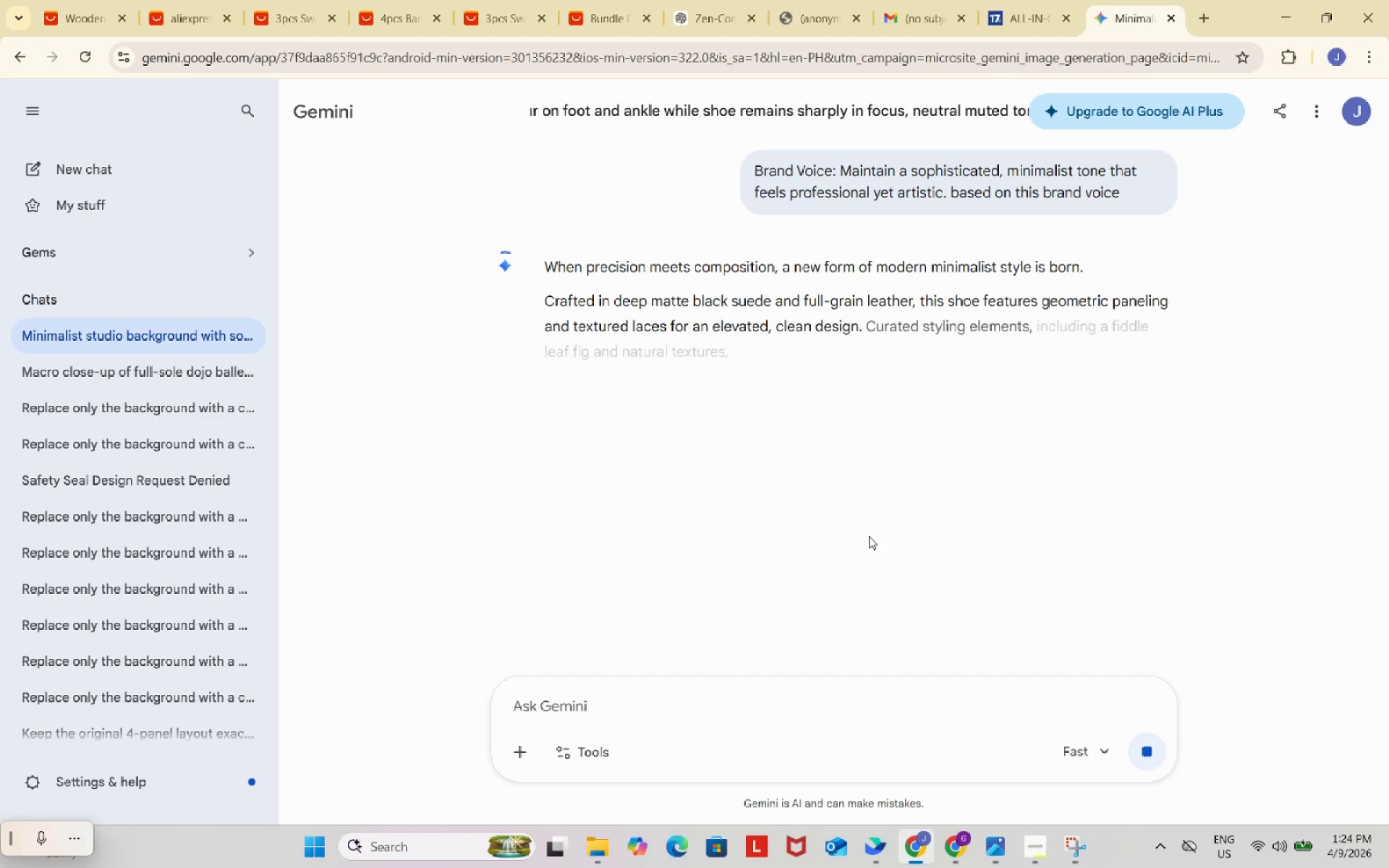 
scroll: coordinate [867, 536], scroll_direction: down, amount: 3.0
 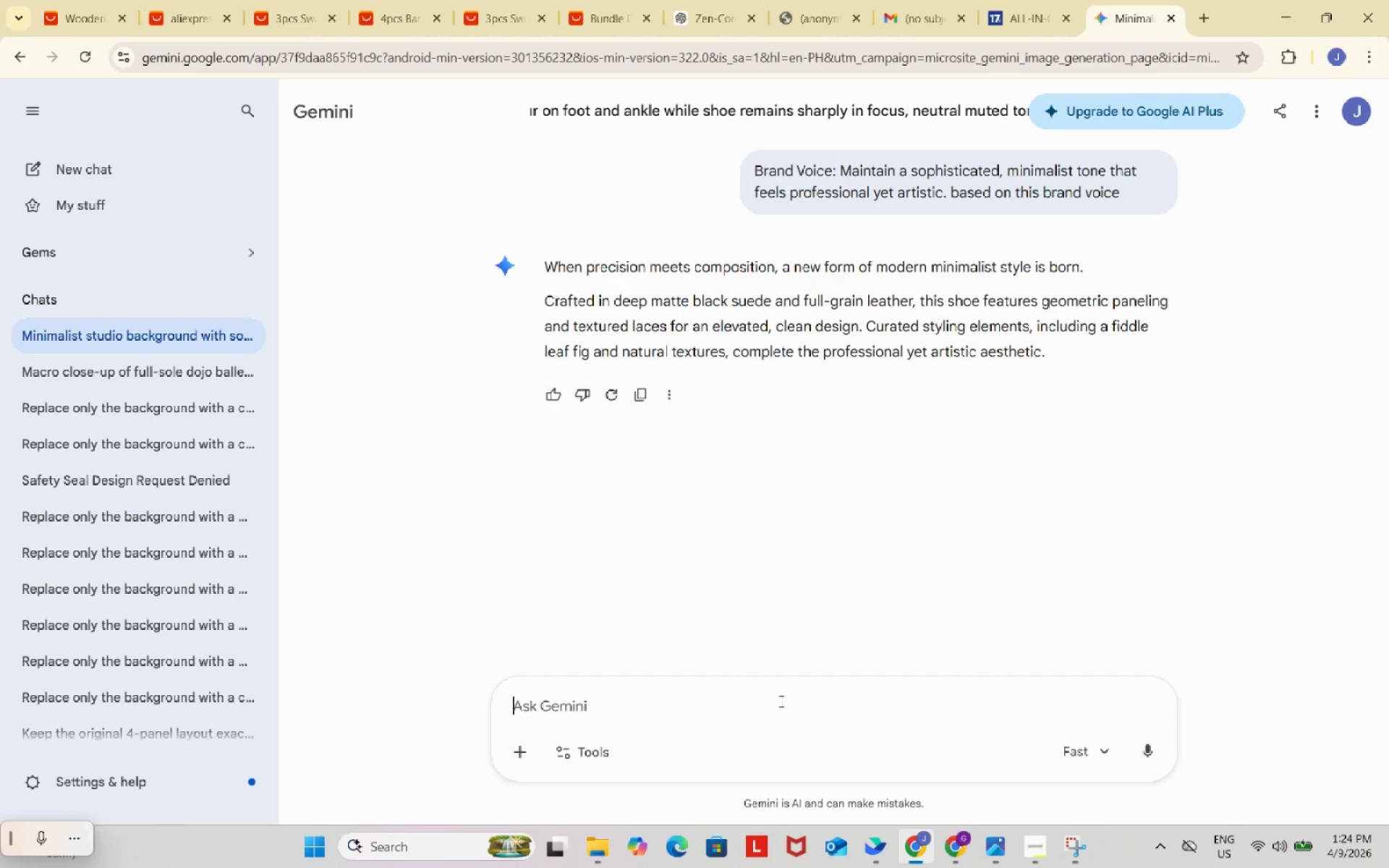 
wait(6.2)
 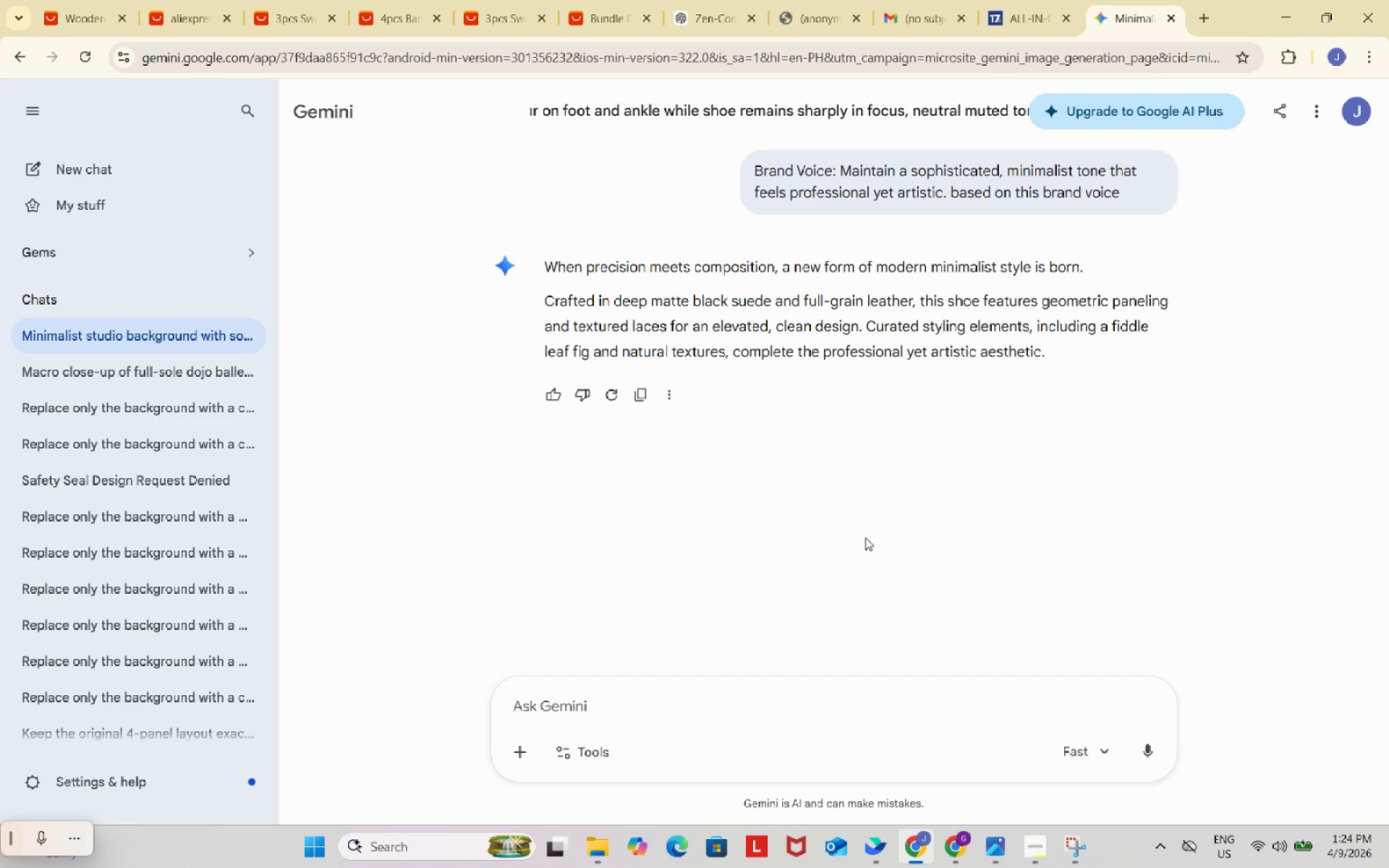 
left_click([777, 689])
 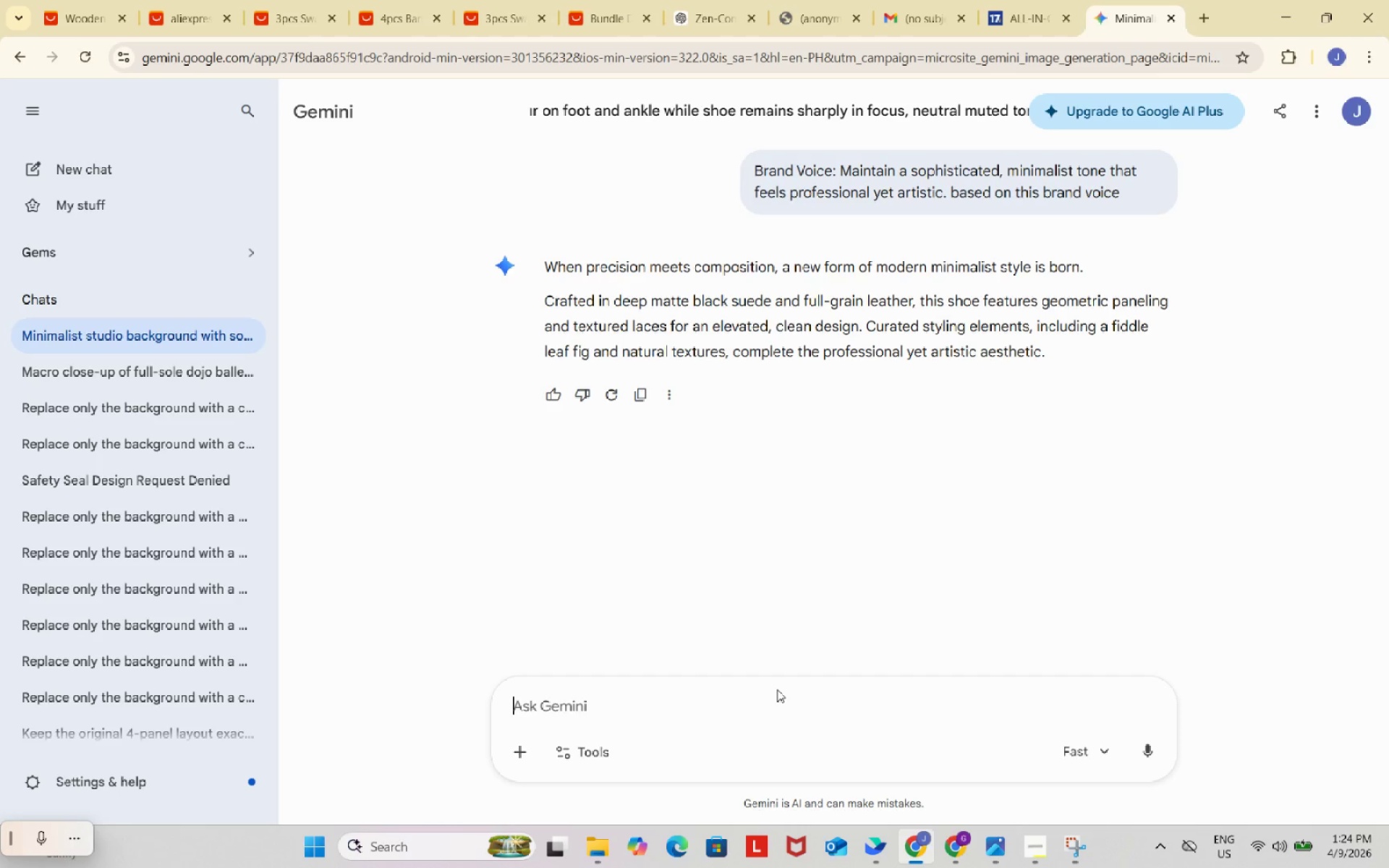 
type(yes please )
 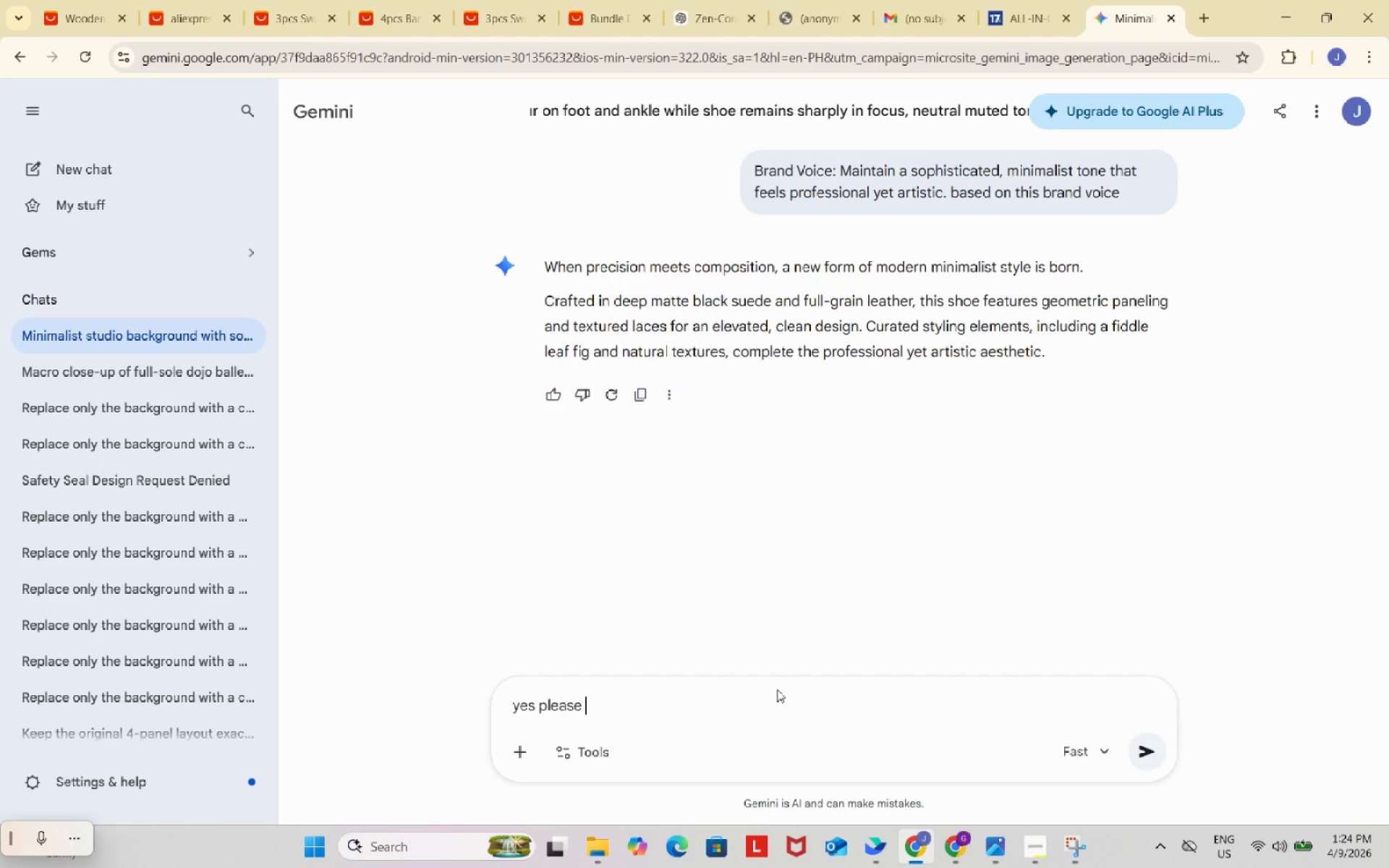 
key(Enter)
 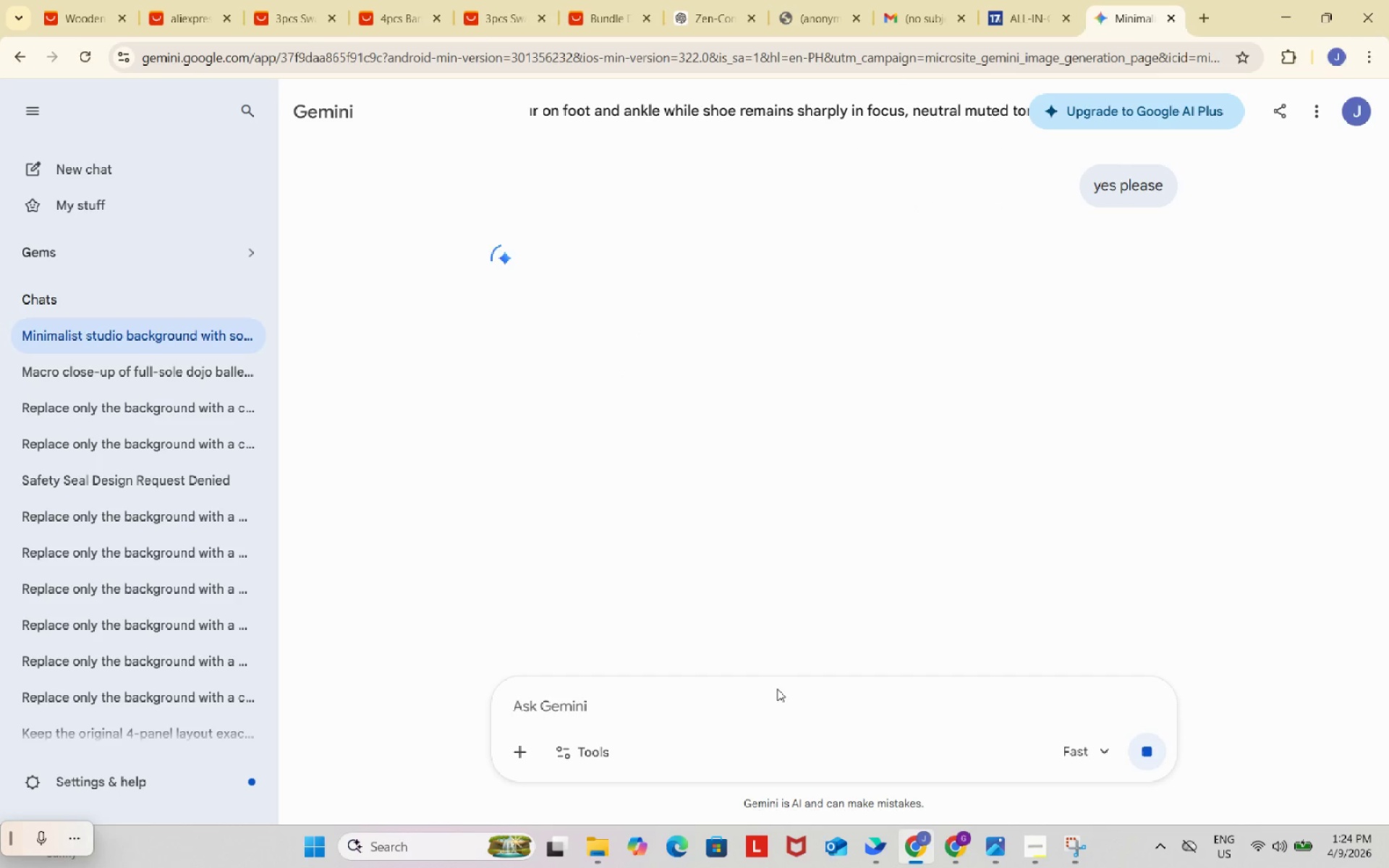 
scroll: coordinate [940, 579], scroll_direction: up, amount: 8.0
 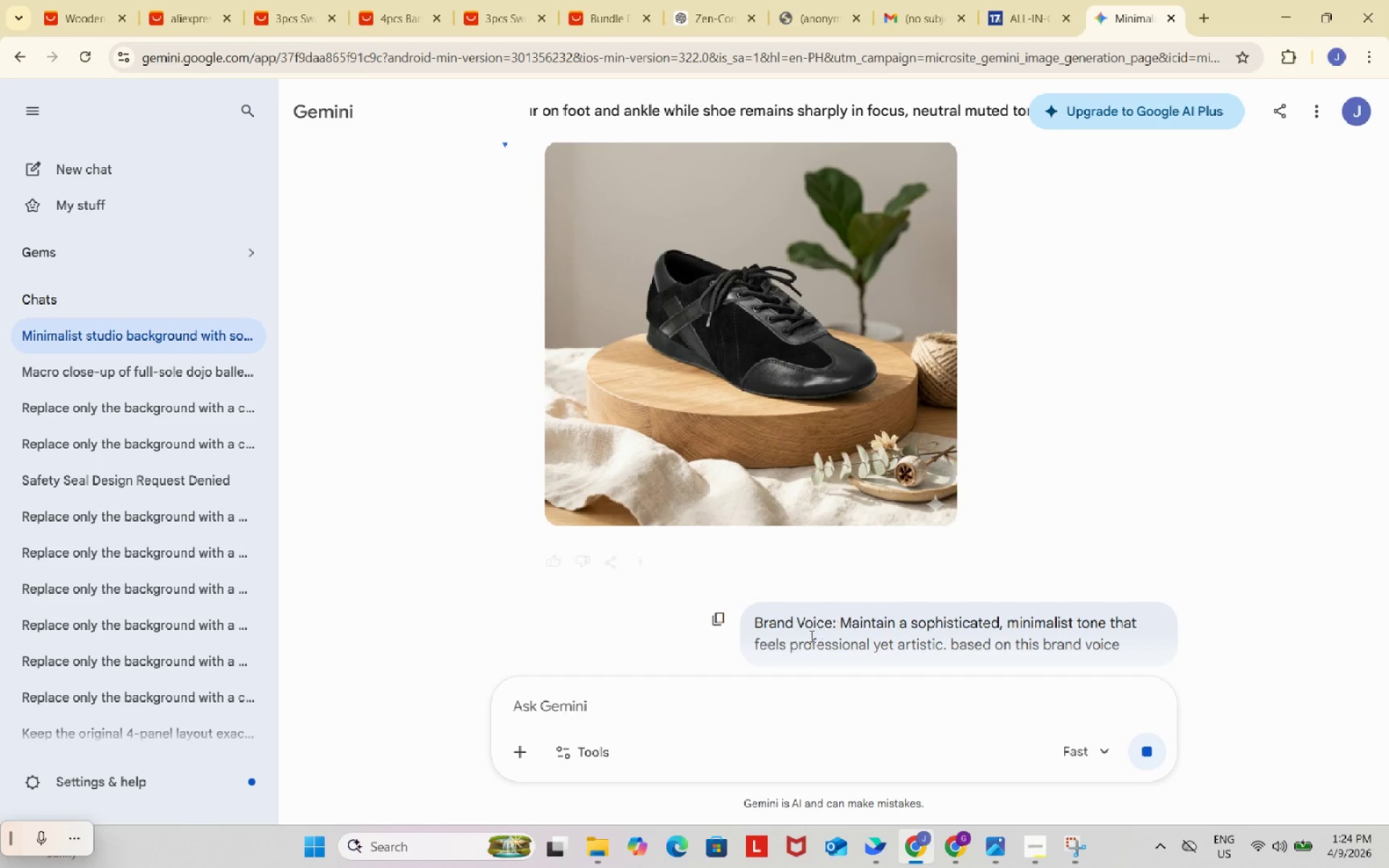 
scroll: coordinate [857, 608], scroll_direction: down, amount: 1.0
 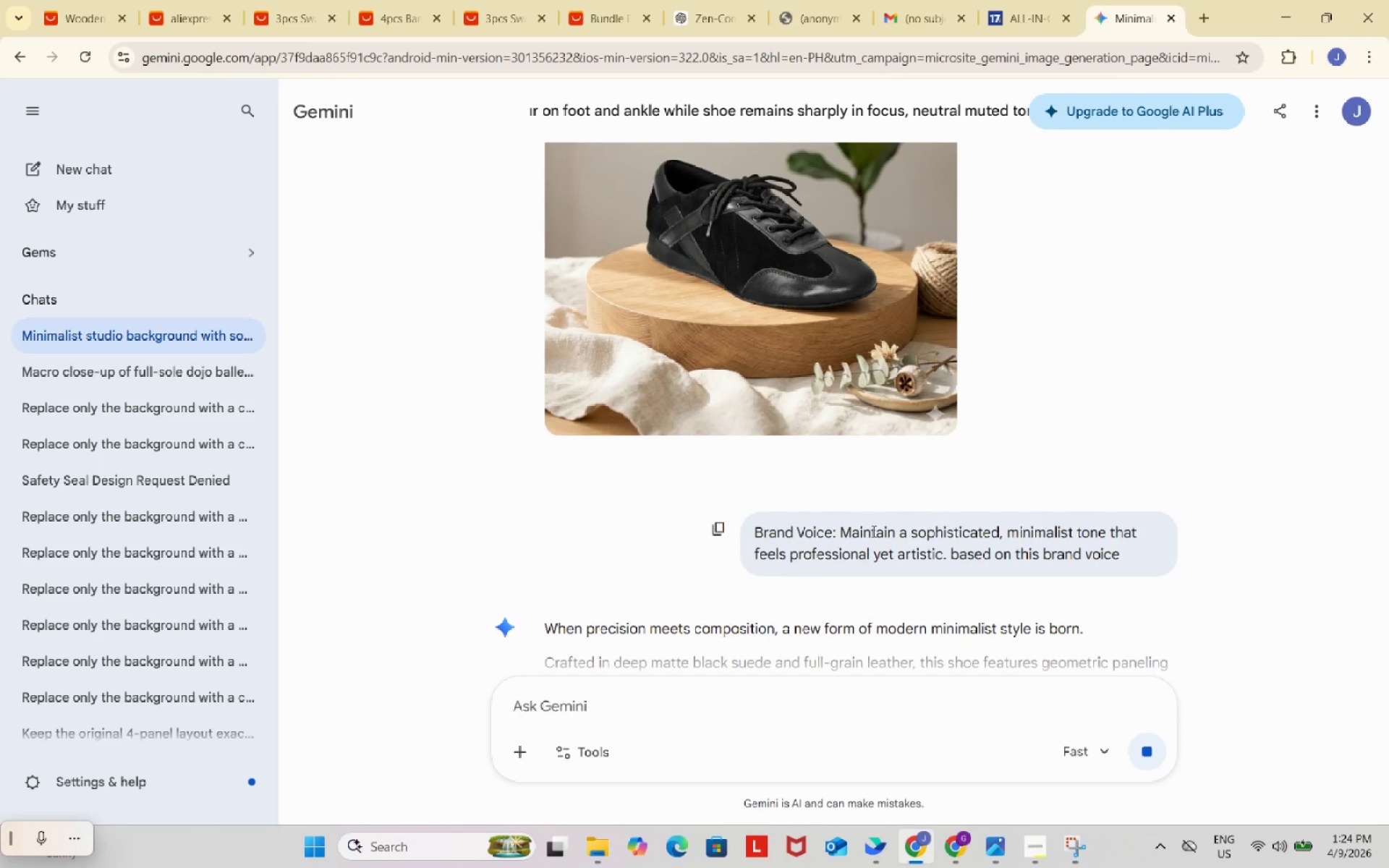 
left_click_drag(start_coordinate=[842, 527], to_coordinate=[947, 555])
 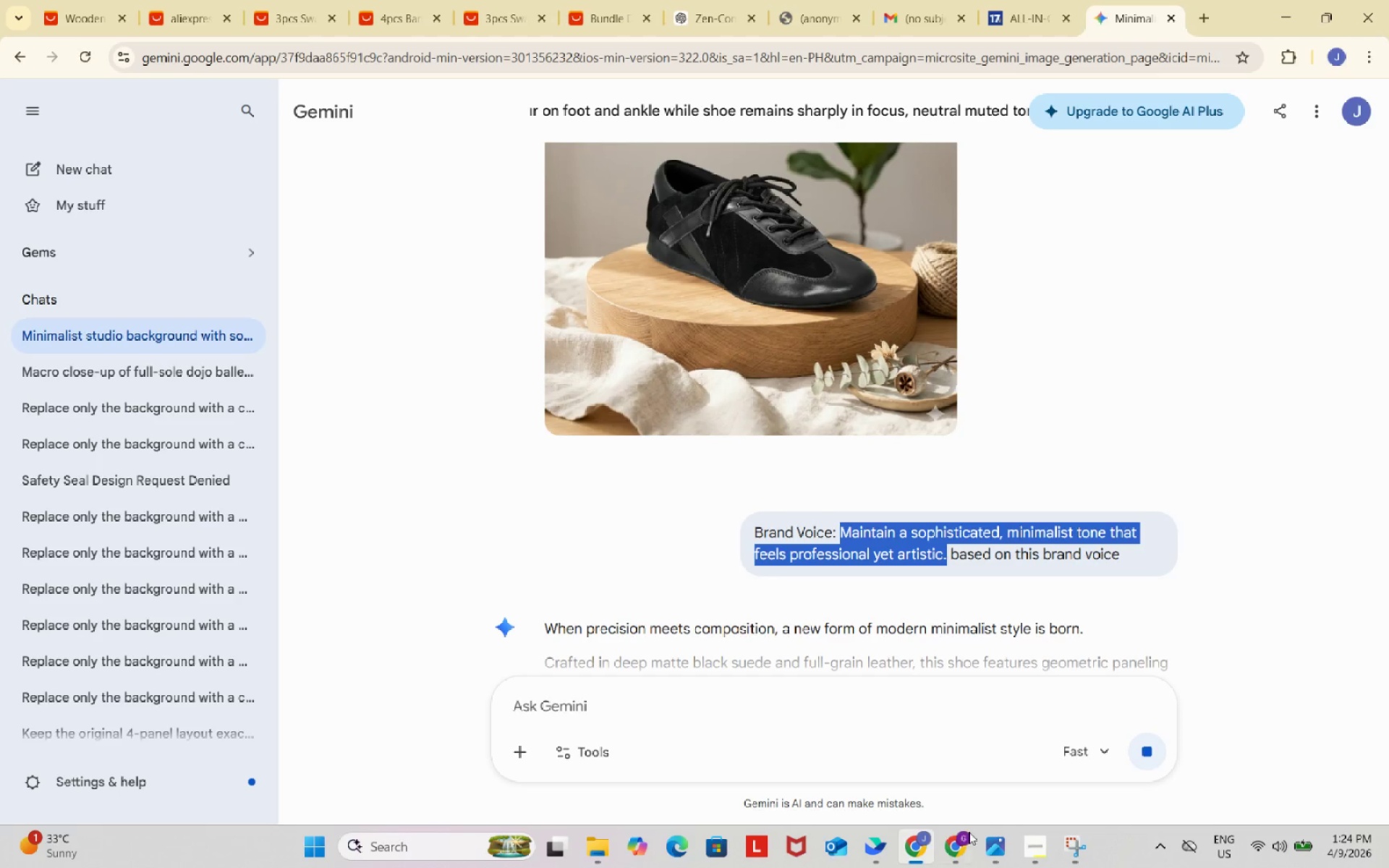 
key(Control+ControlLeft)
 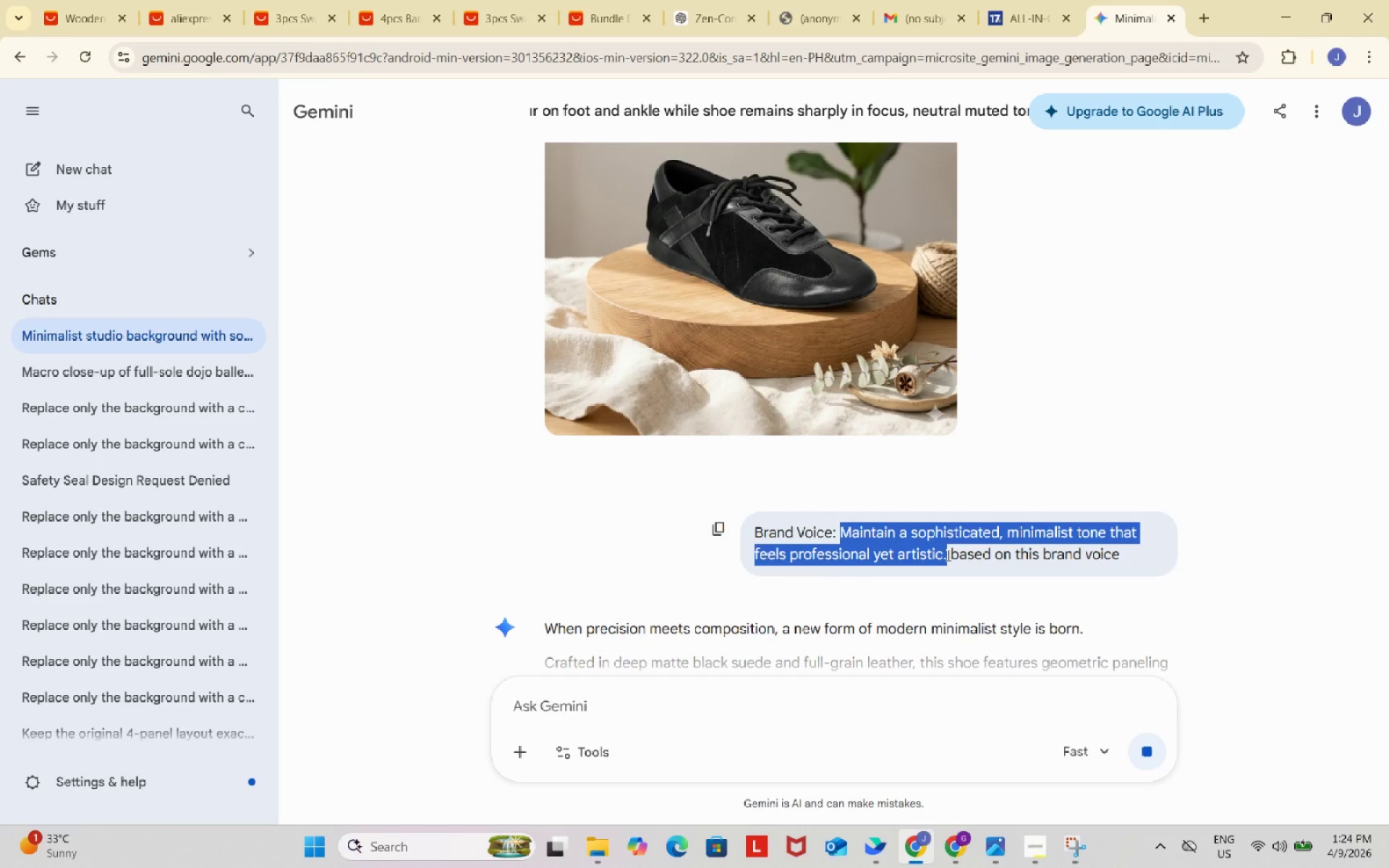 
key(Control+C)
 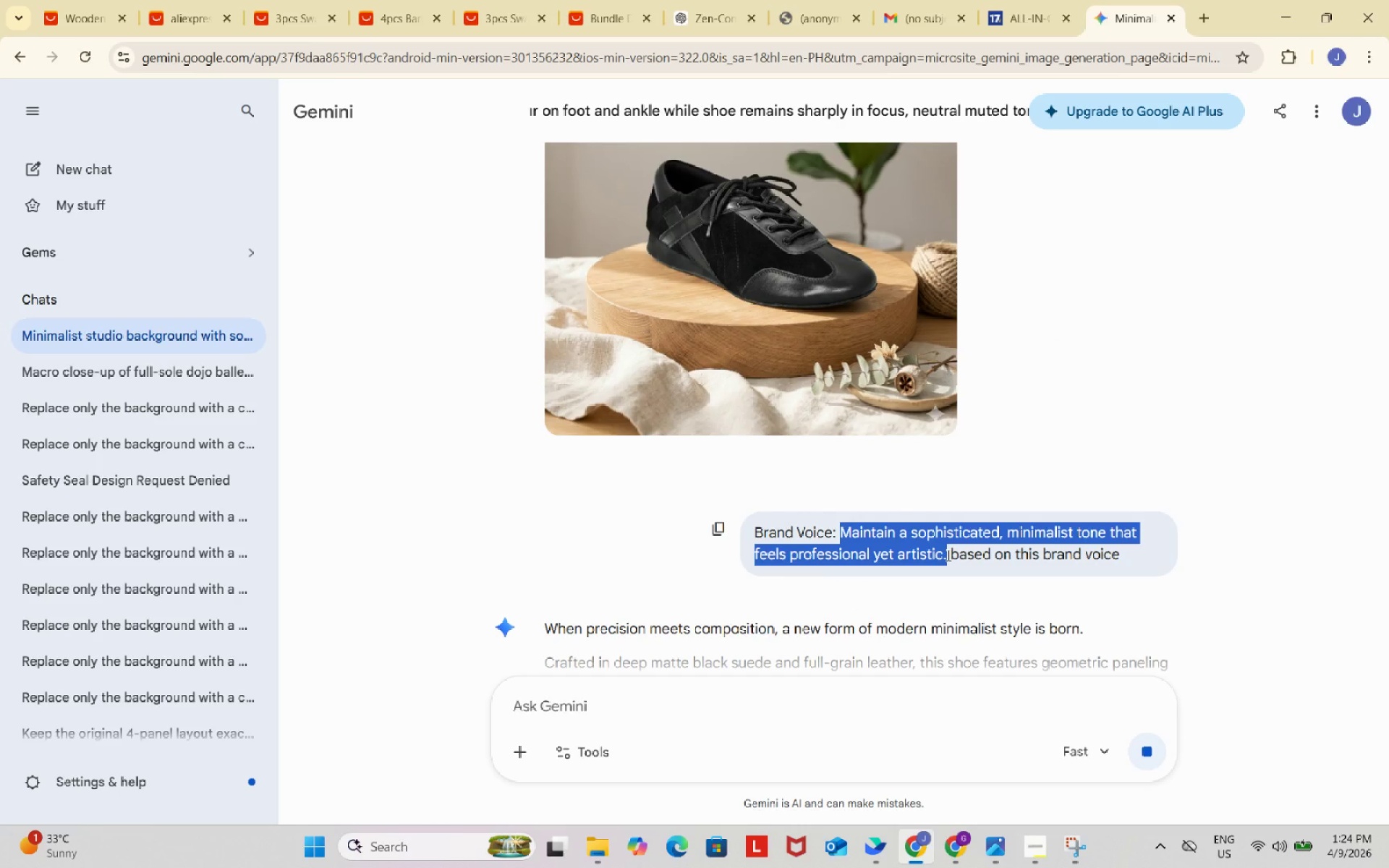 
key(Control+ControlLeft)
 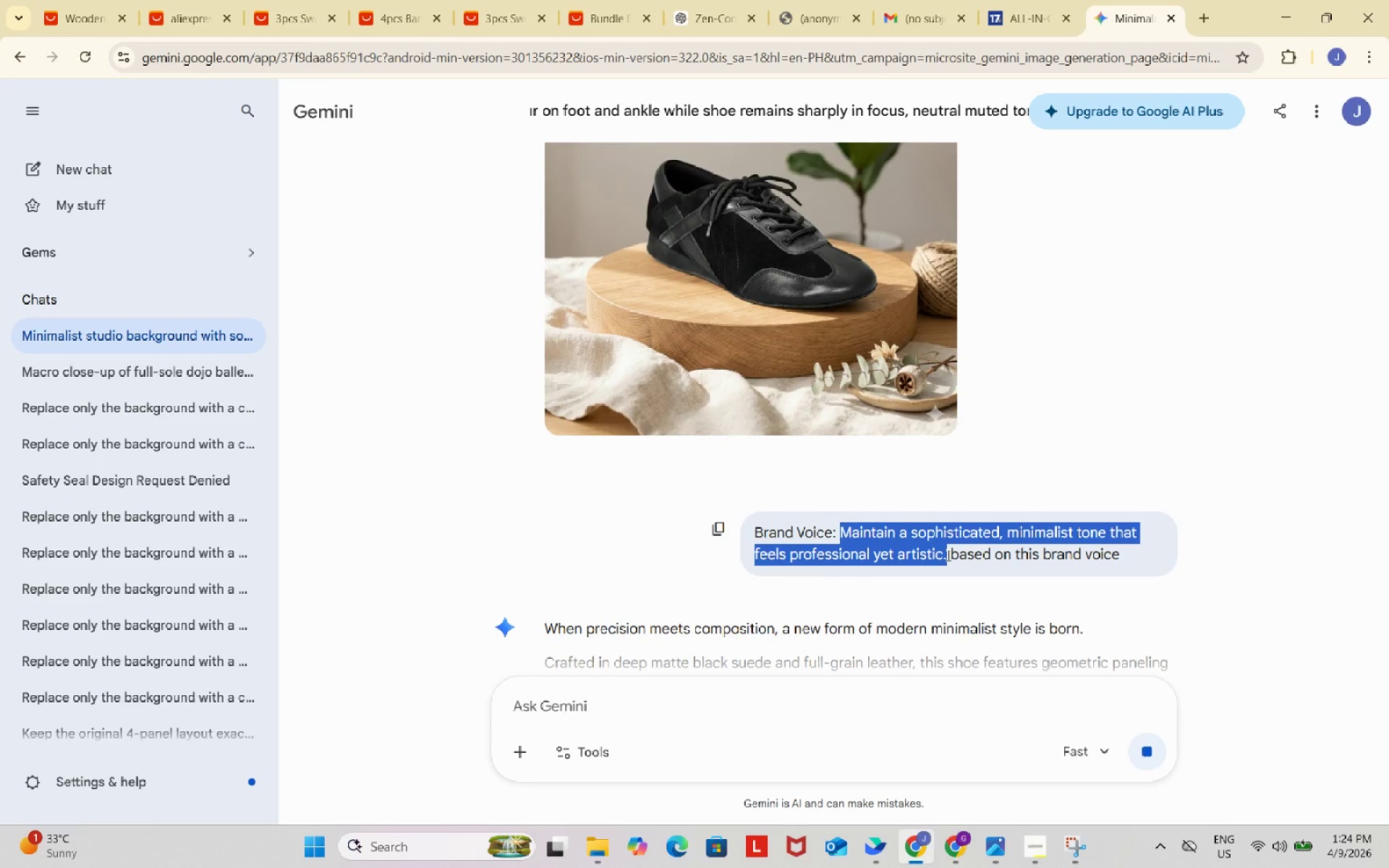 
key(Control+C)
 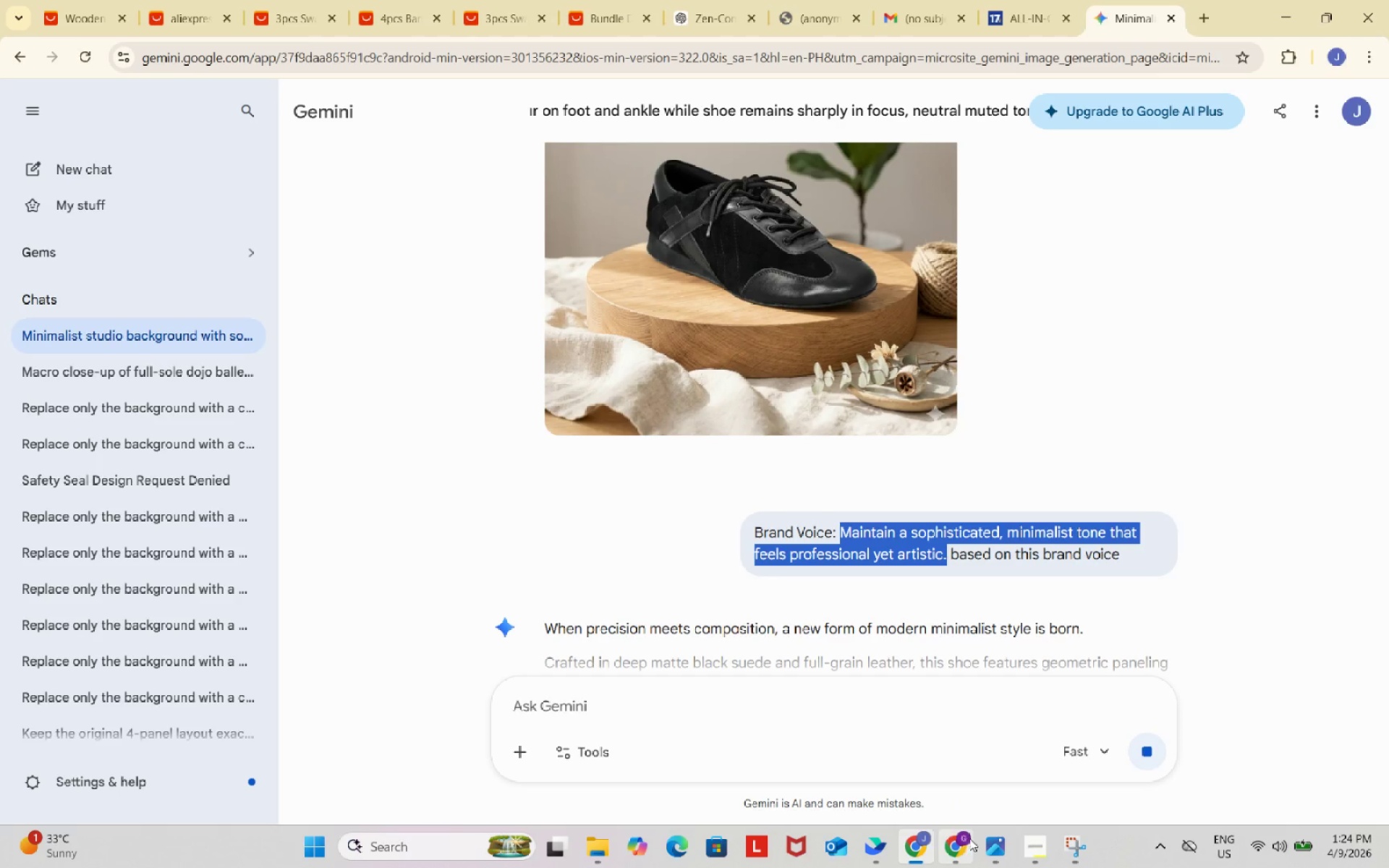 
left_click([960, 840])
 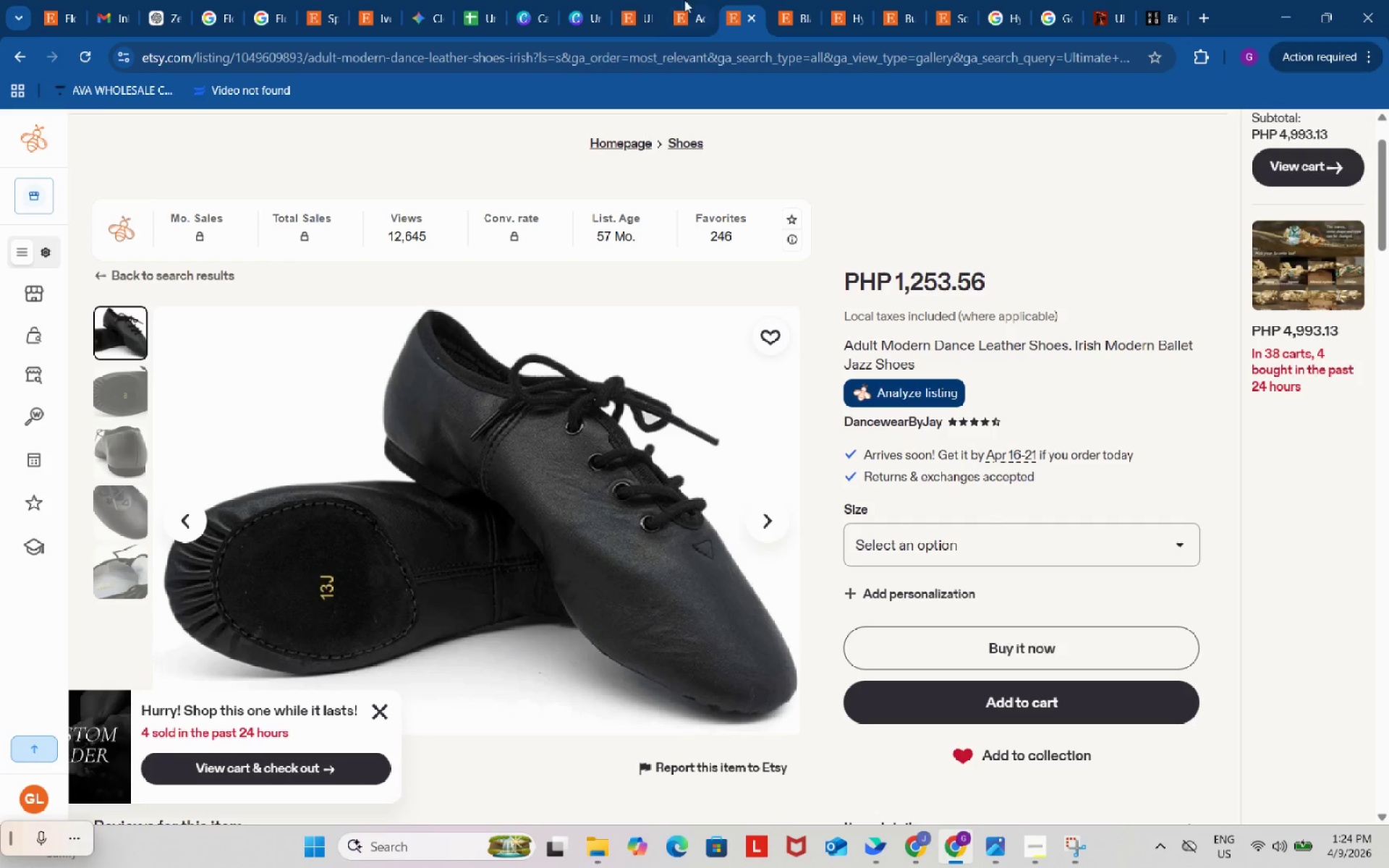 
left_click([593, 0])
 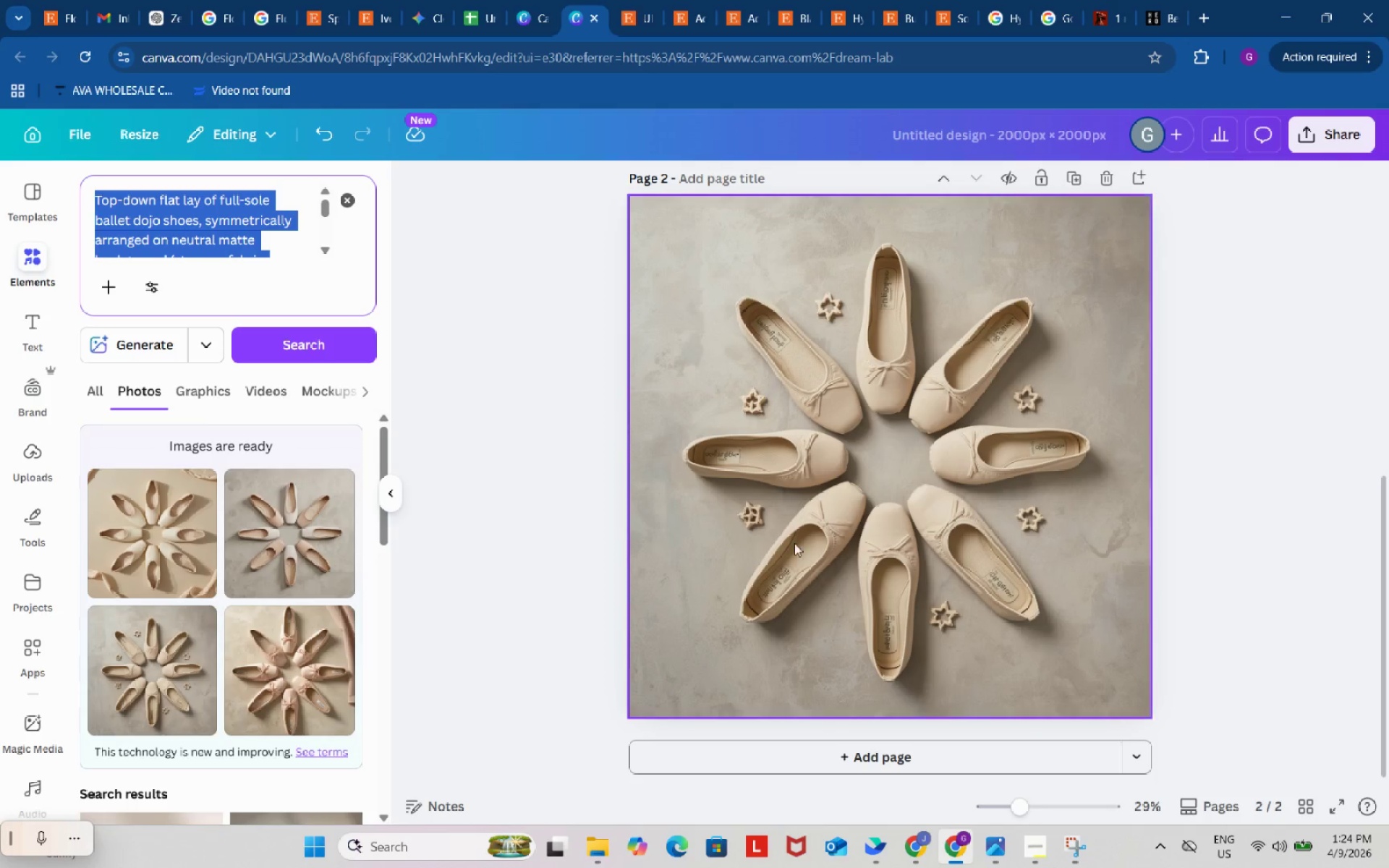 
scroll: coordinate [803, 563], scroll_direction: down, amount: 3.0
 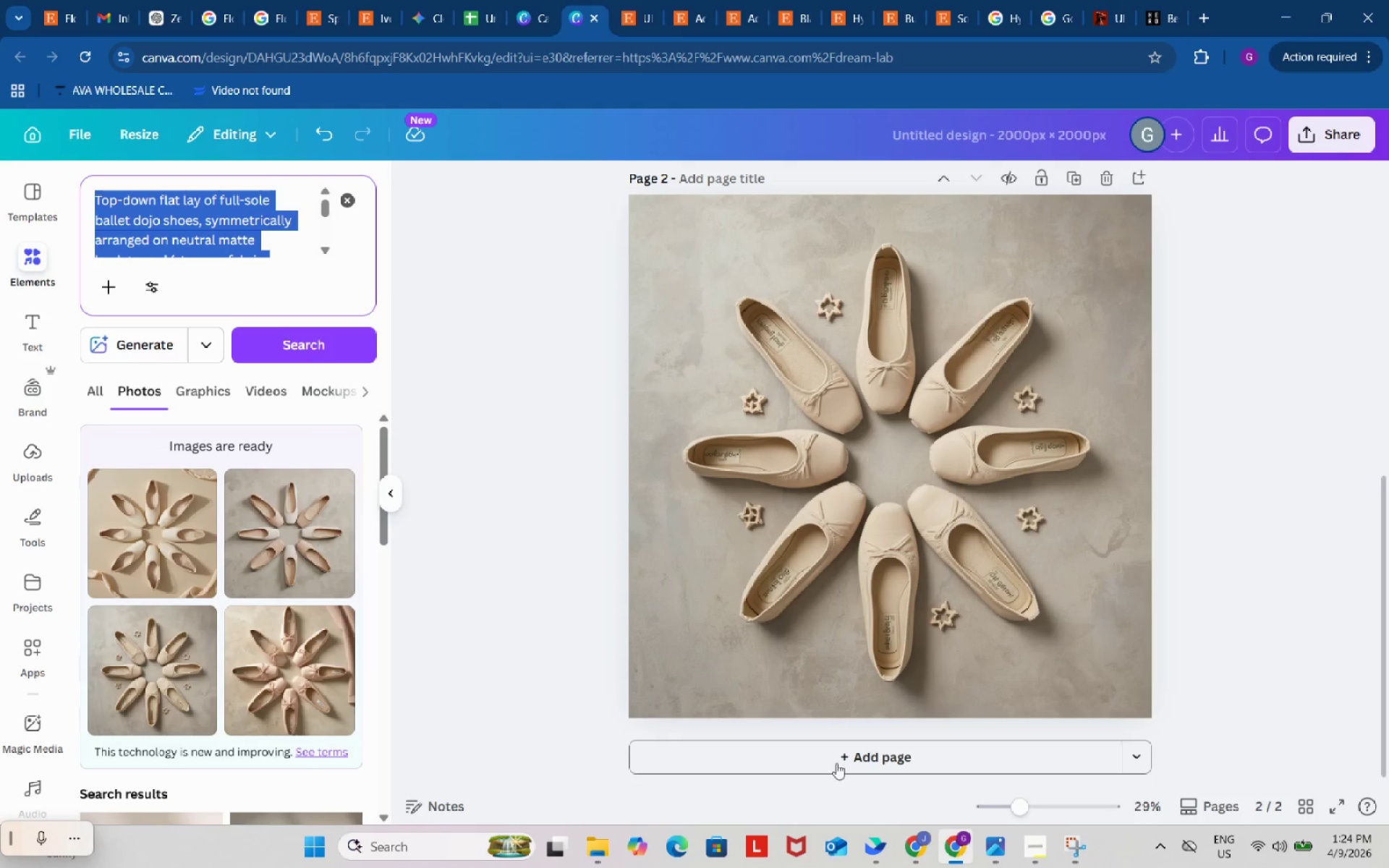 
left_click([836, 767])
 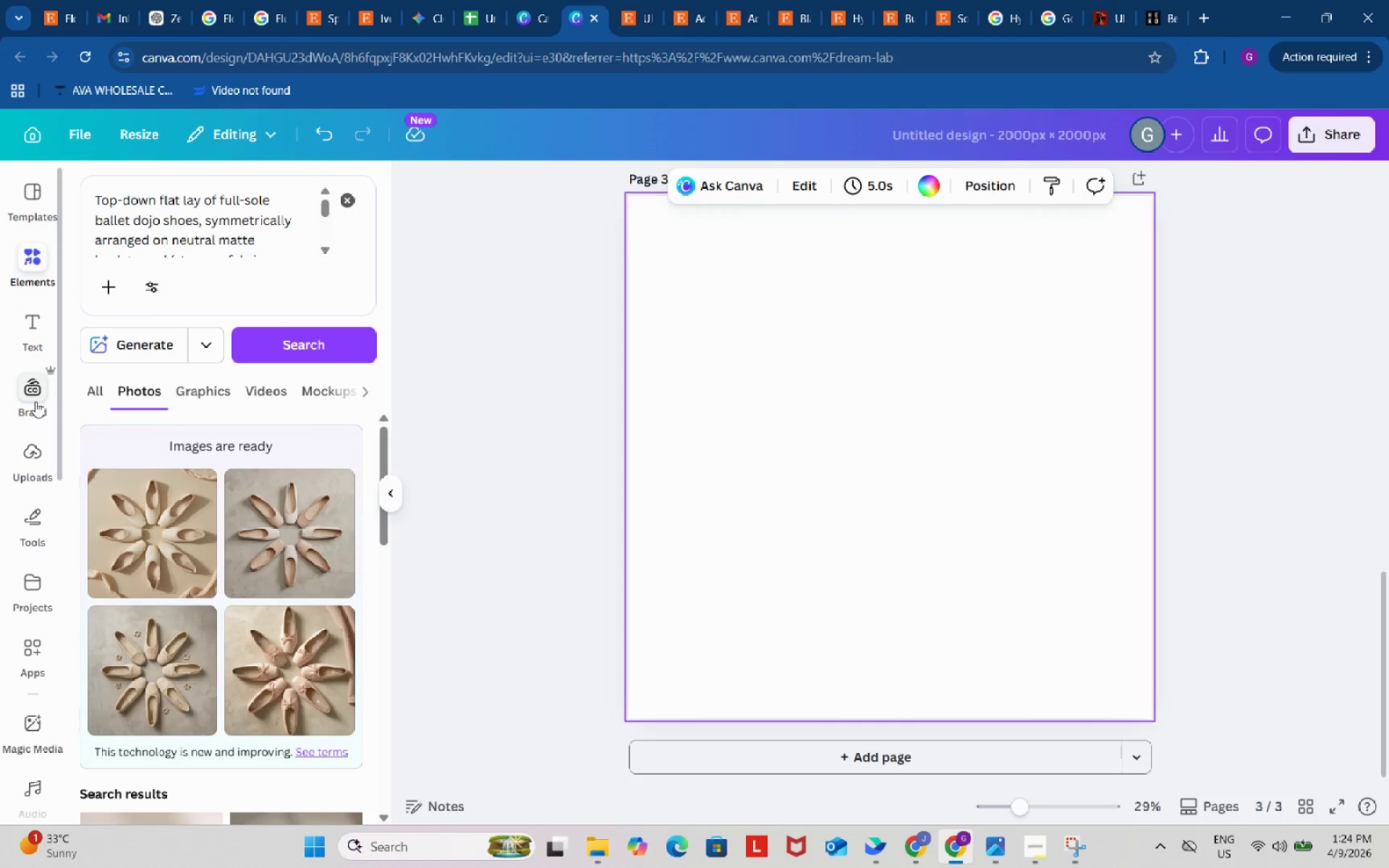 
left_click([27, 454])
 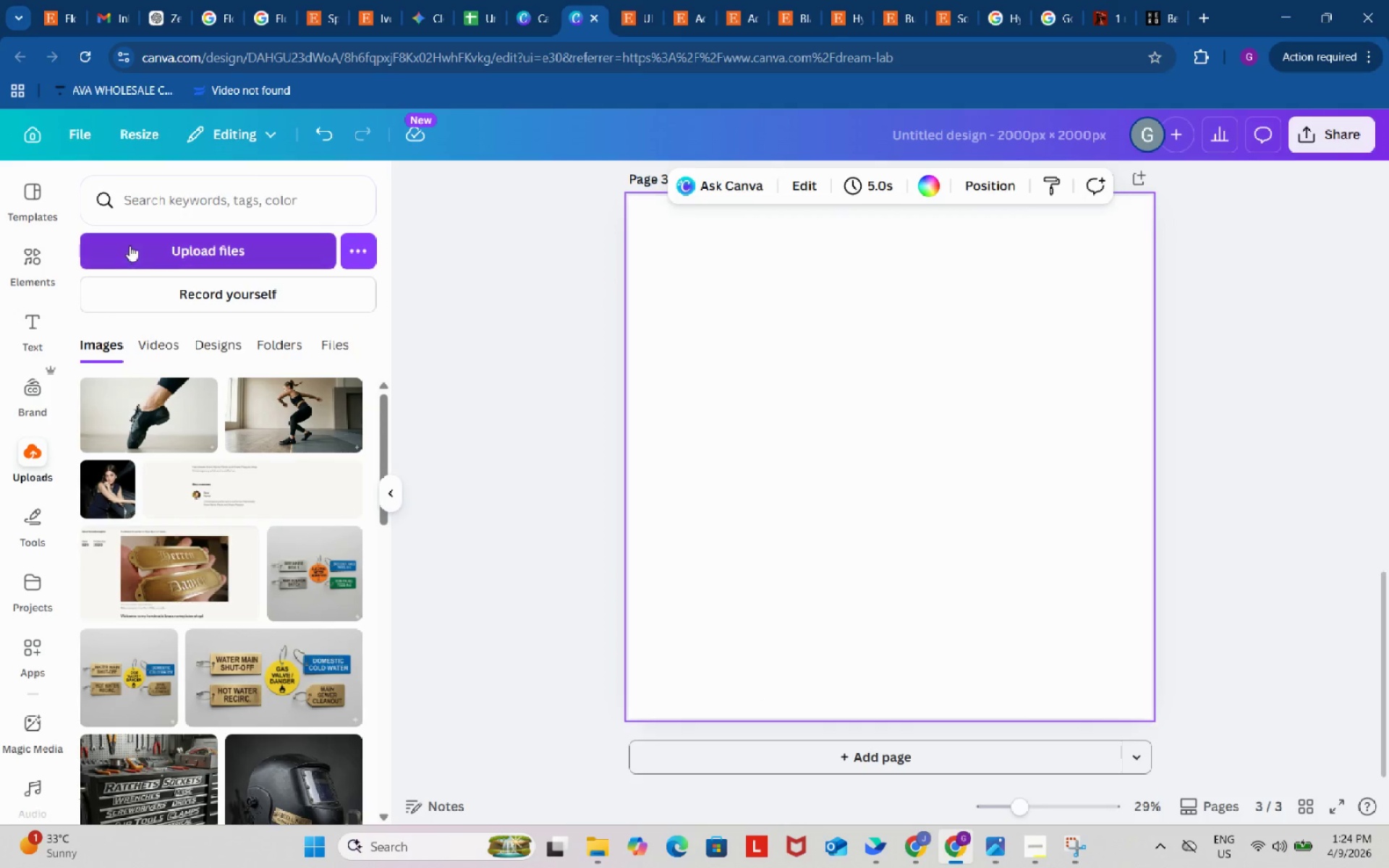 
left_click([135, 244])
 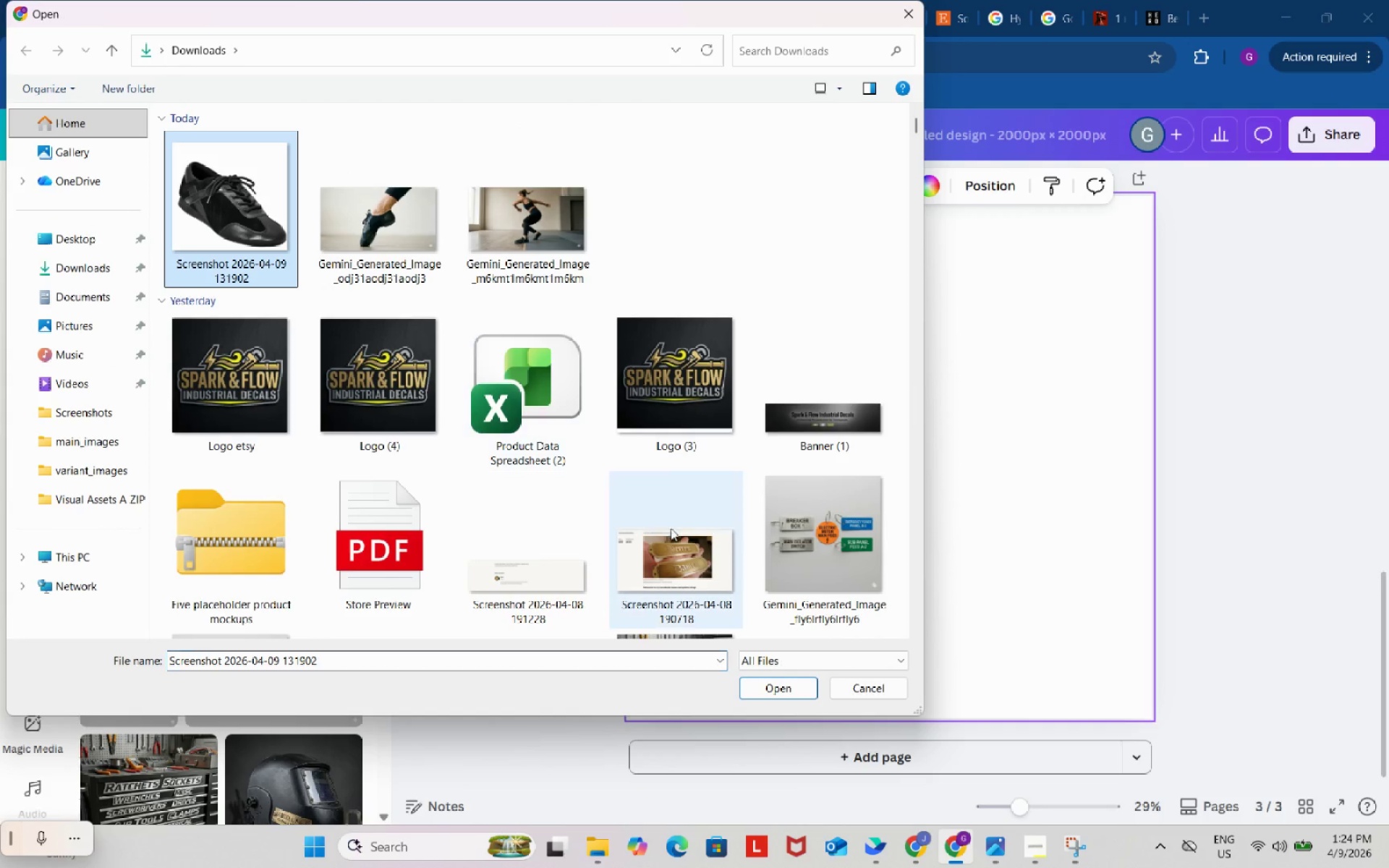 
left_click([757, 687])
 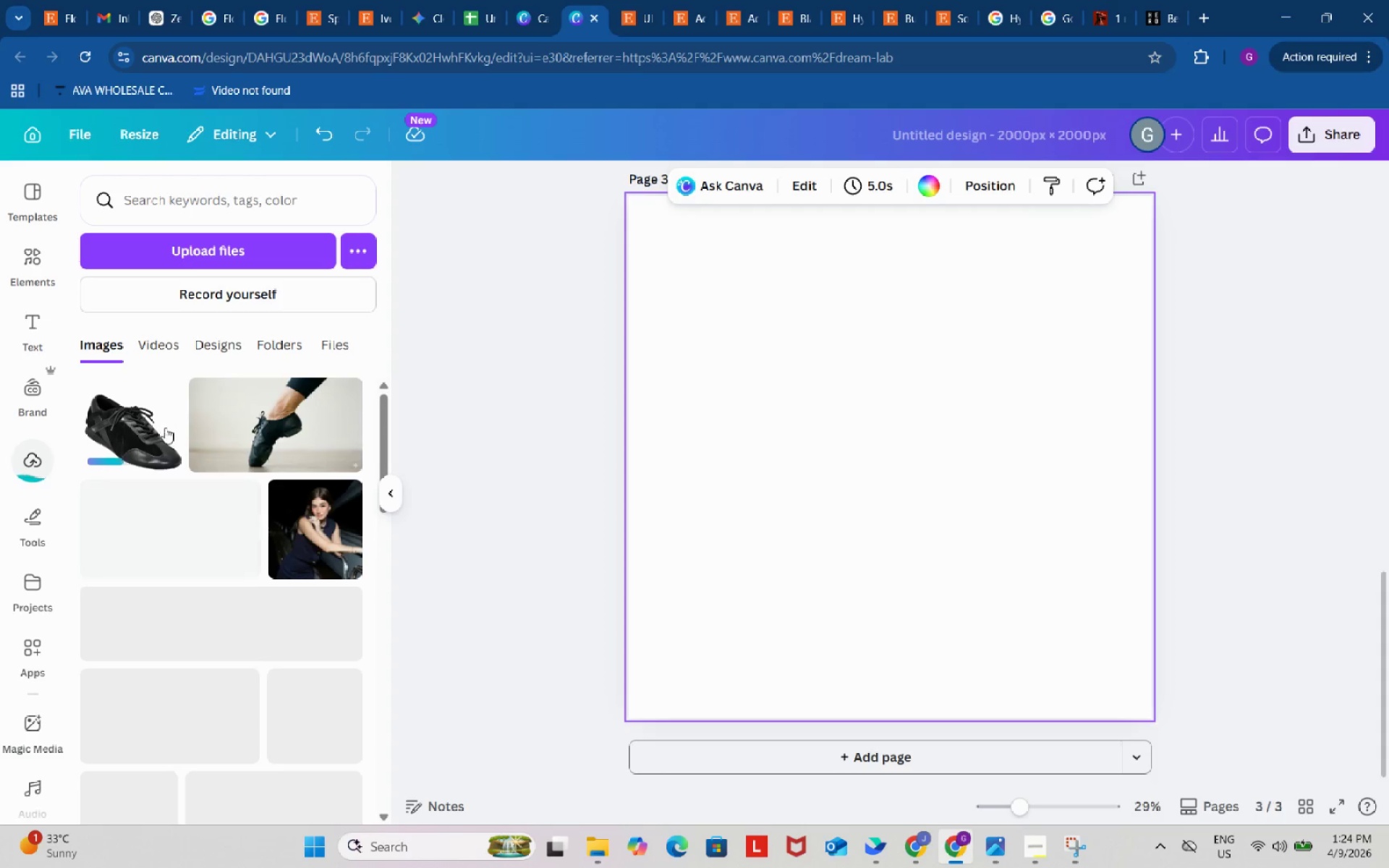 
left_click([153, 435])
 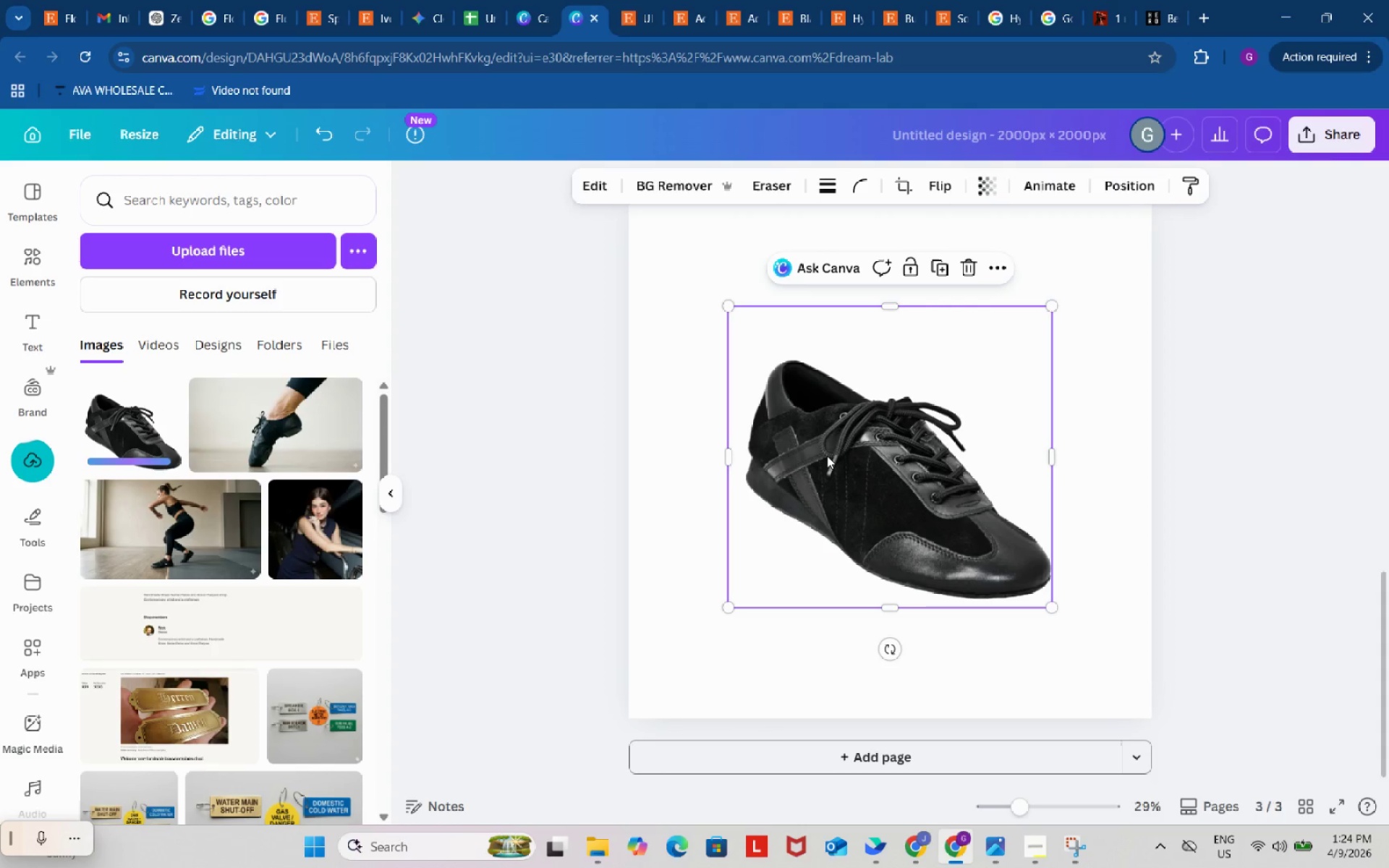 
left_click_drag(start_coordinate=[827, 456], to_coordinate=[804, 391])
 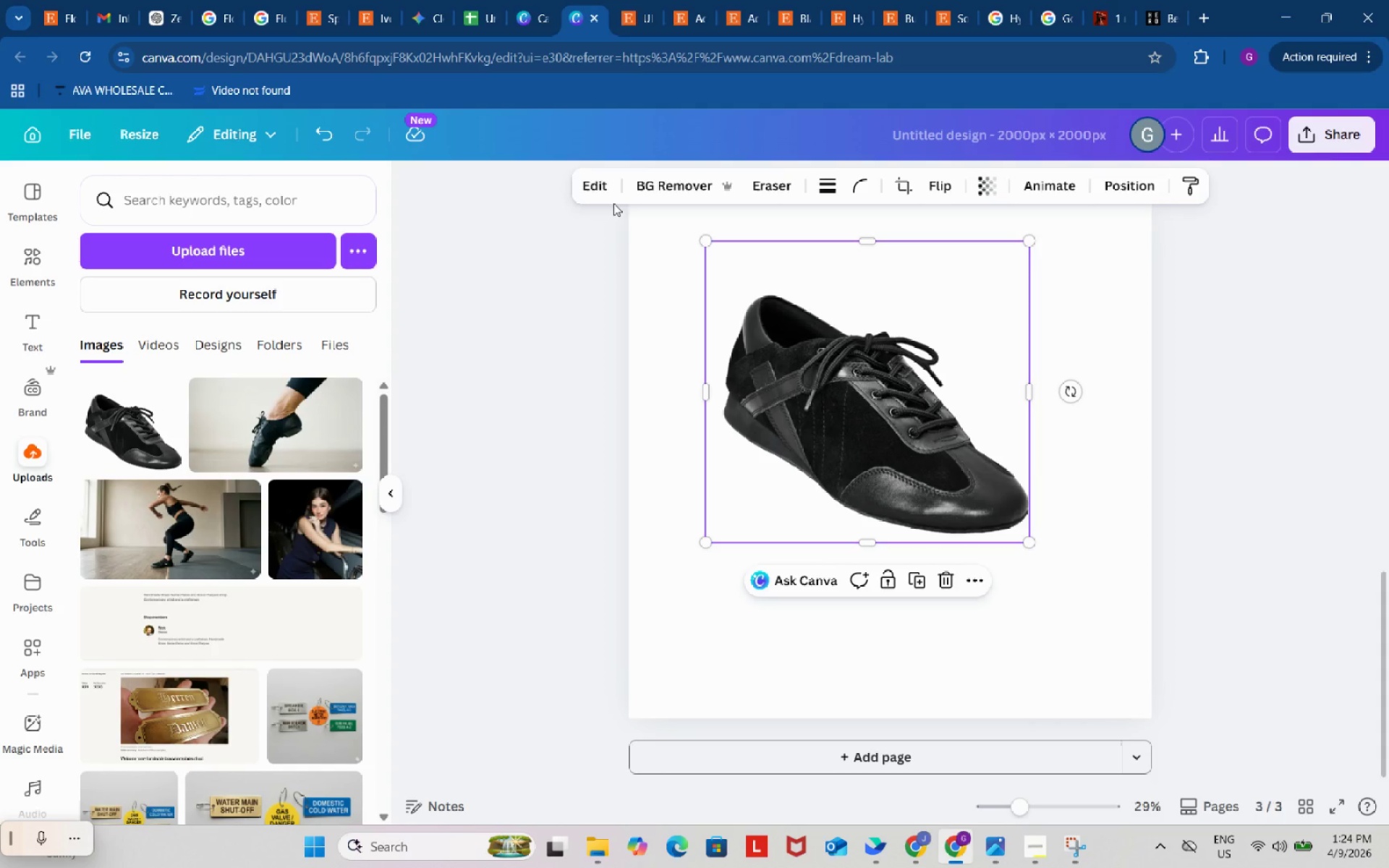 
left_click([597, 184])
 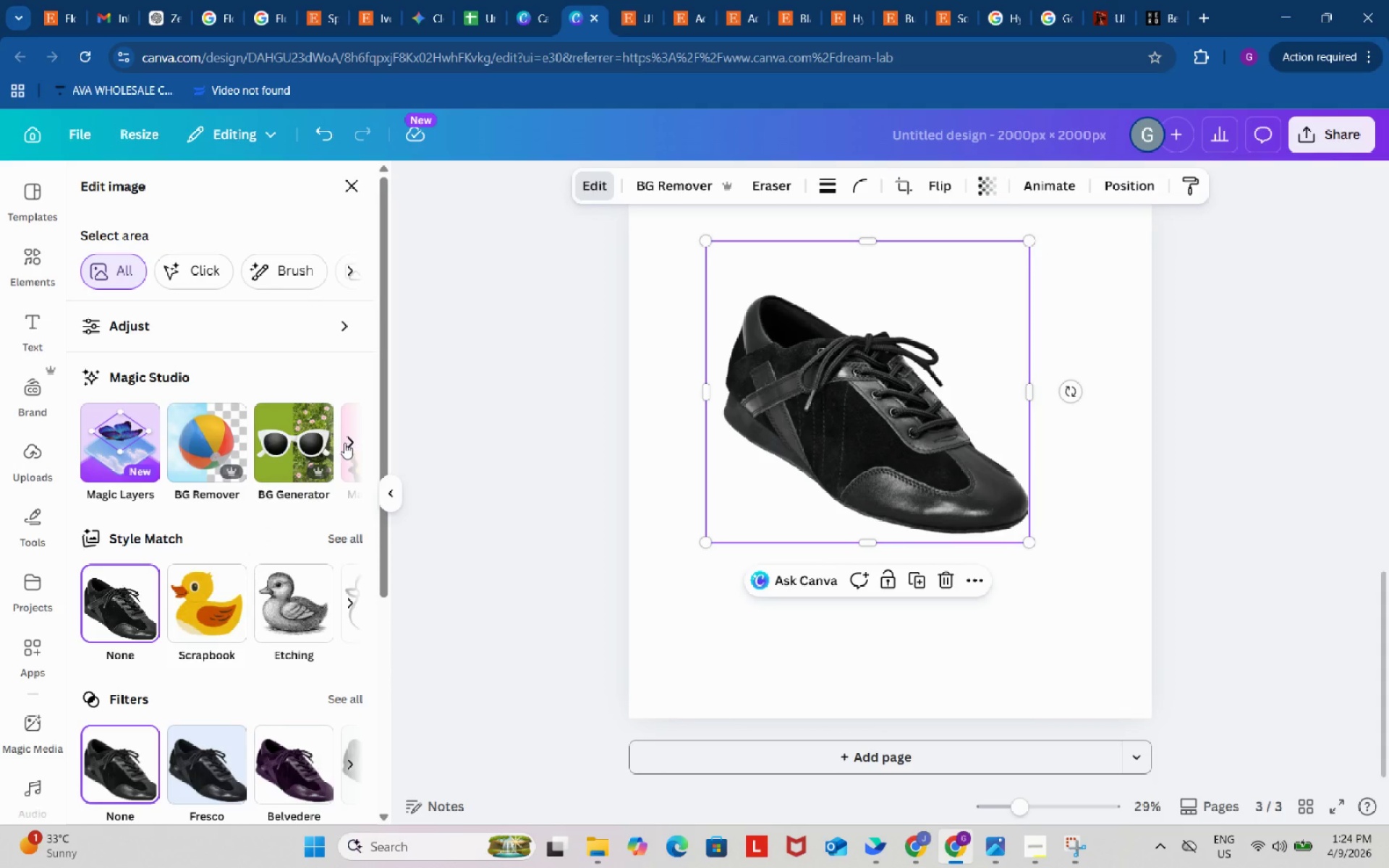 
left_click([289, 441])
 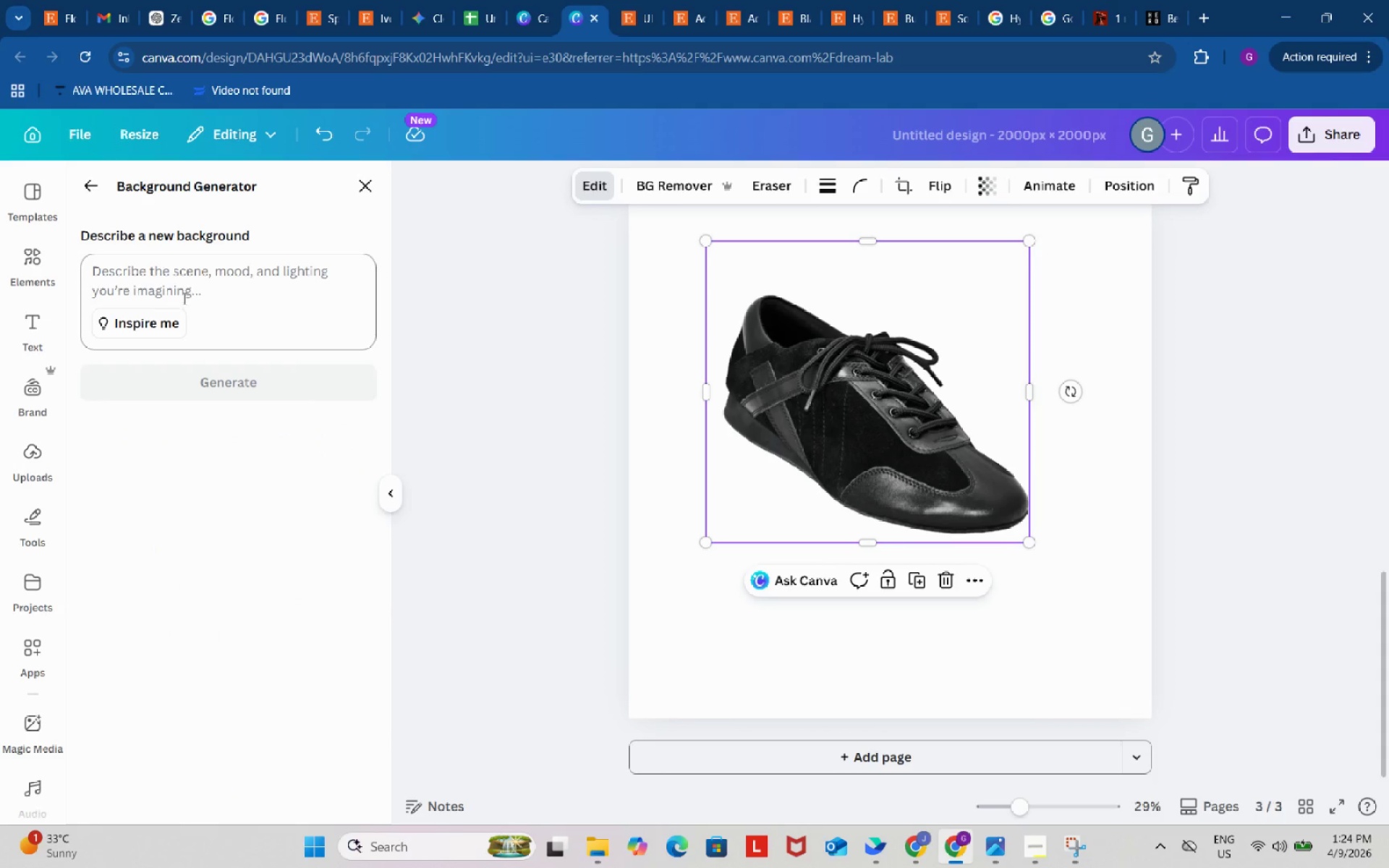 
left_click([182, 274])
 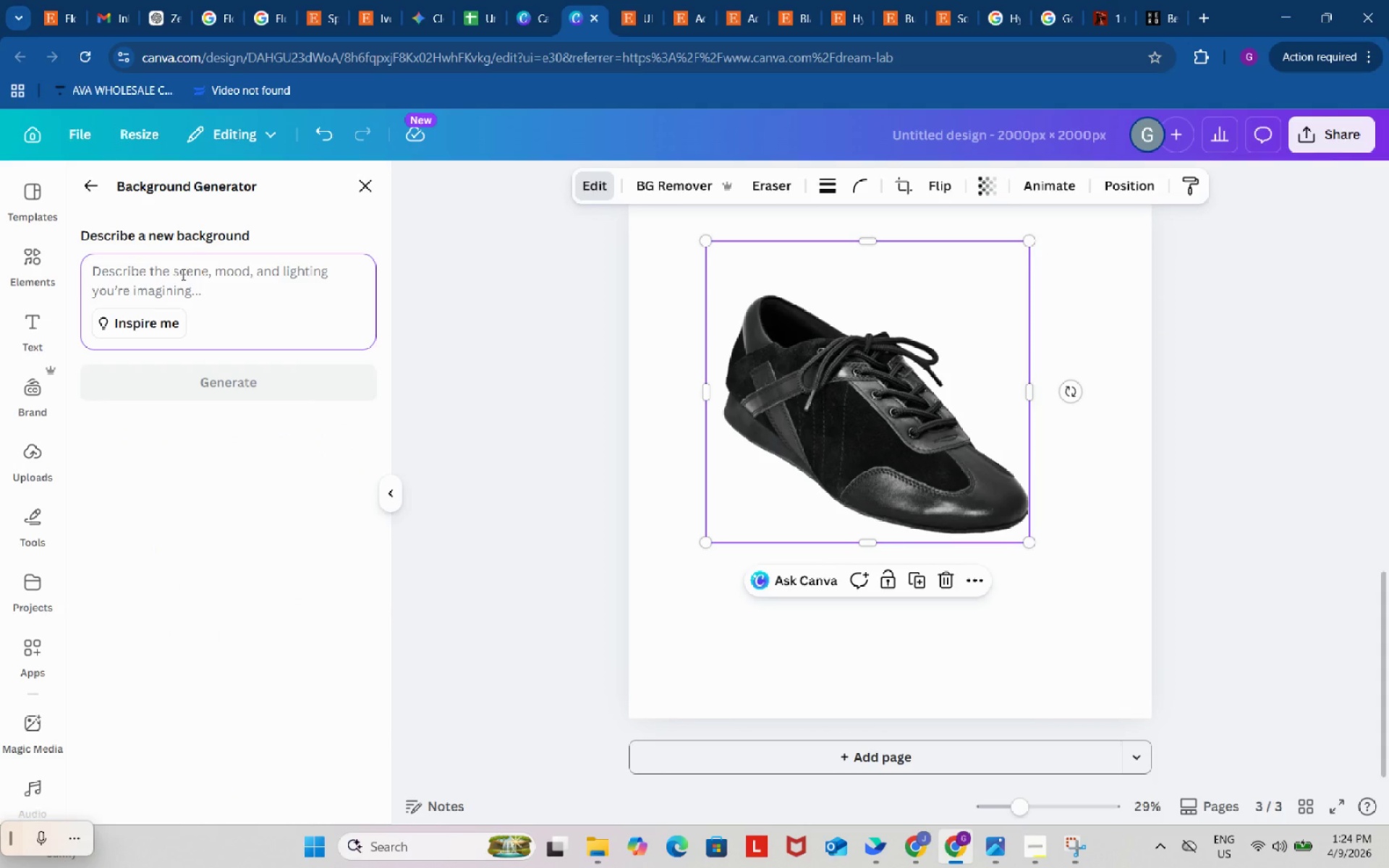 
key(Control+ControlLeft)
 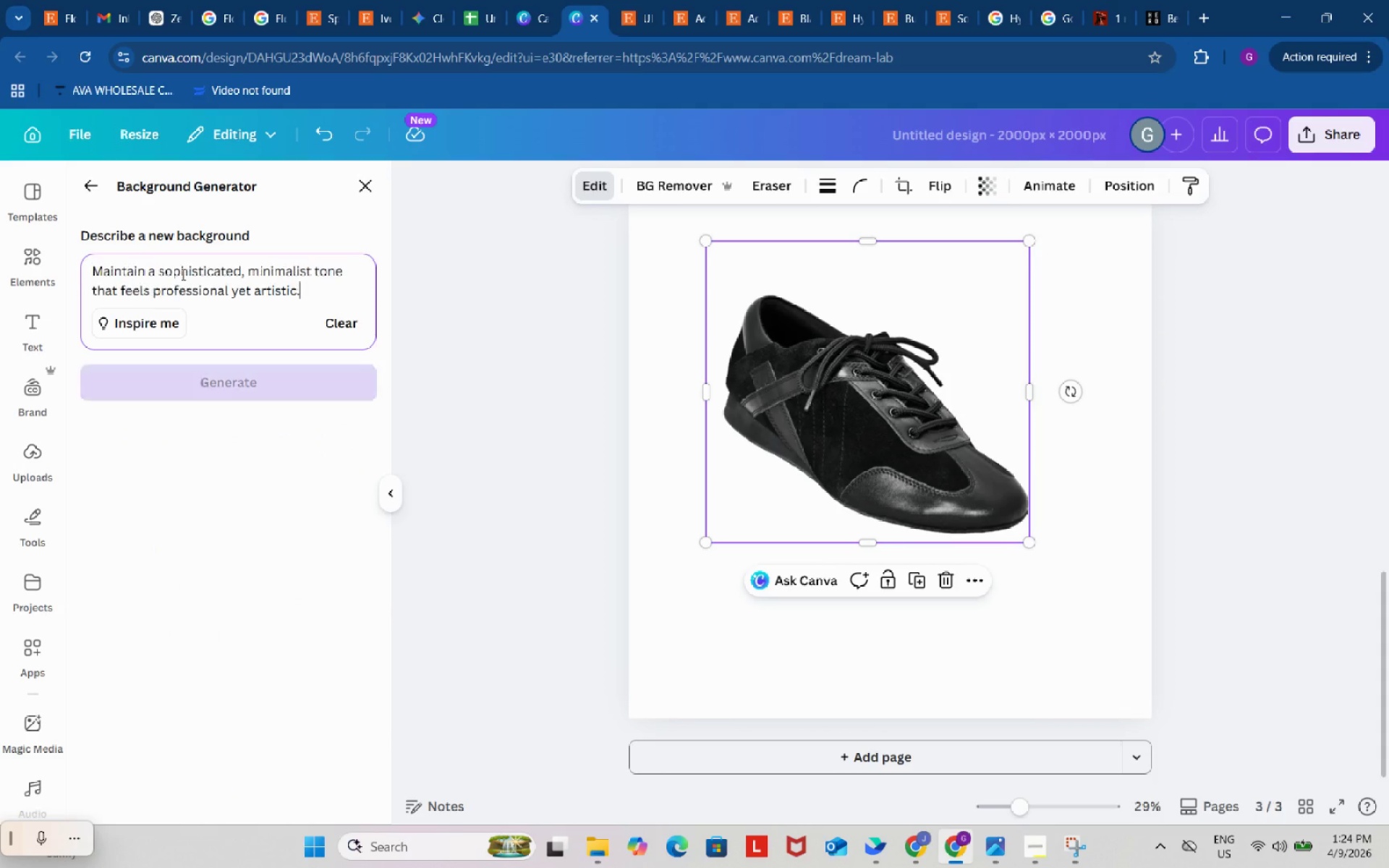 
key(Control+V)
 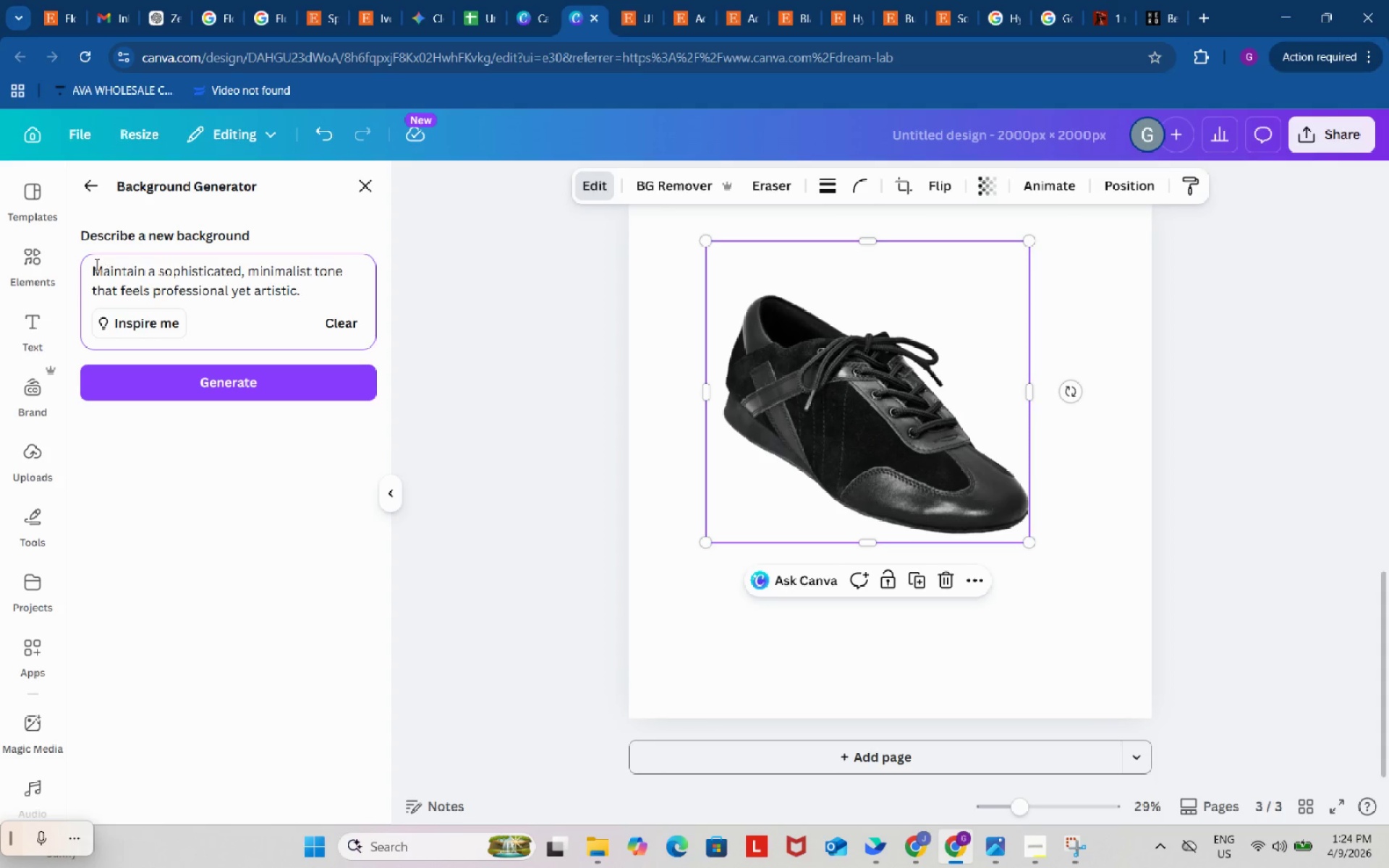 
wait(5.3)
 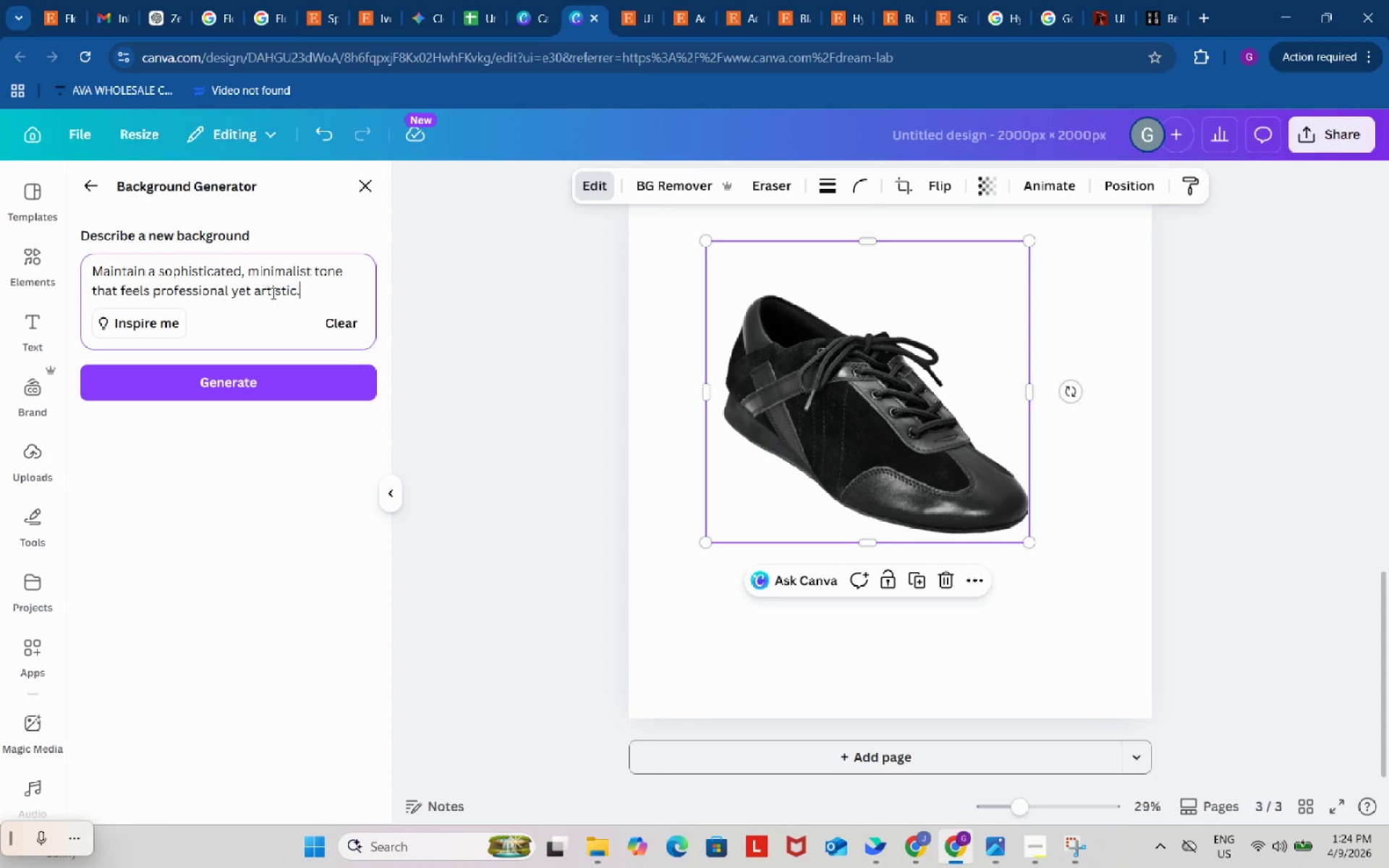 
left_click_drag(start_coordinate=[145, 270], to_coordinate=[75, 276])
 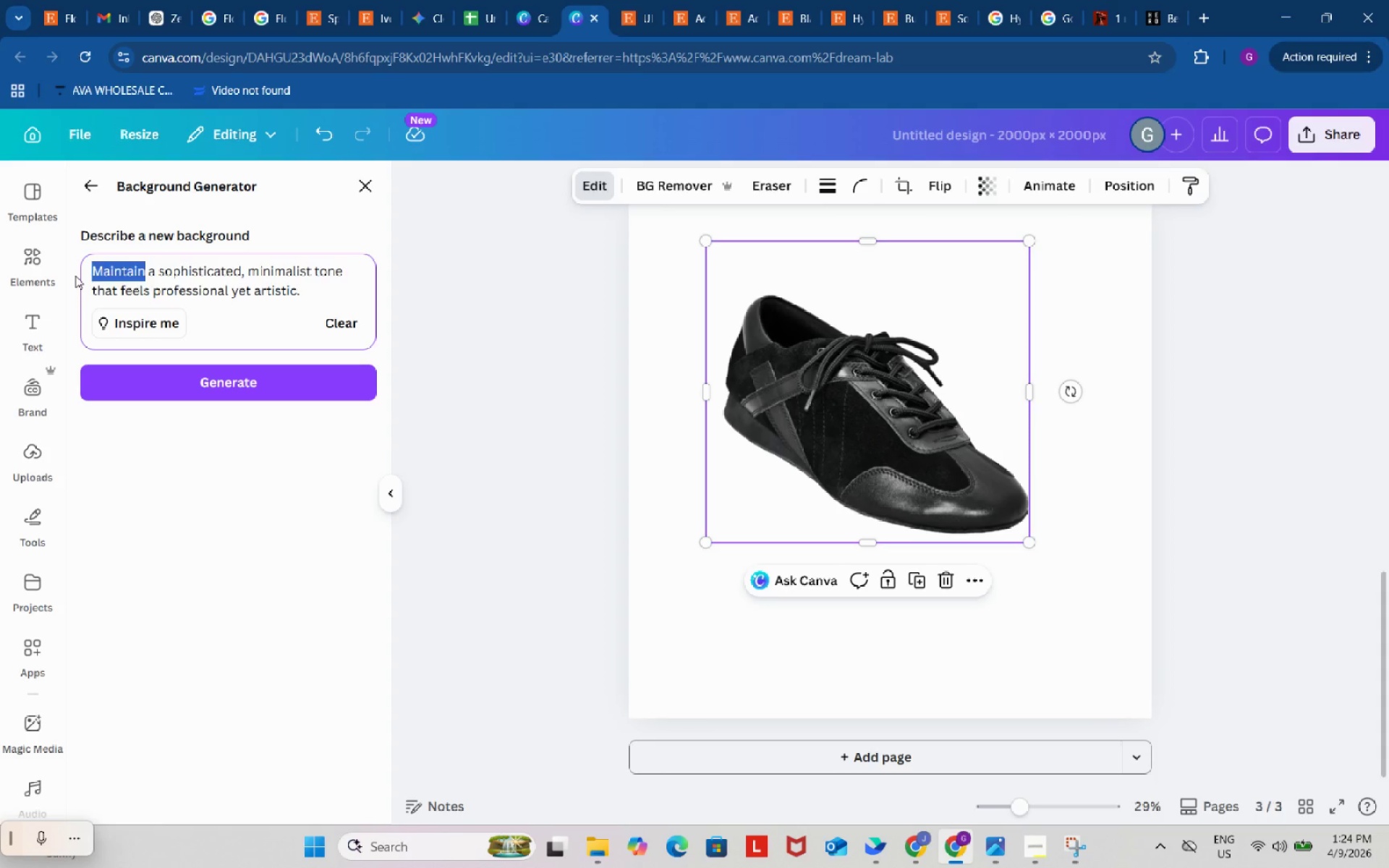 
type(make it)
 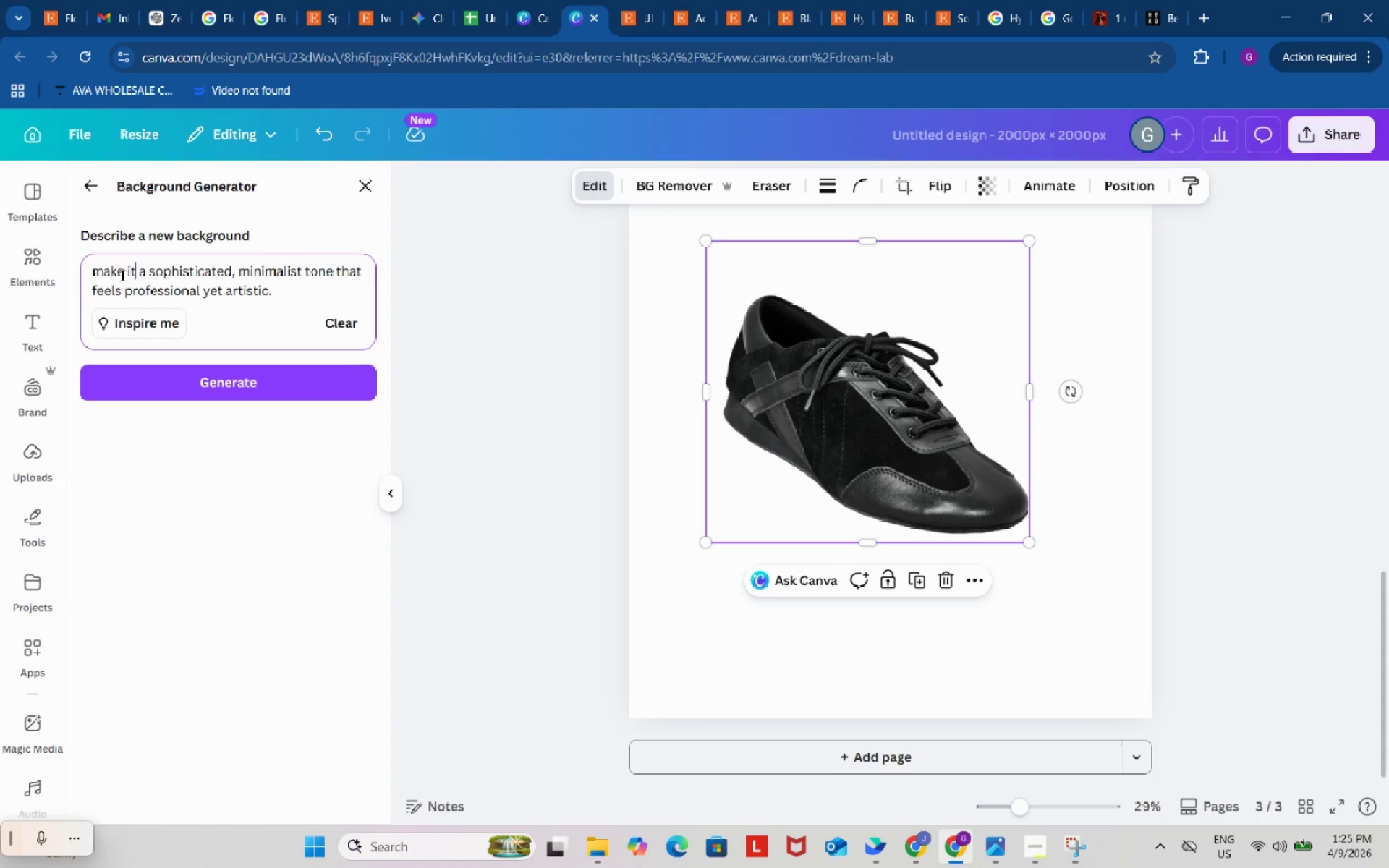 
left_click_drag(start_coordinate=[135, 272], to_coordinate=[87, 276])
 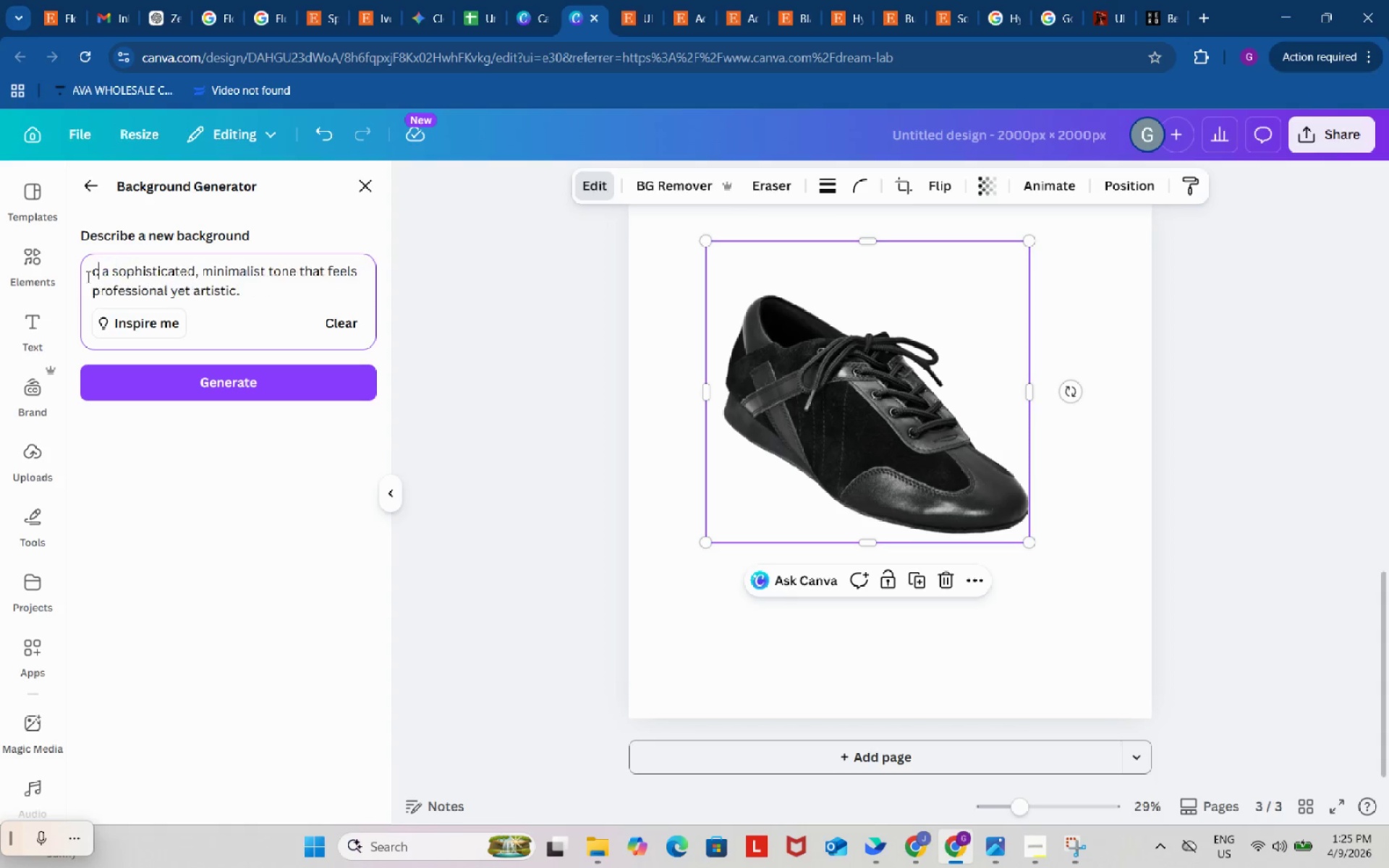 
type(create a )
key(Backspace)
 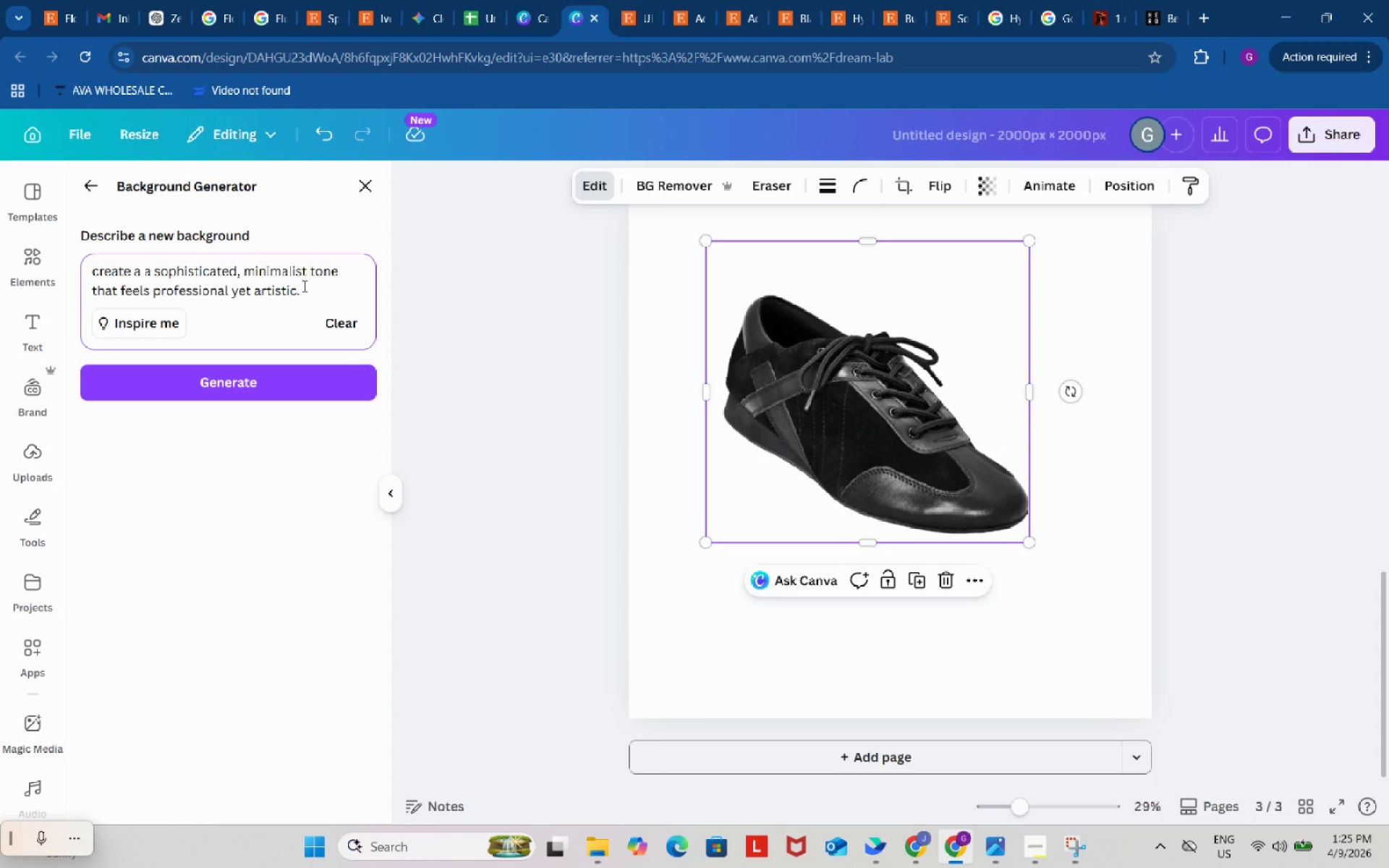 
left_click([310, 291])
 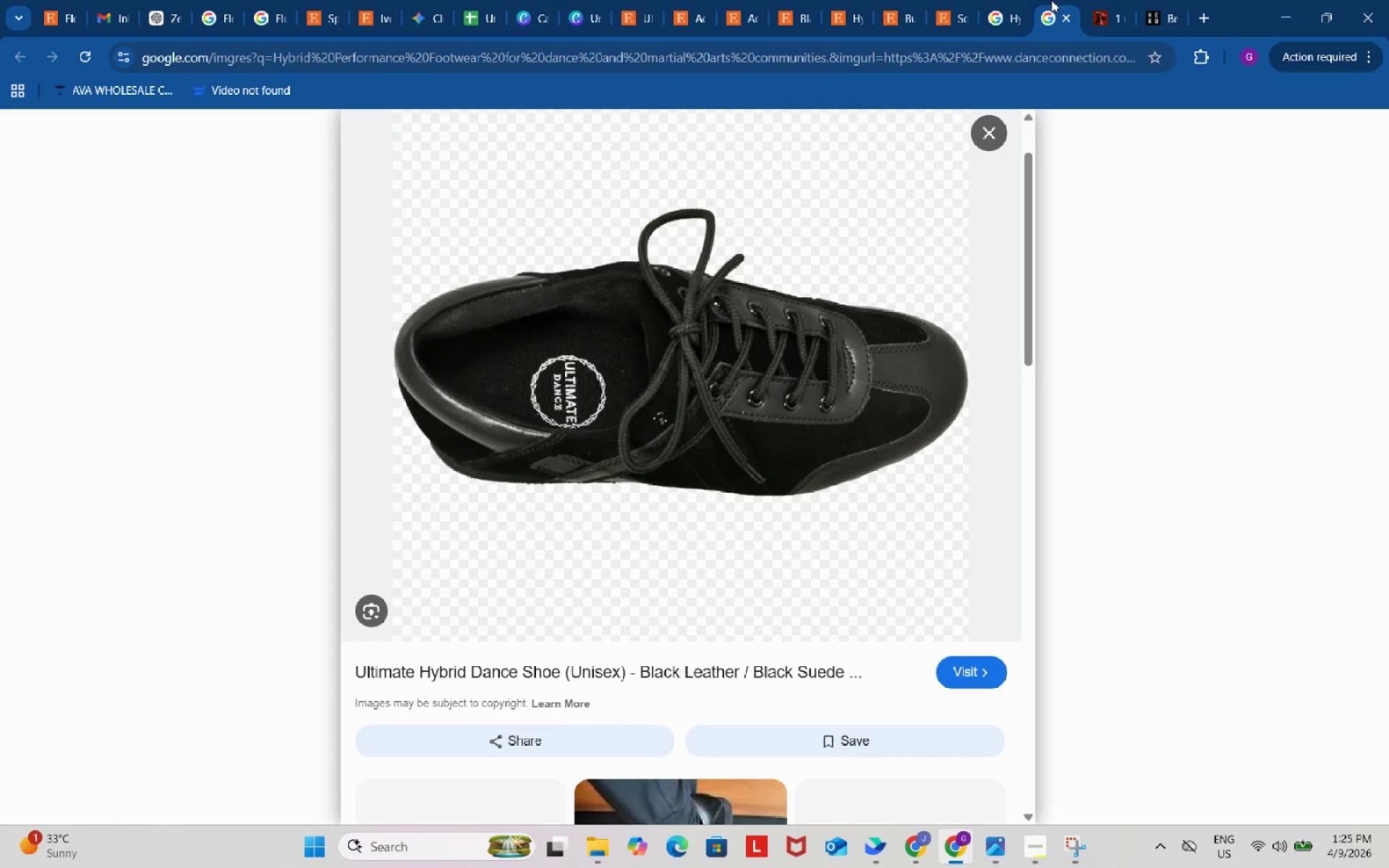 
left_click([1021, 0])
 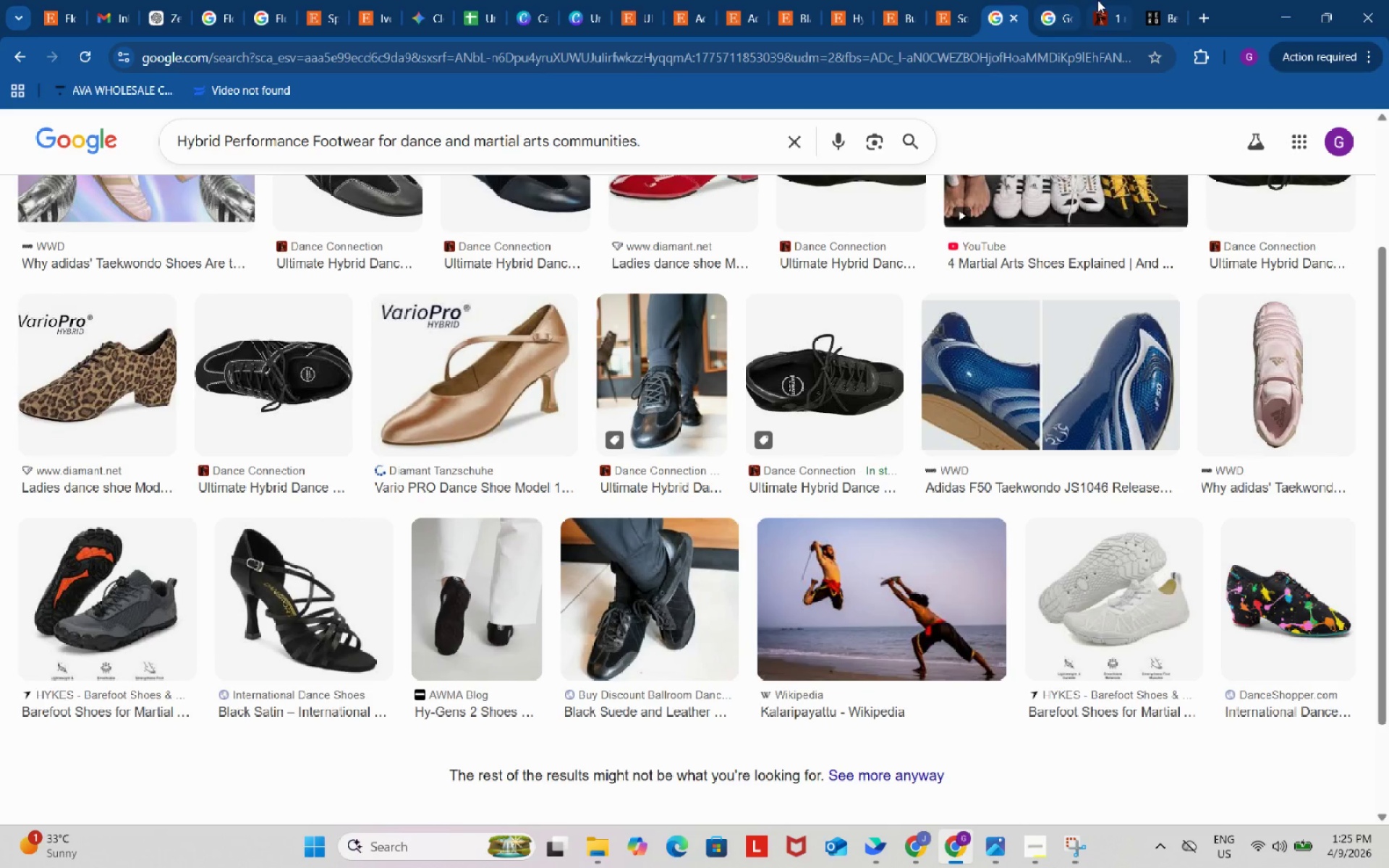 
left_click([1100, 0])
 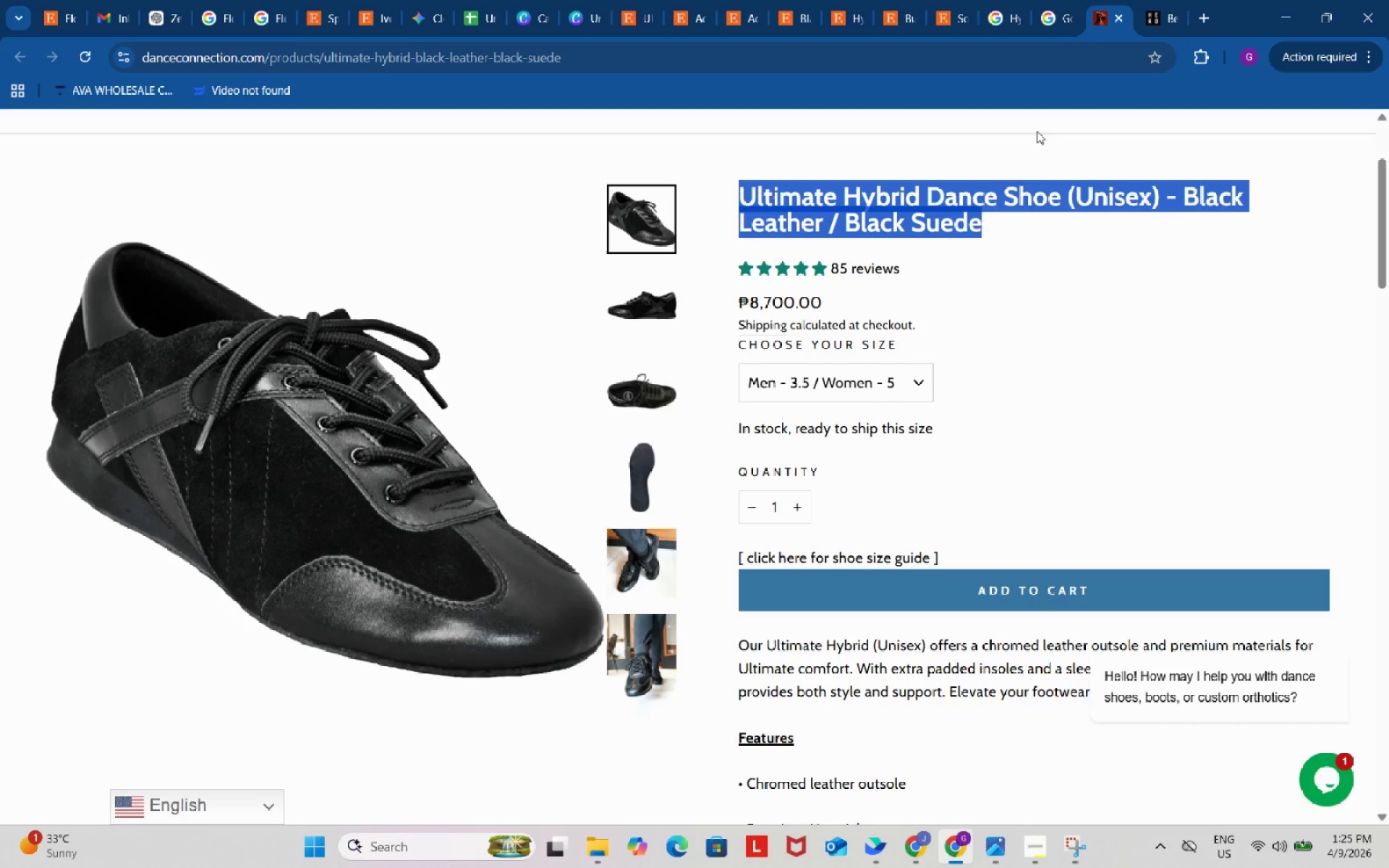 
key(Control+C)
 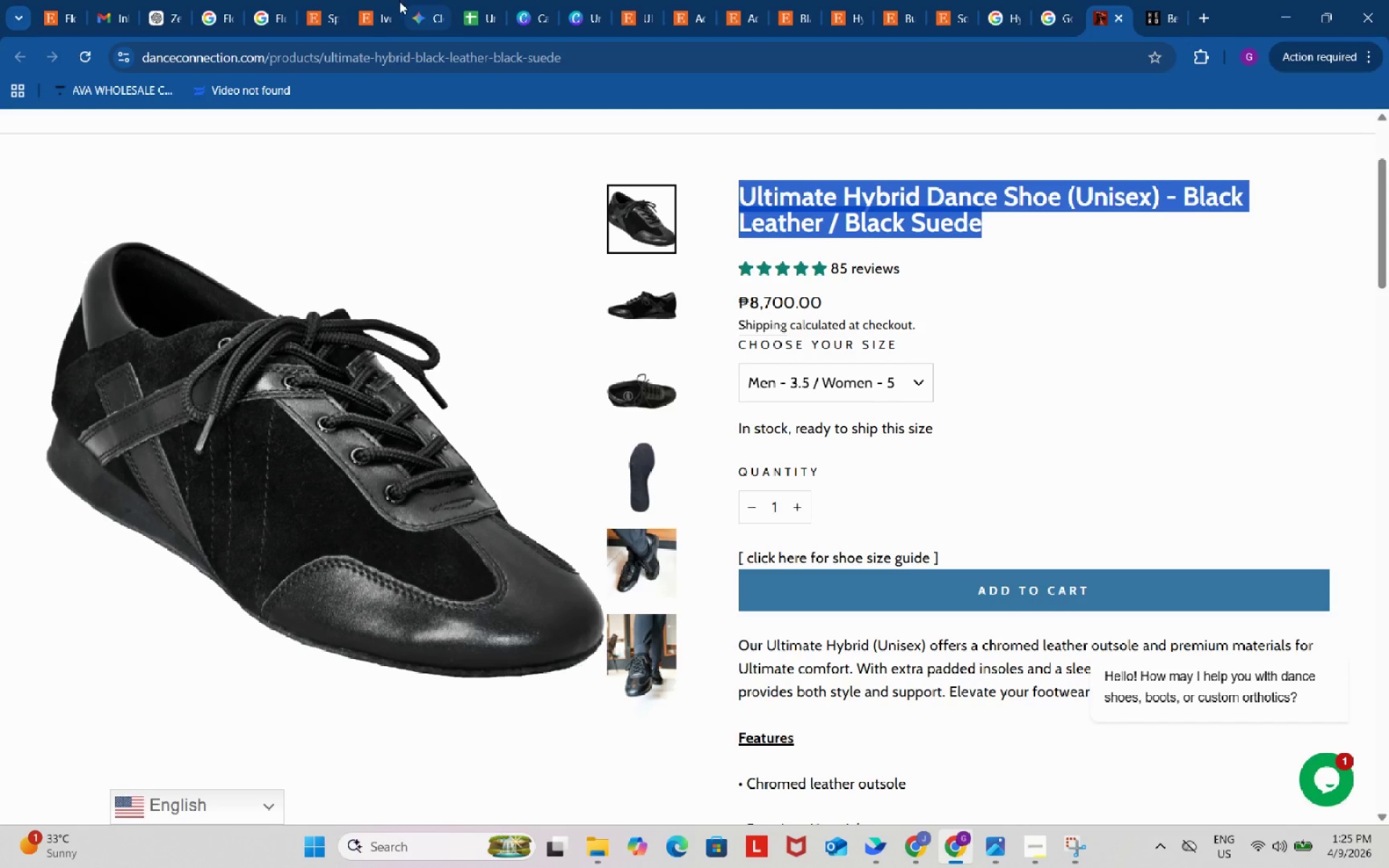 
left_click_drag(start_coordinate=[318, 11], to_coordinate=[557, 14])
 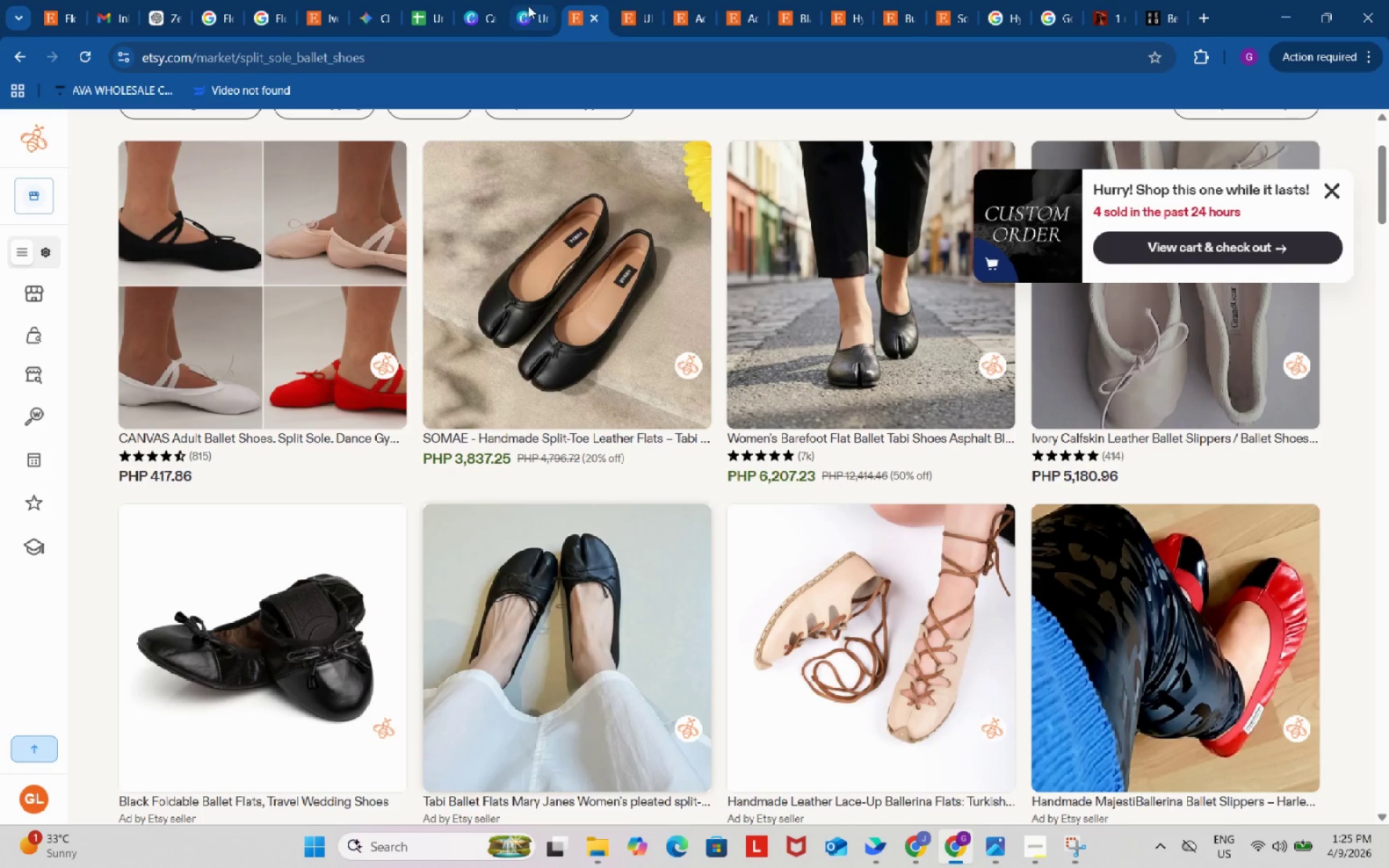 
left_click([528, 5])
 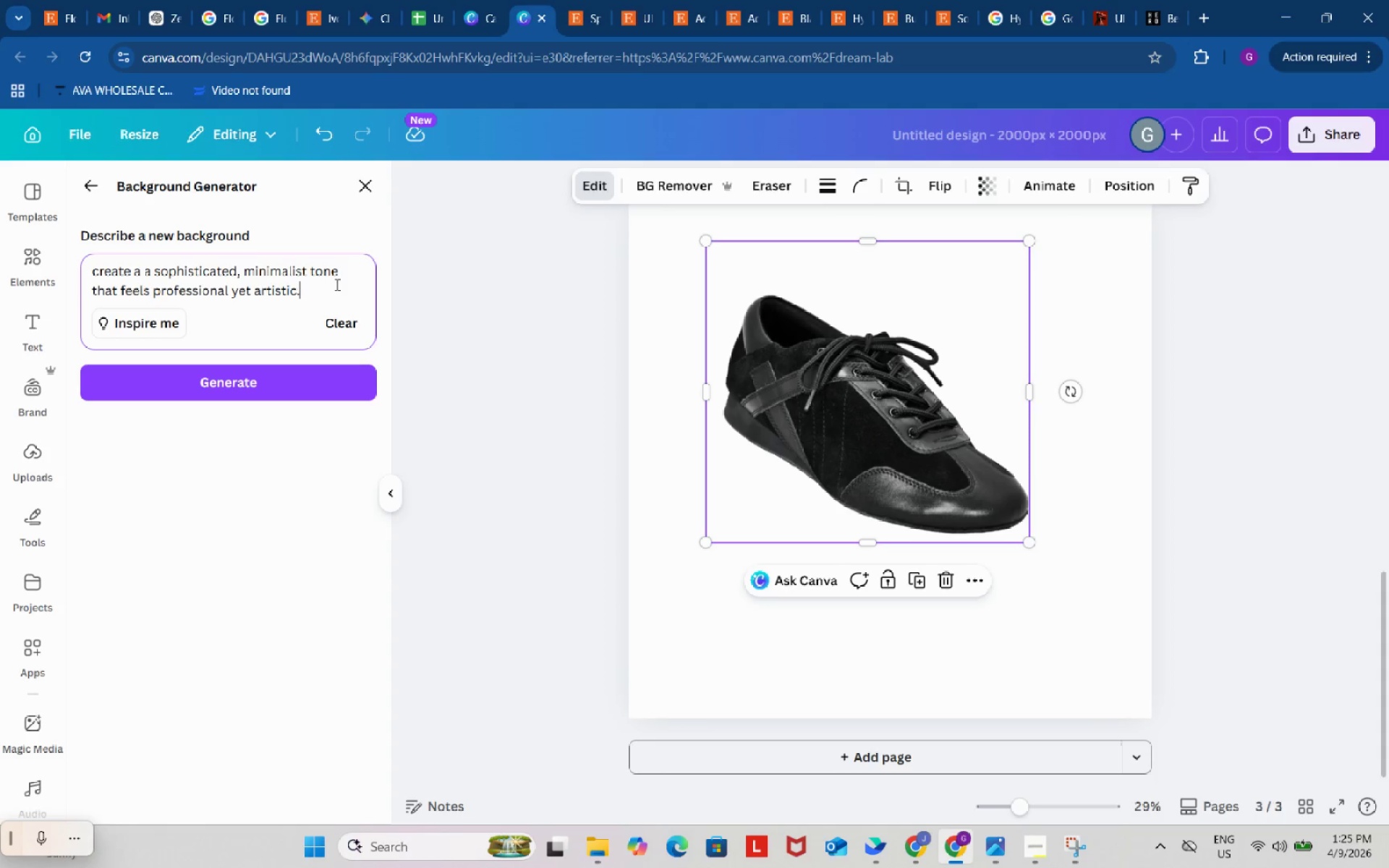 
type( )
key(Backspace)
key(Backspace)
type( for )
 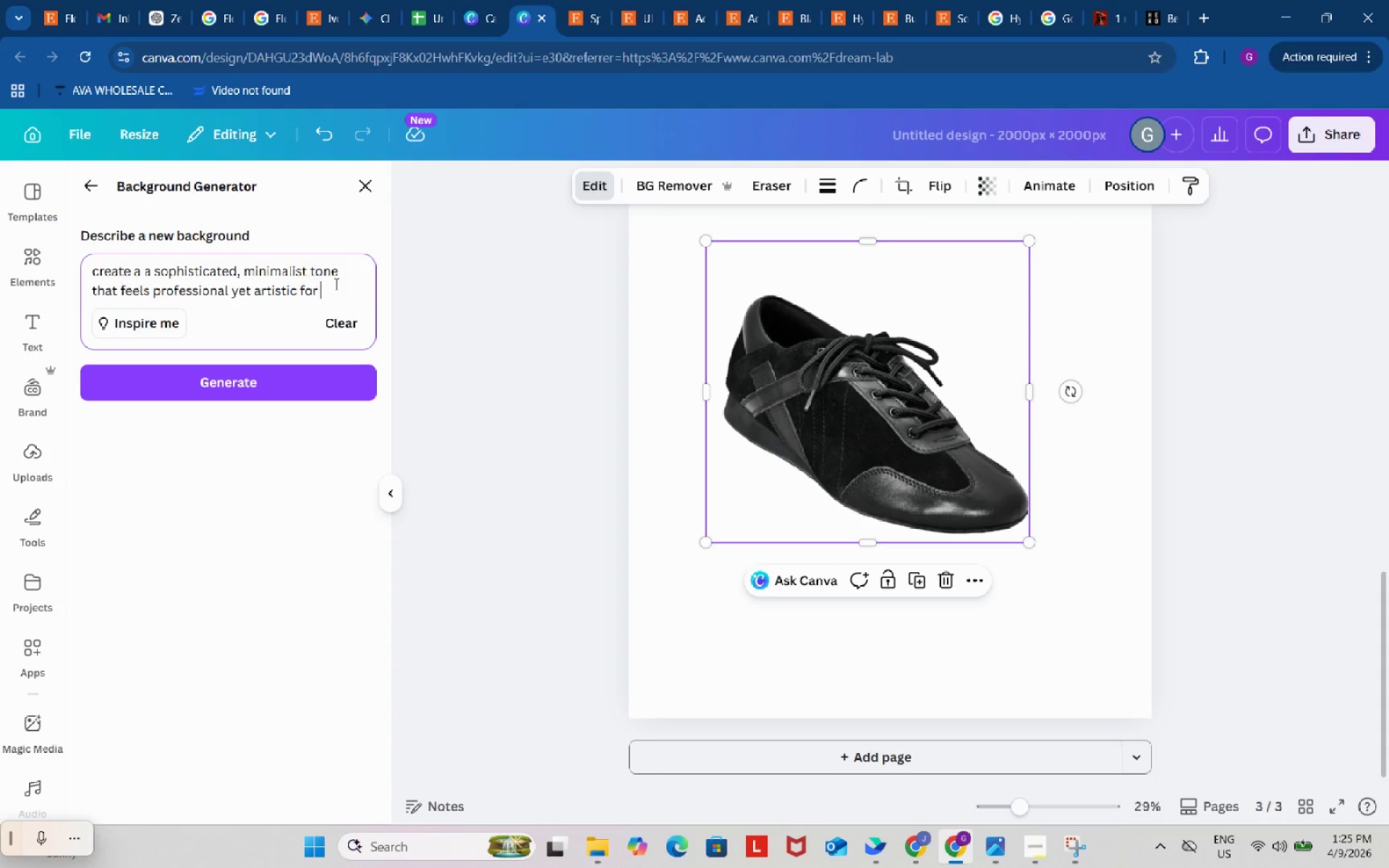 
key(Control+ControlLeft)
 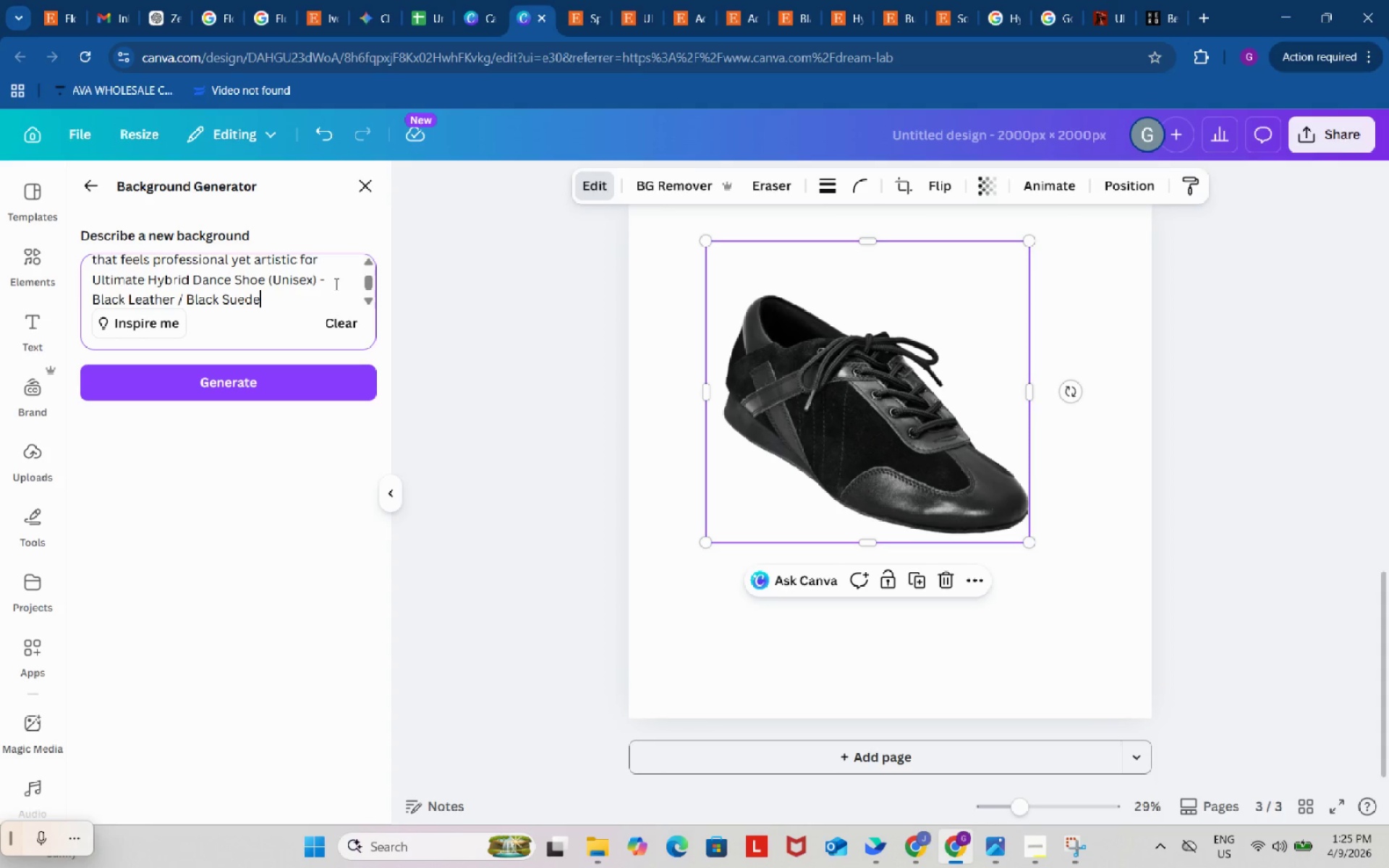 
key(V)
 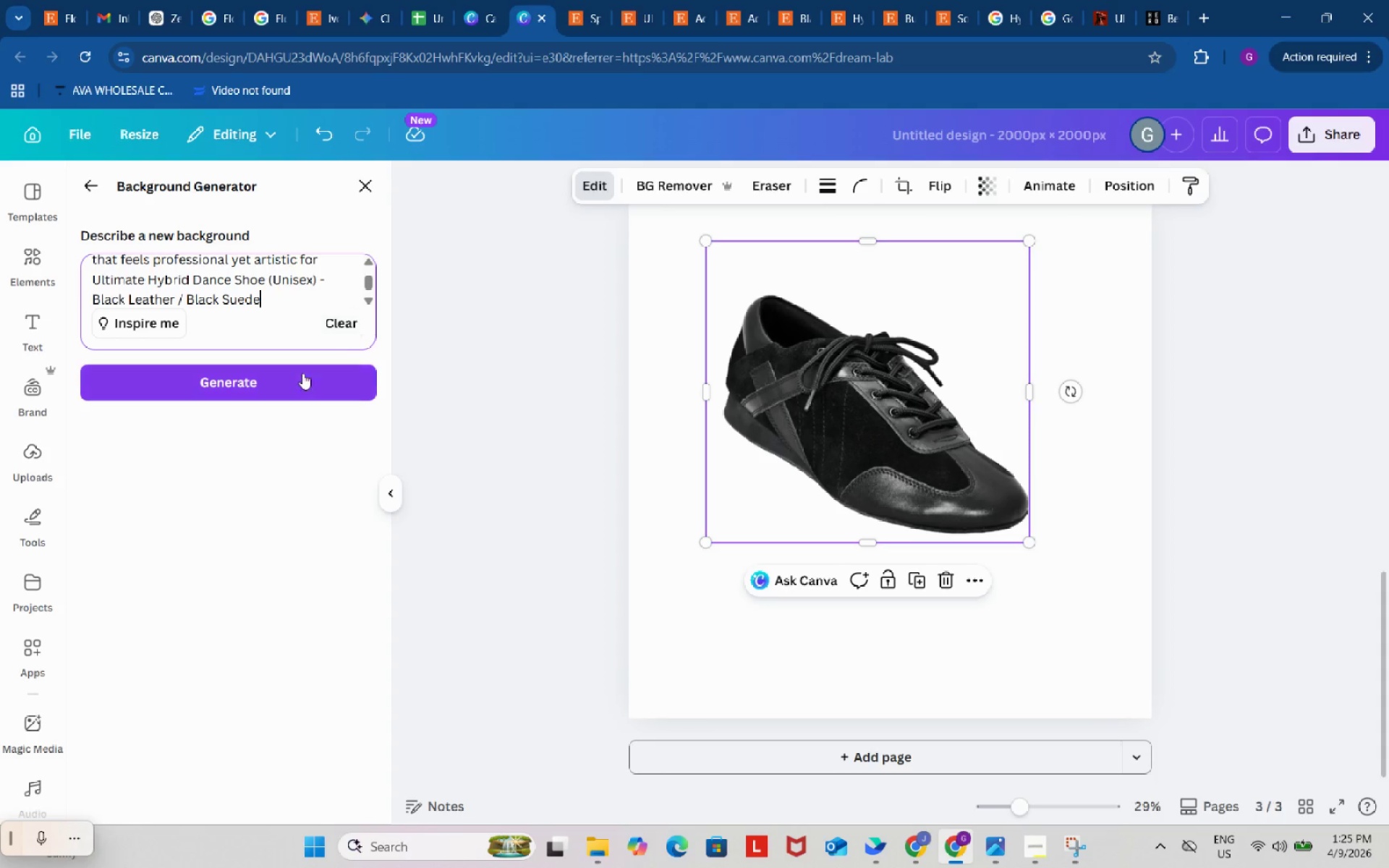 
scroll: coordinate [291, 274], scroll_direction: up, amount: 3.0
 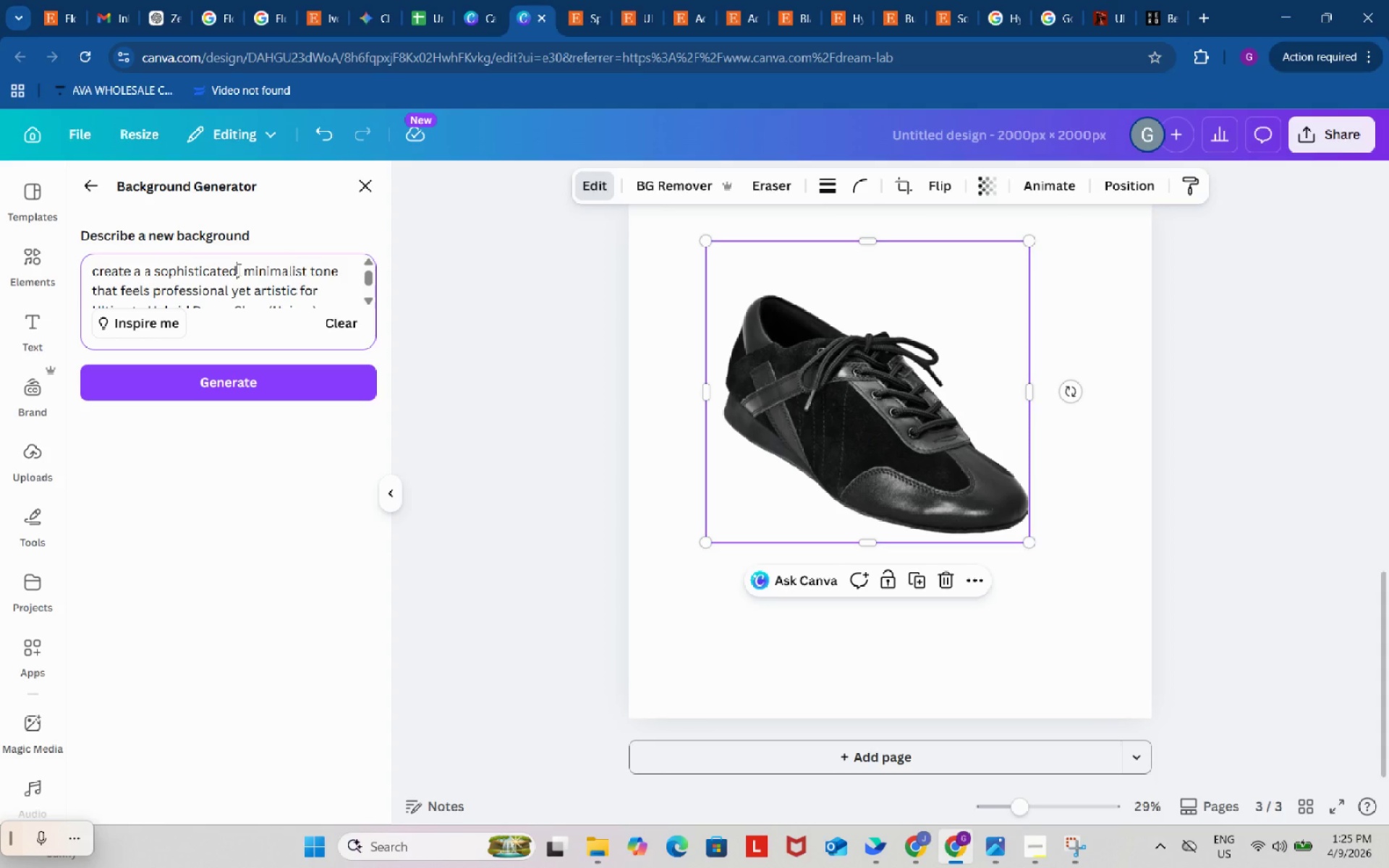 
type( background)
 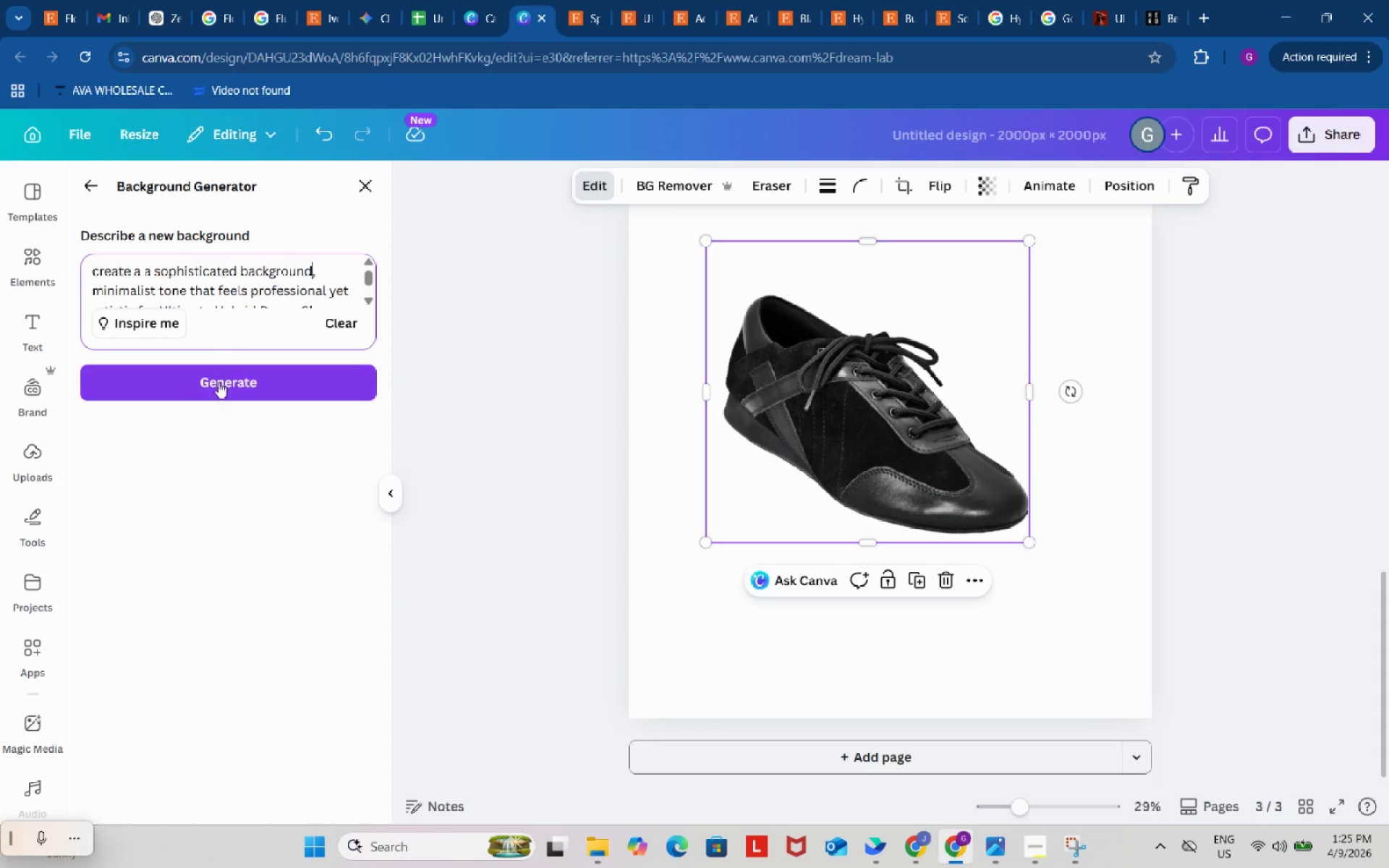 
left_click([221, 386])
 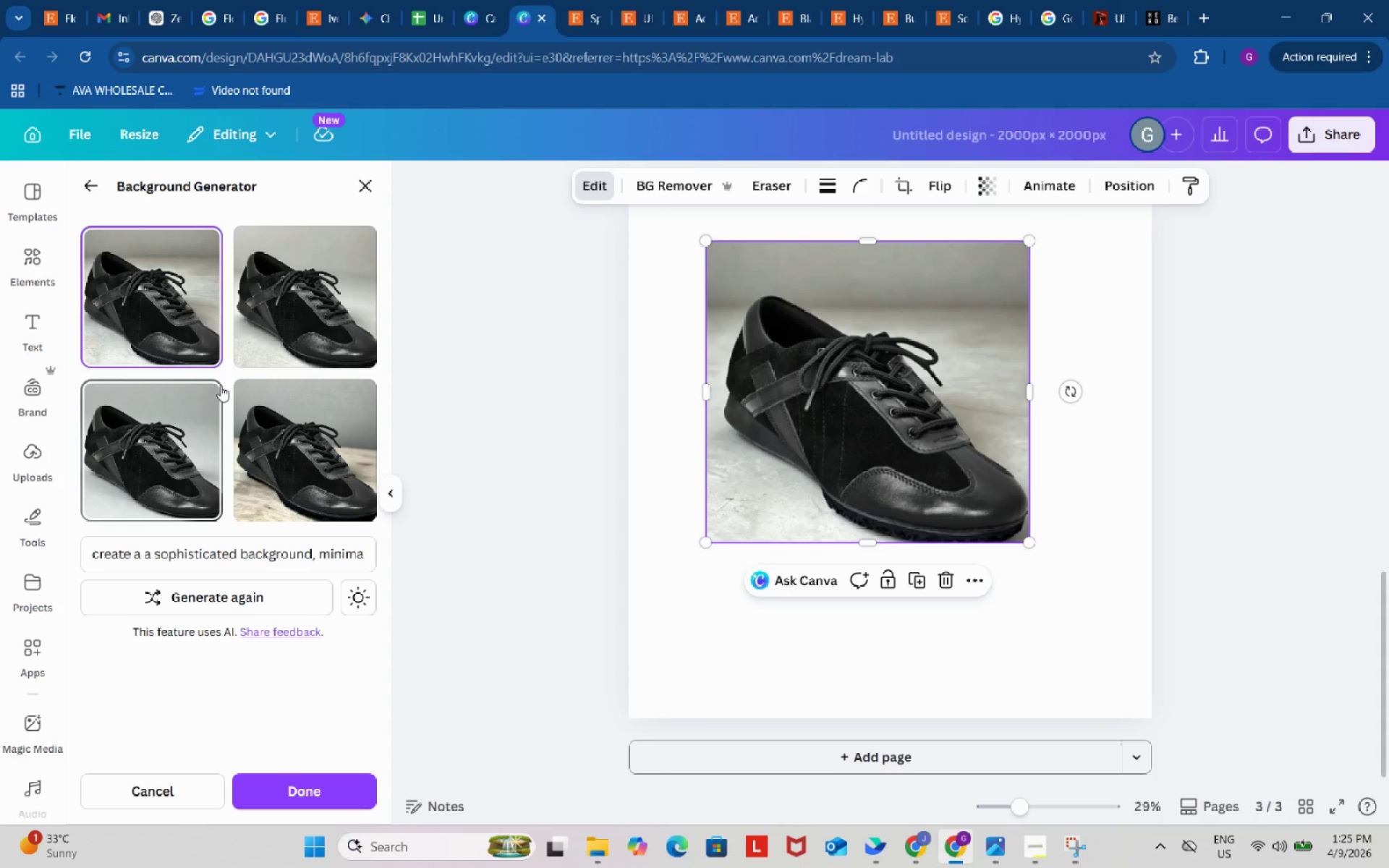 
wait(22.12)
 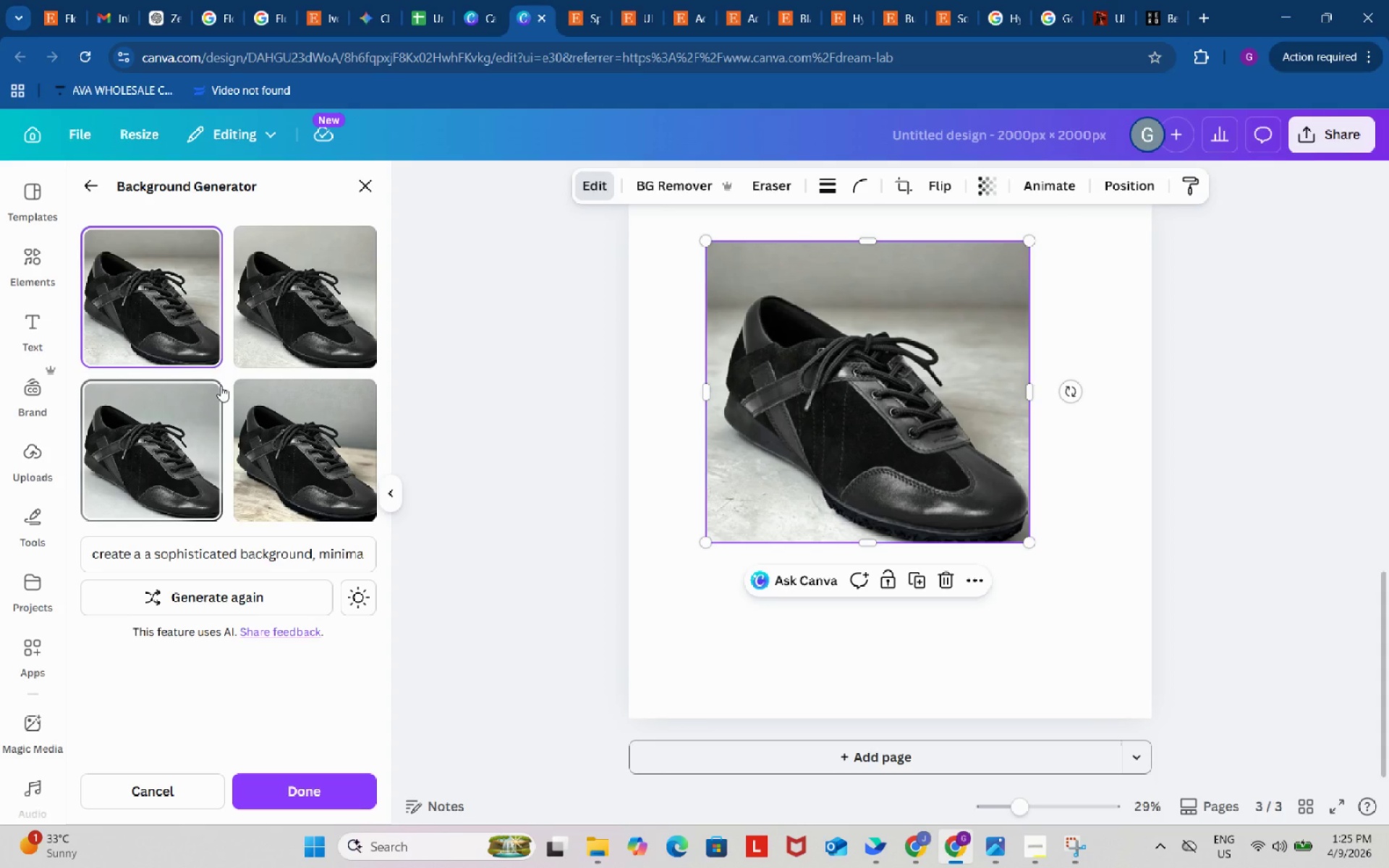 
left_click([316, 299])
 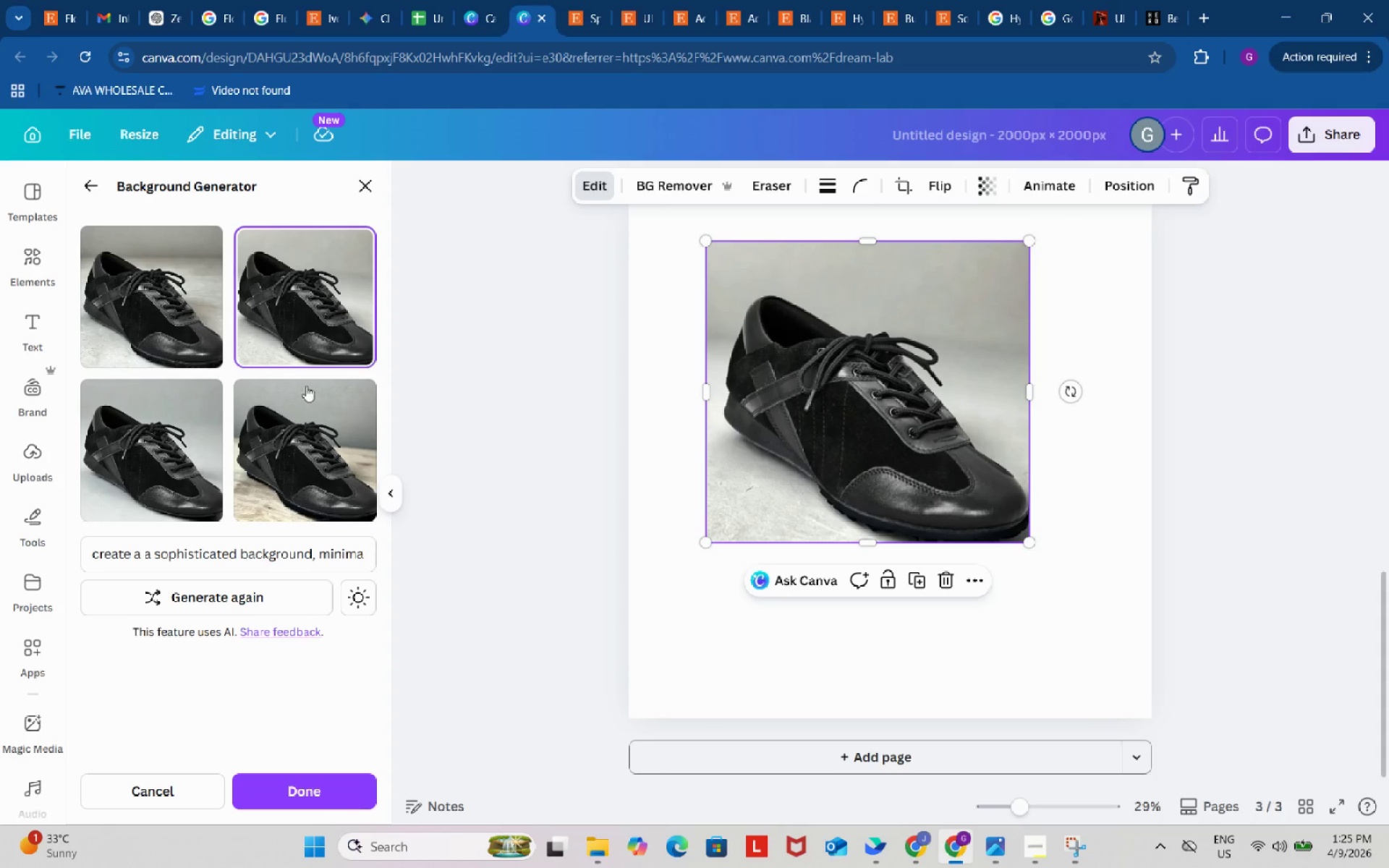 
left_click([308, 451])
 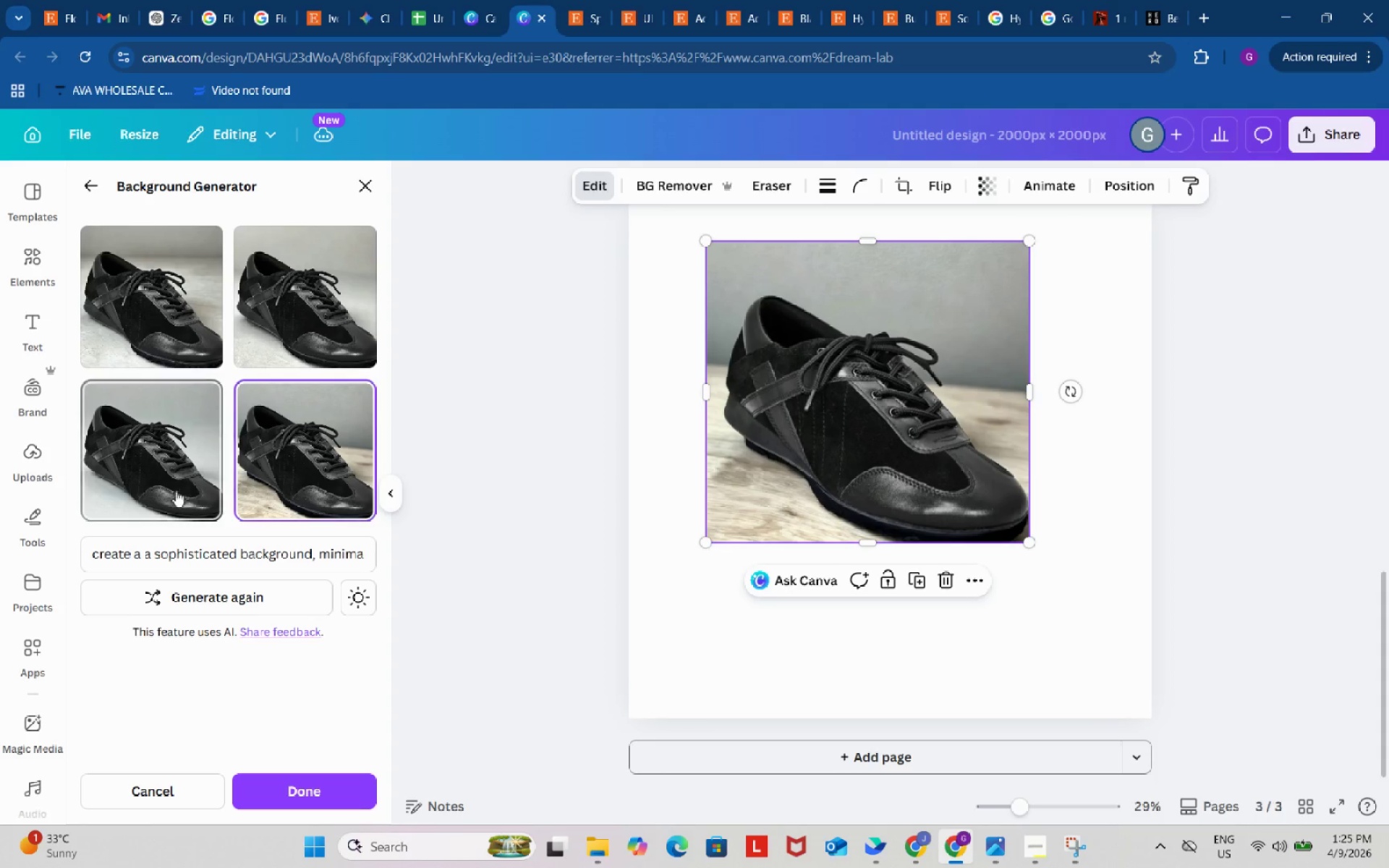 
left_click([184, 461])
 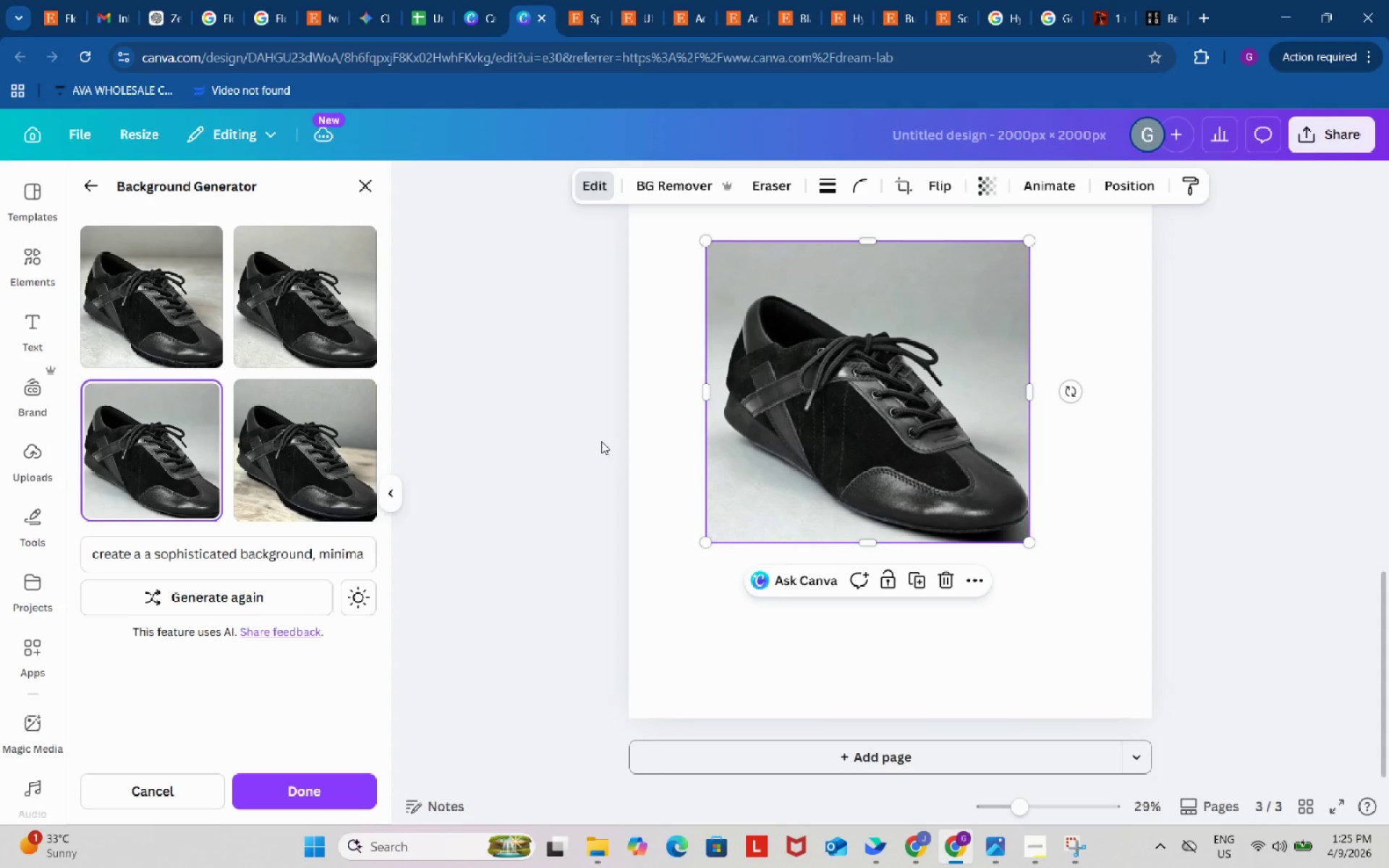 
double_click([577, 436])
 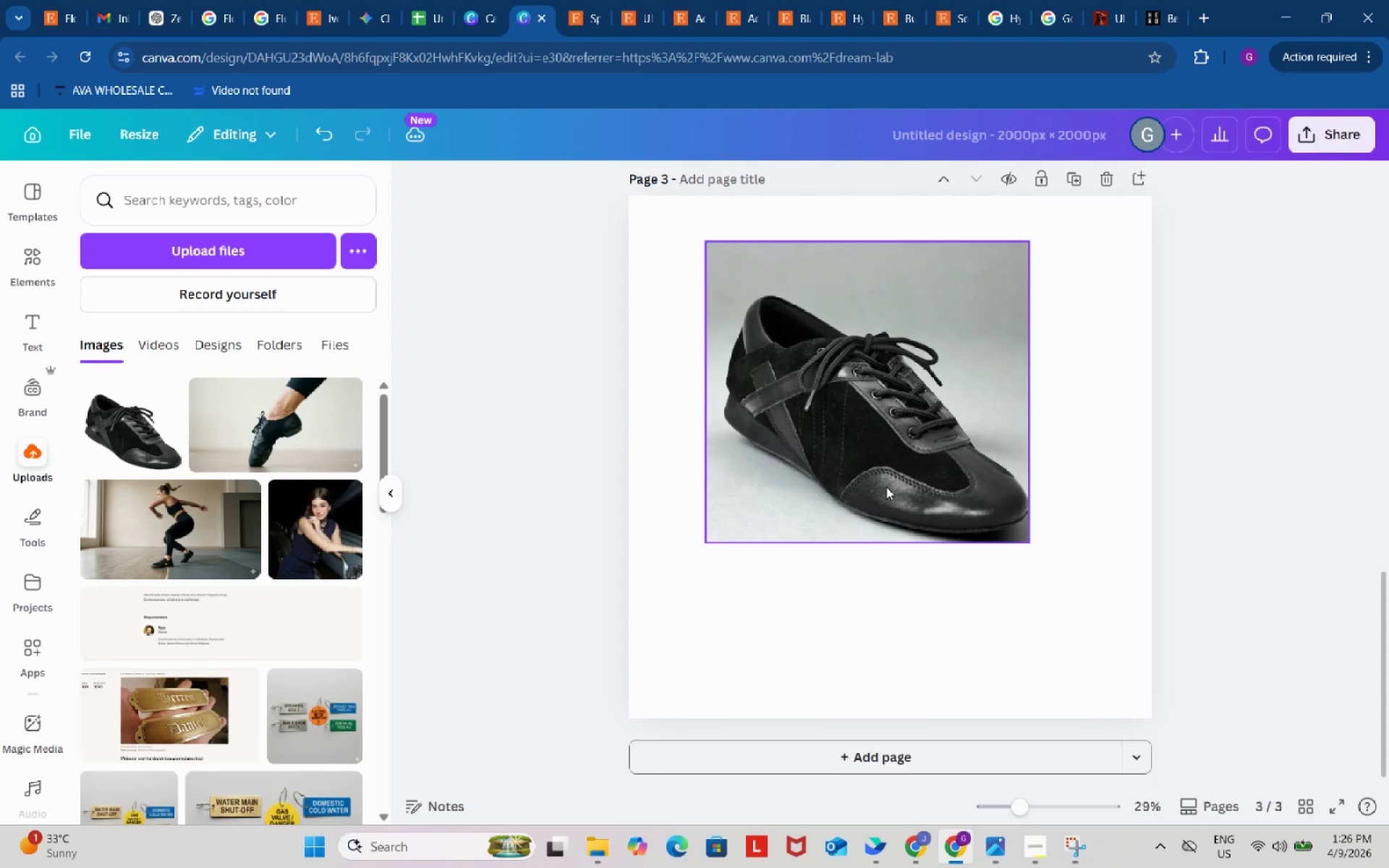 
left_click_drag(start_coordinate=[887, 486], to_coordinate=[830, 450])
 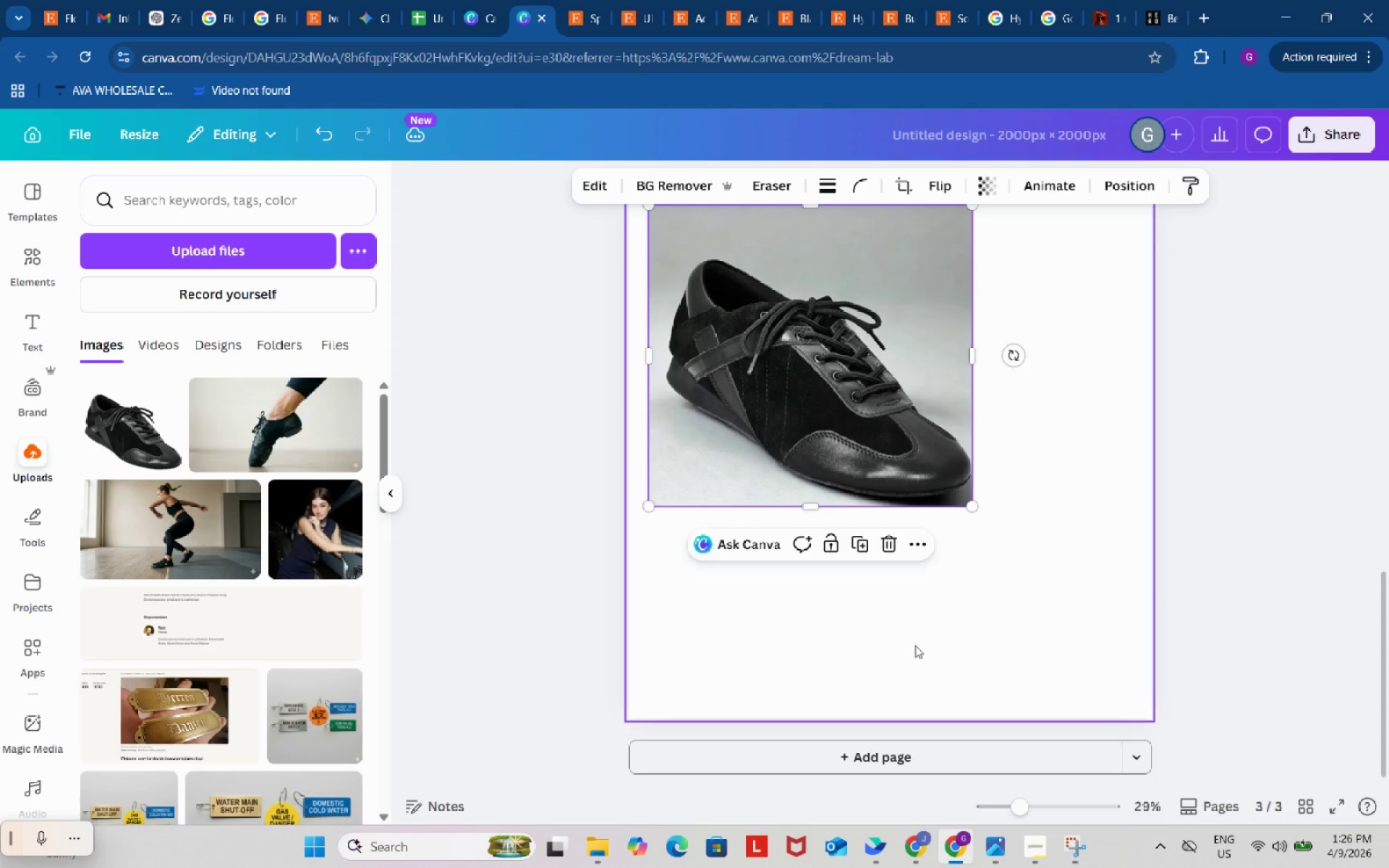 
left_click_drag(start_coordinate=[887, 621], to_coordinate=[870, 611])
 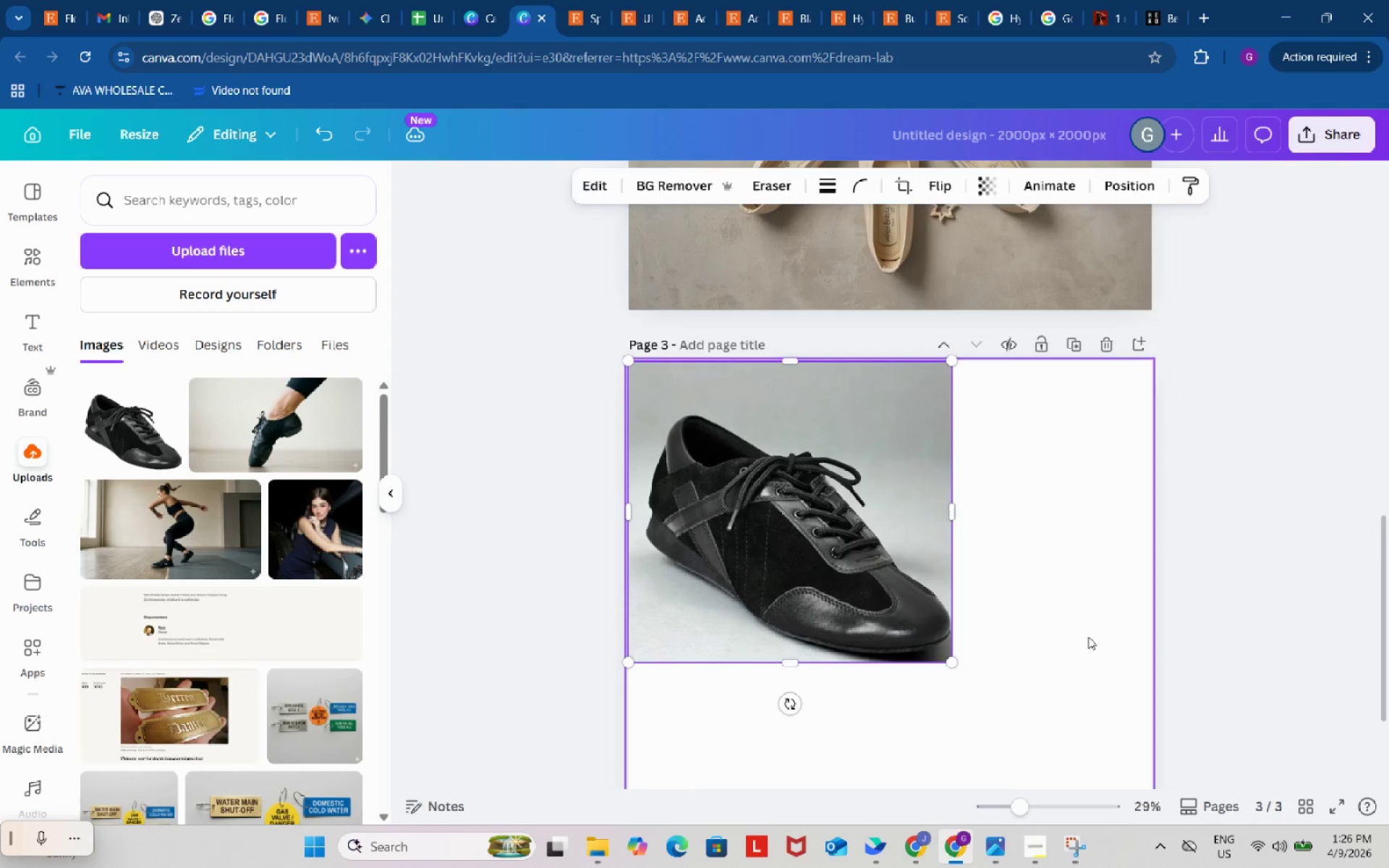 
scroll: coordinate [915, 645], scroll_direction: up, amount: 2.0
 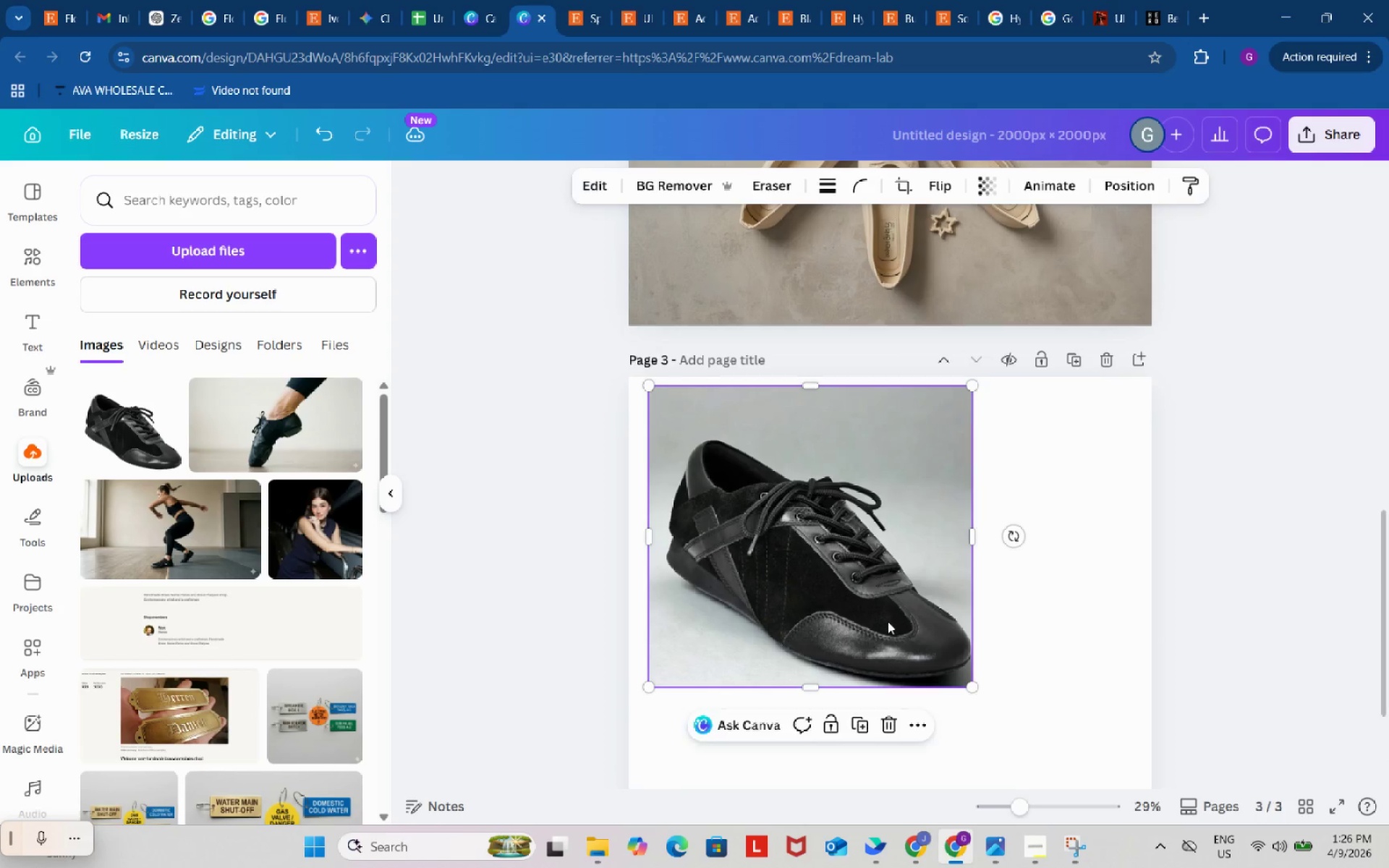 
scroll: coordinate [1088, 637], scroll_direction: down, amount: 2.0
 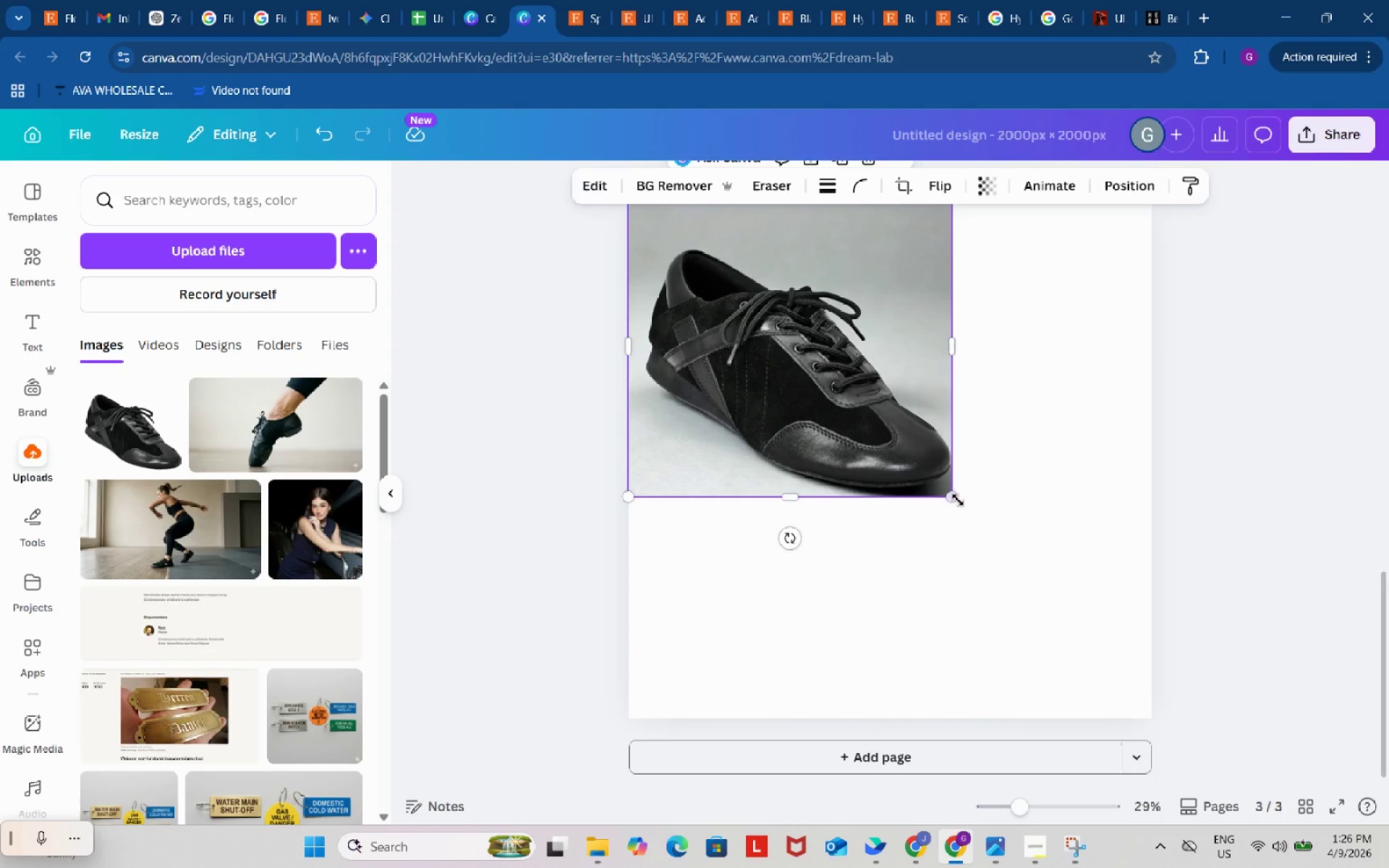 
left_click_drag(start_coordinate=[954, 496], to_coordinate=[1108, 683])
 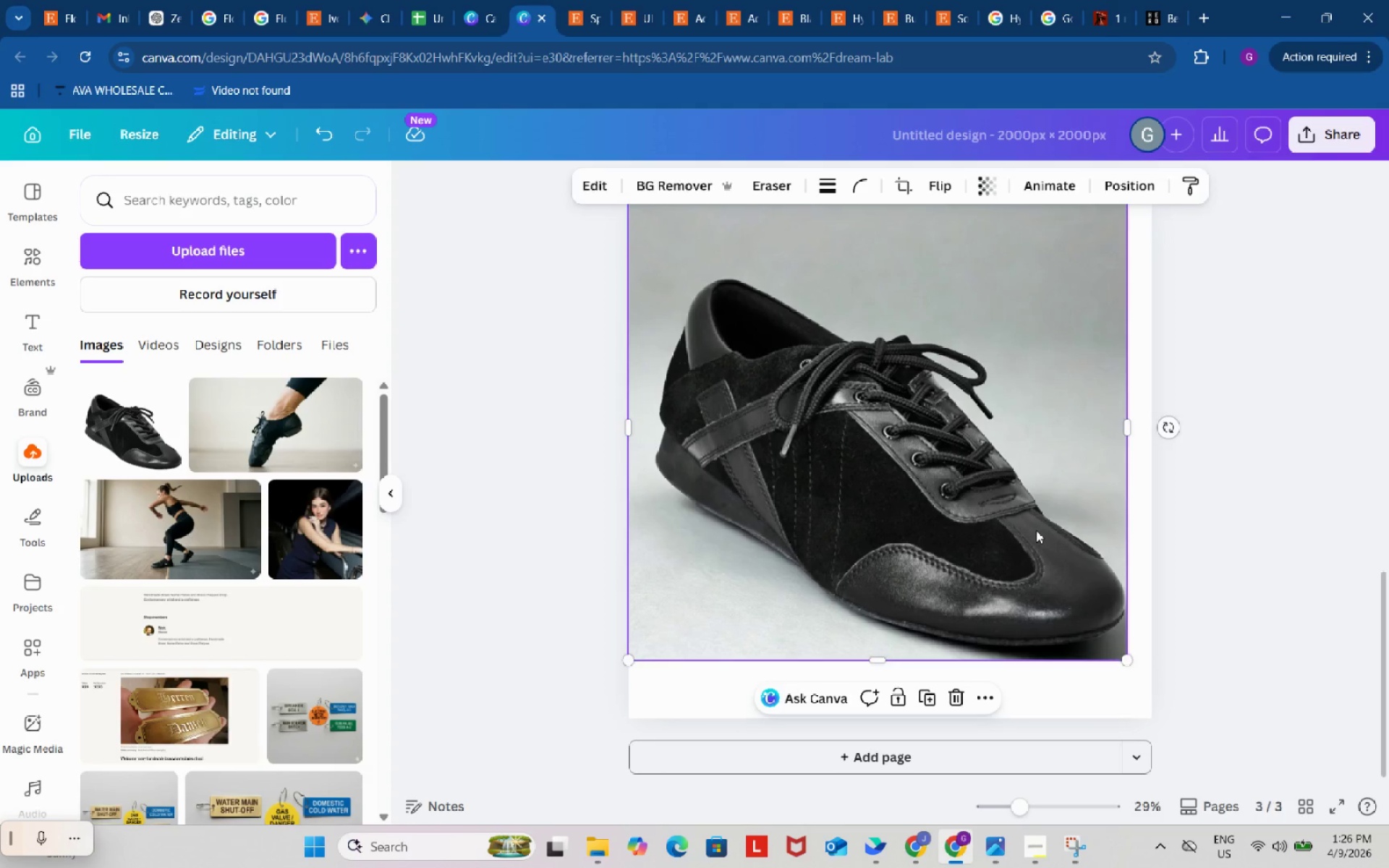 
left_click_drag(start_coordinate=[1033, 527], to_coordinate=[1048, 545])
 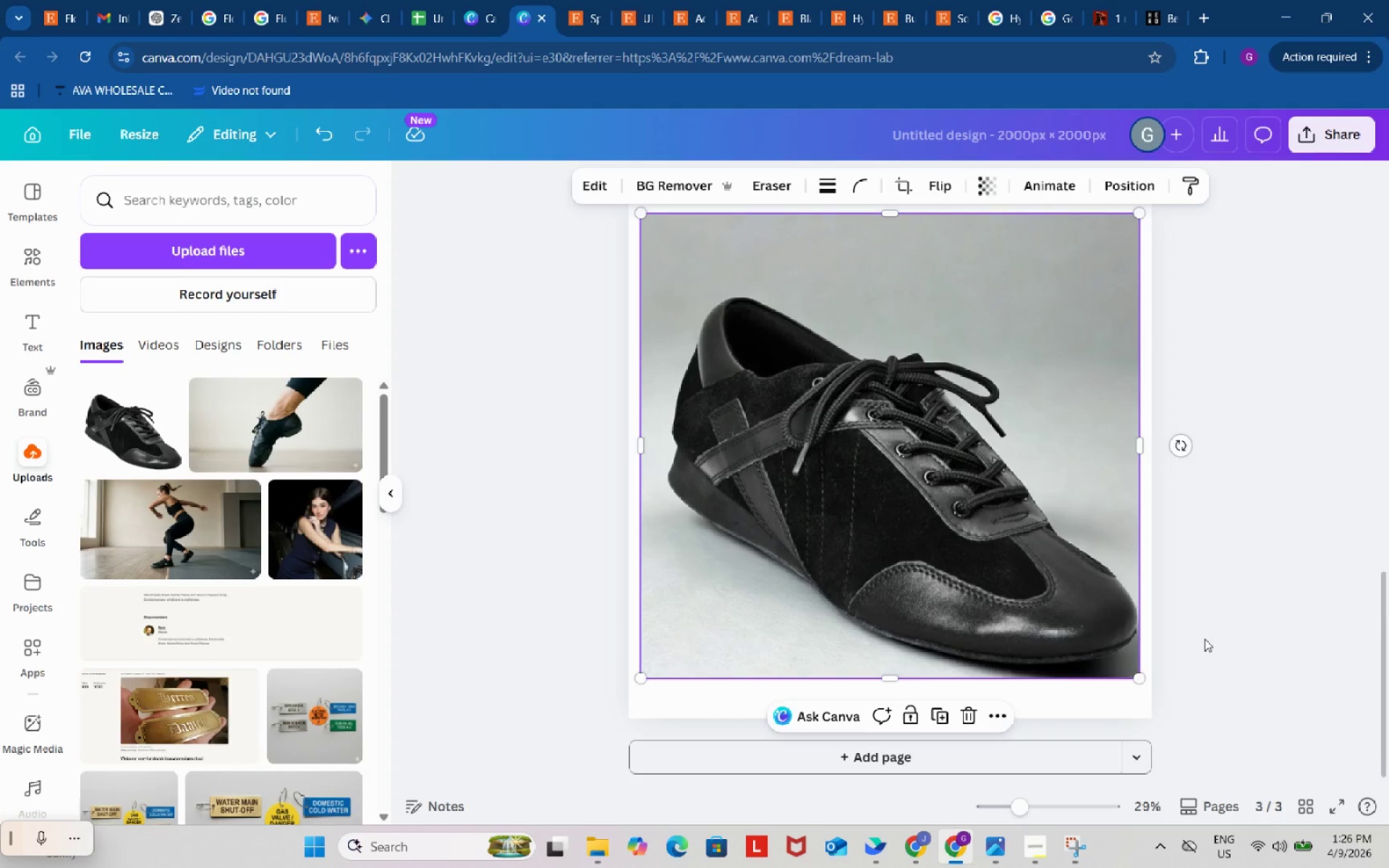 
scroll: coordinate [1205, 639], scroll_direction: up, amount: 1.0
 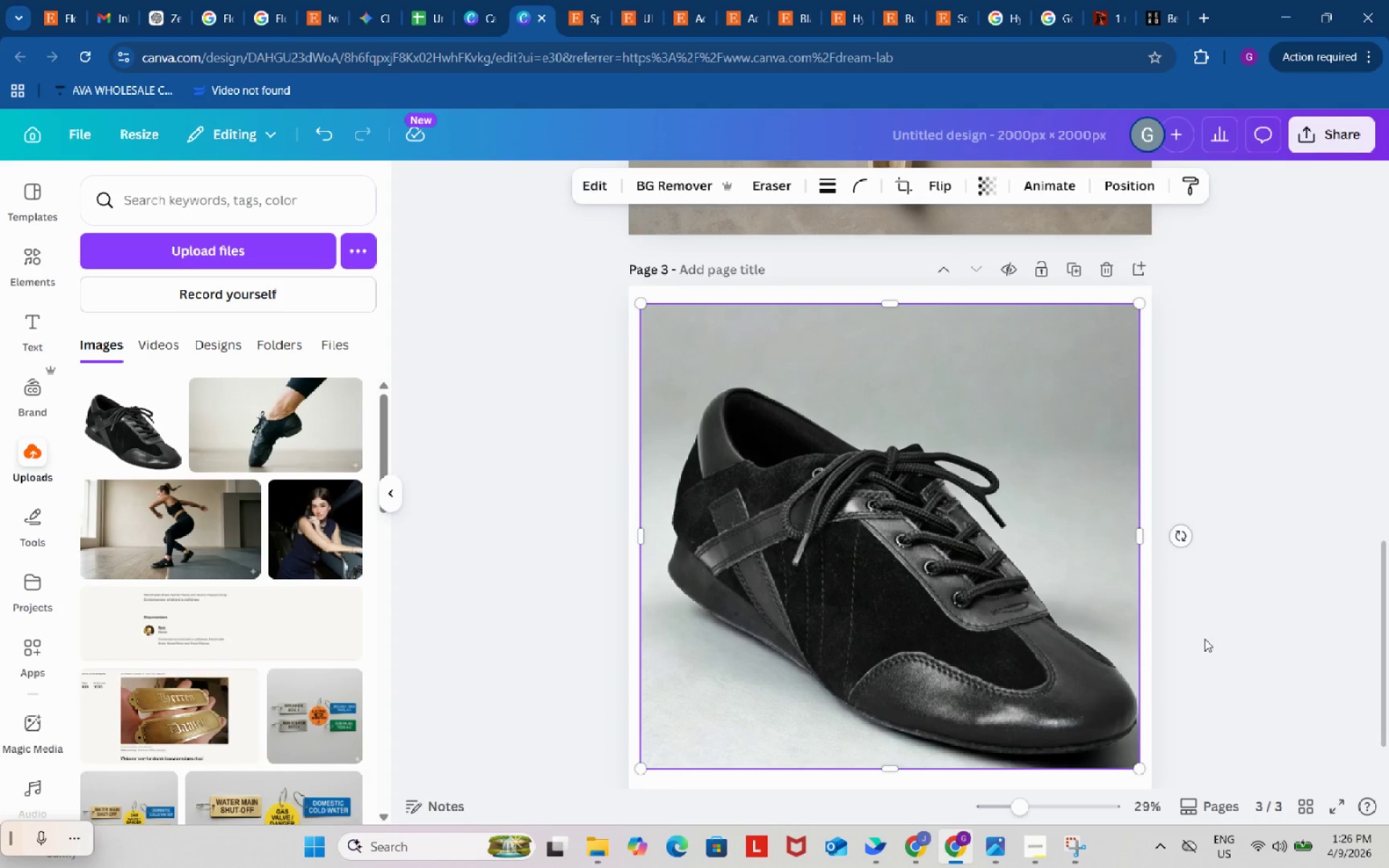 
scroll: coordinate [1205, 639], scroll_direction: down, amount: 1.0
 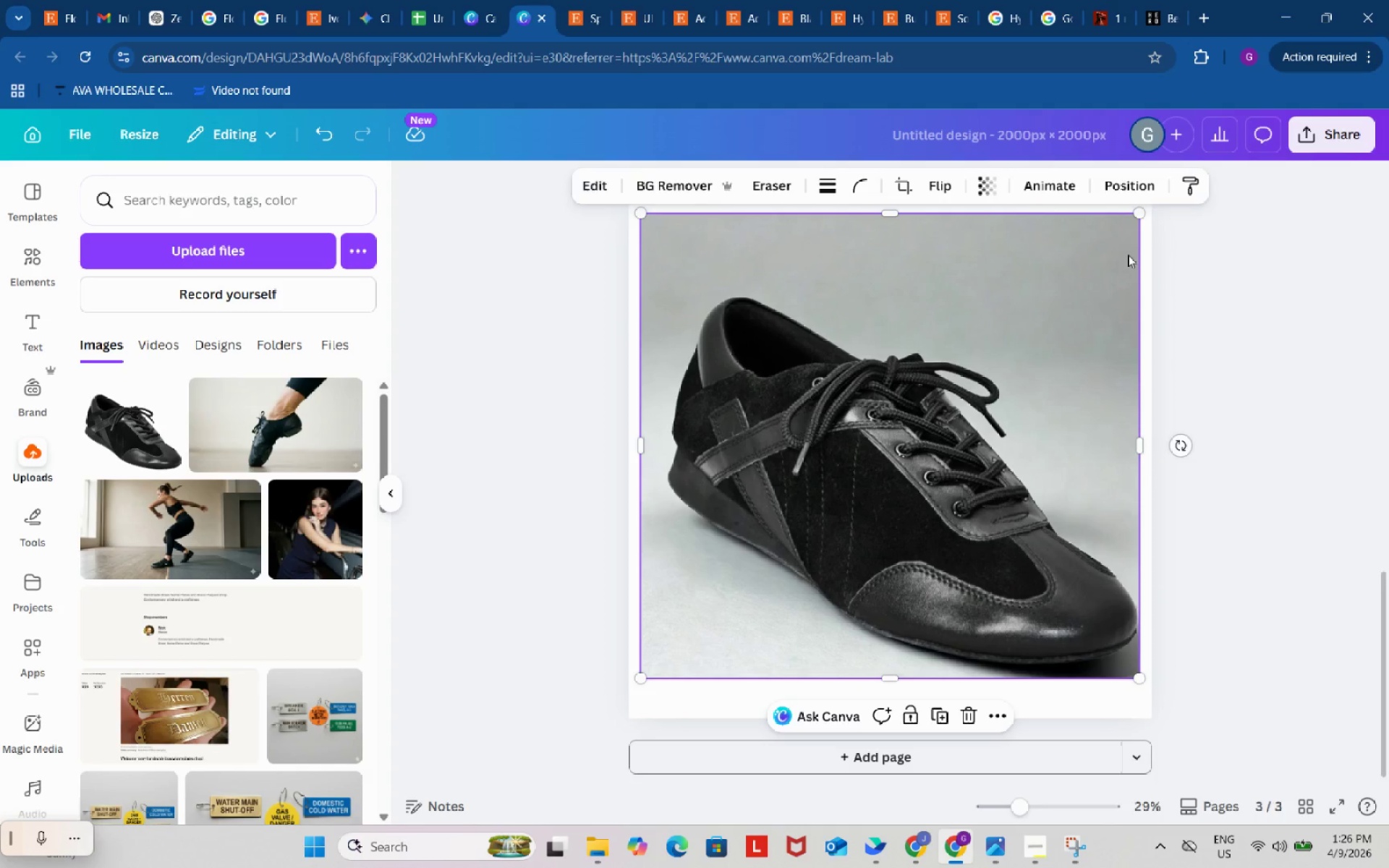 
left_click([1132, 190])
 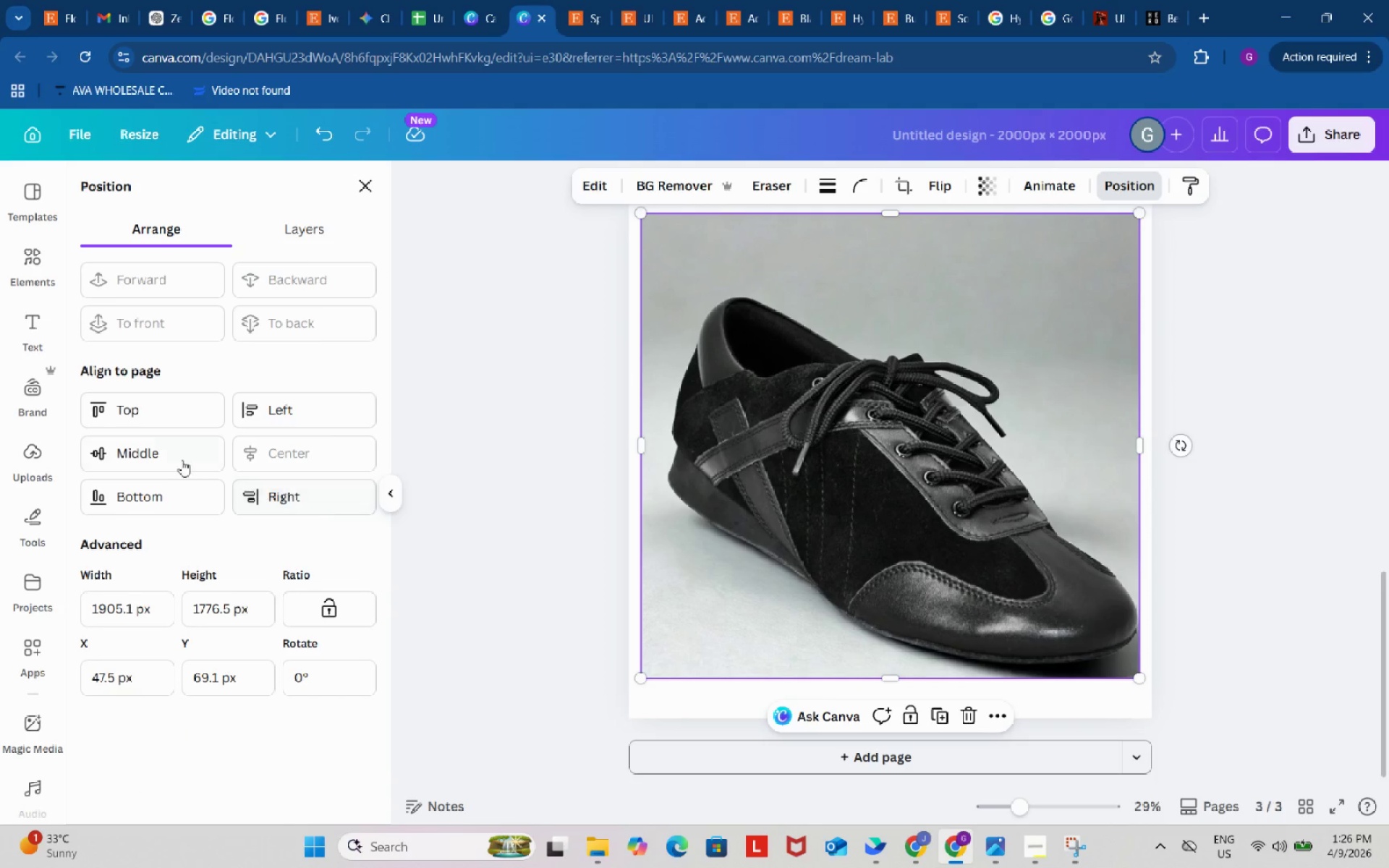 
left_click([158, 461])
 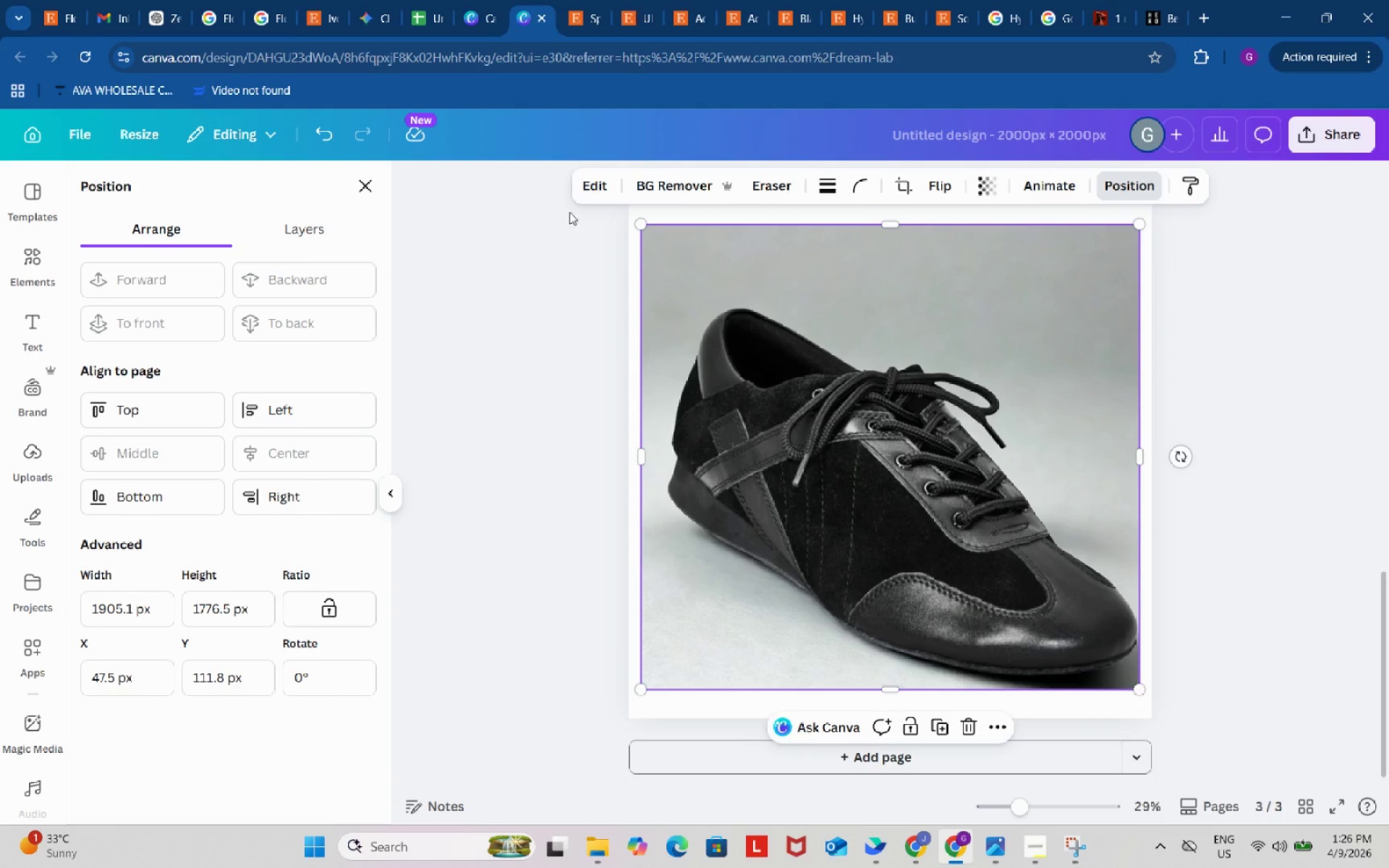 
left_click([581, 199])
 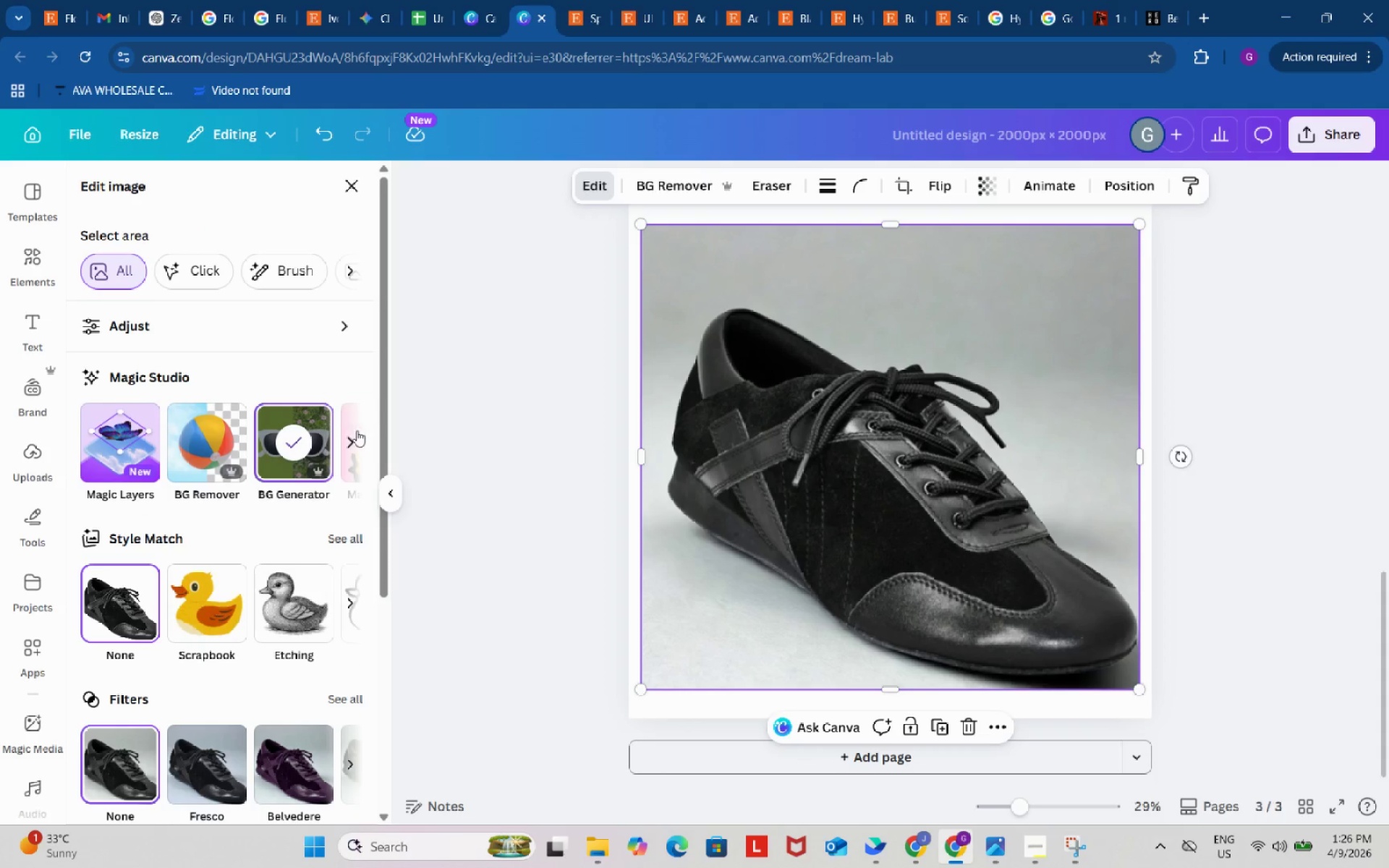 
left_click([353, 440])
 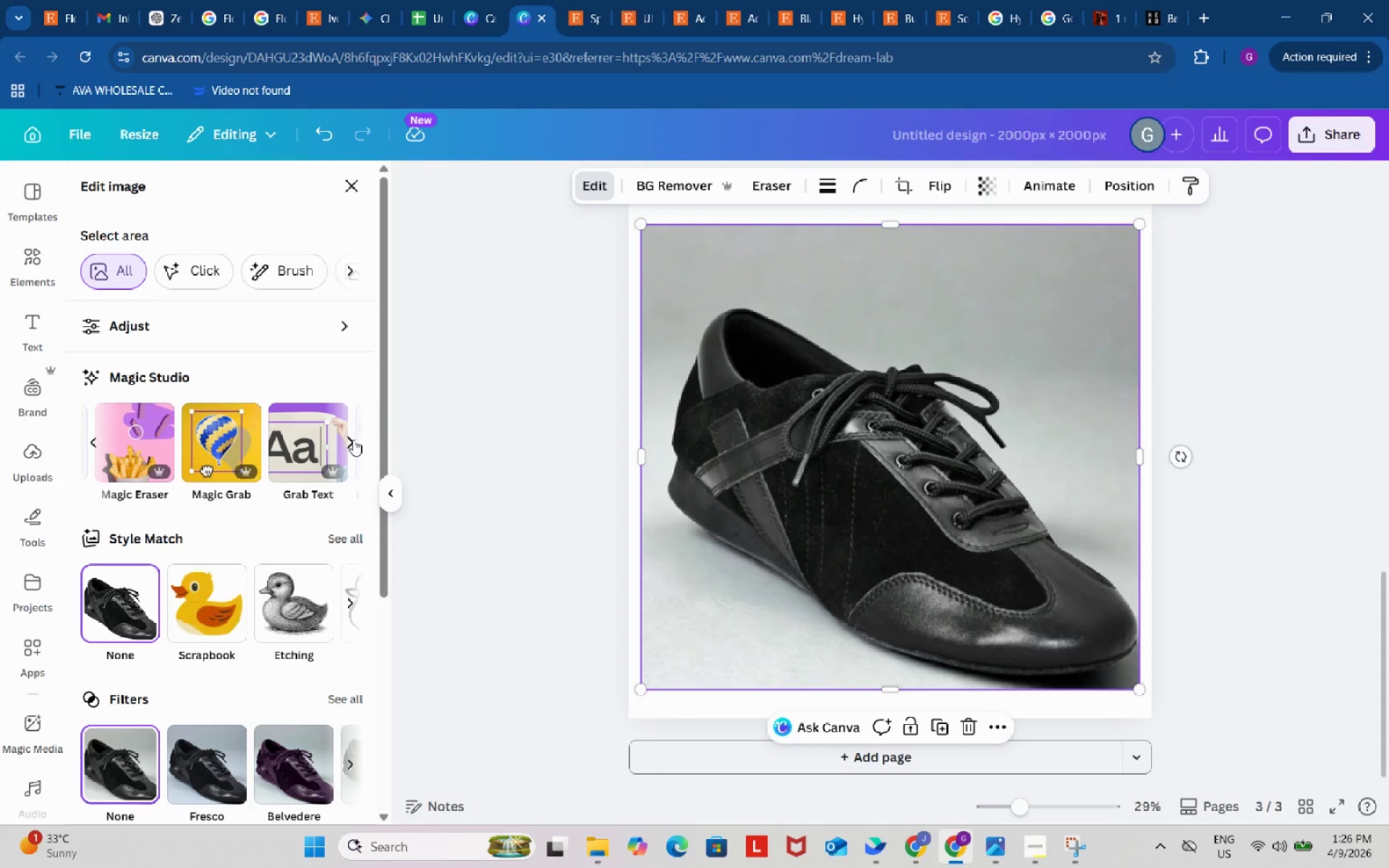 
left_click([353, 440])
 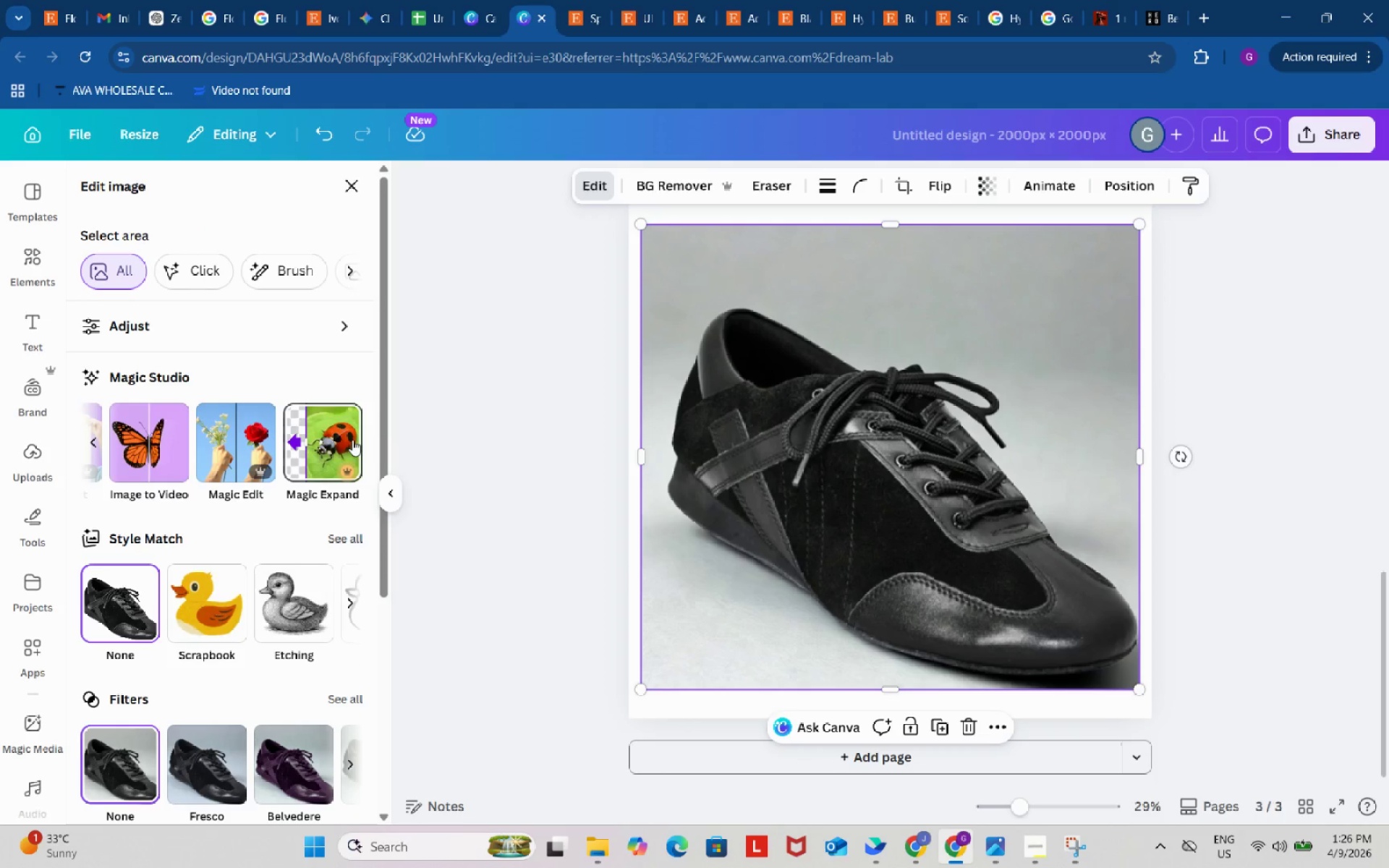 
left_click([320, 427])
 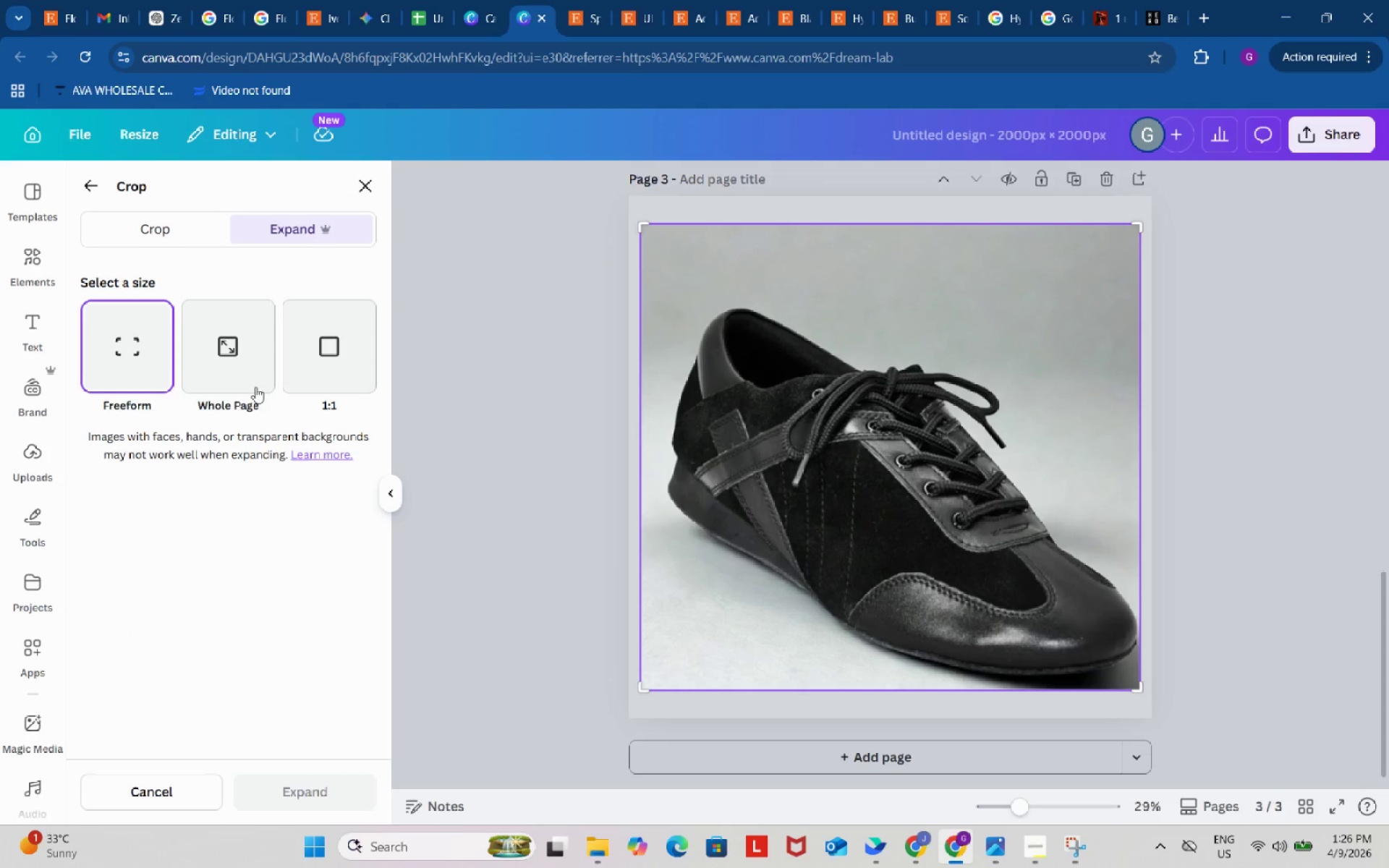 
left_click([253, 374])
 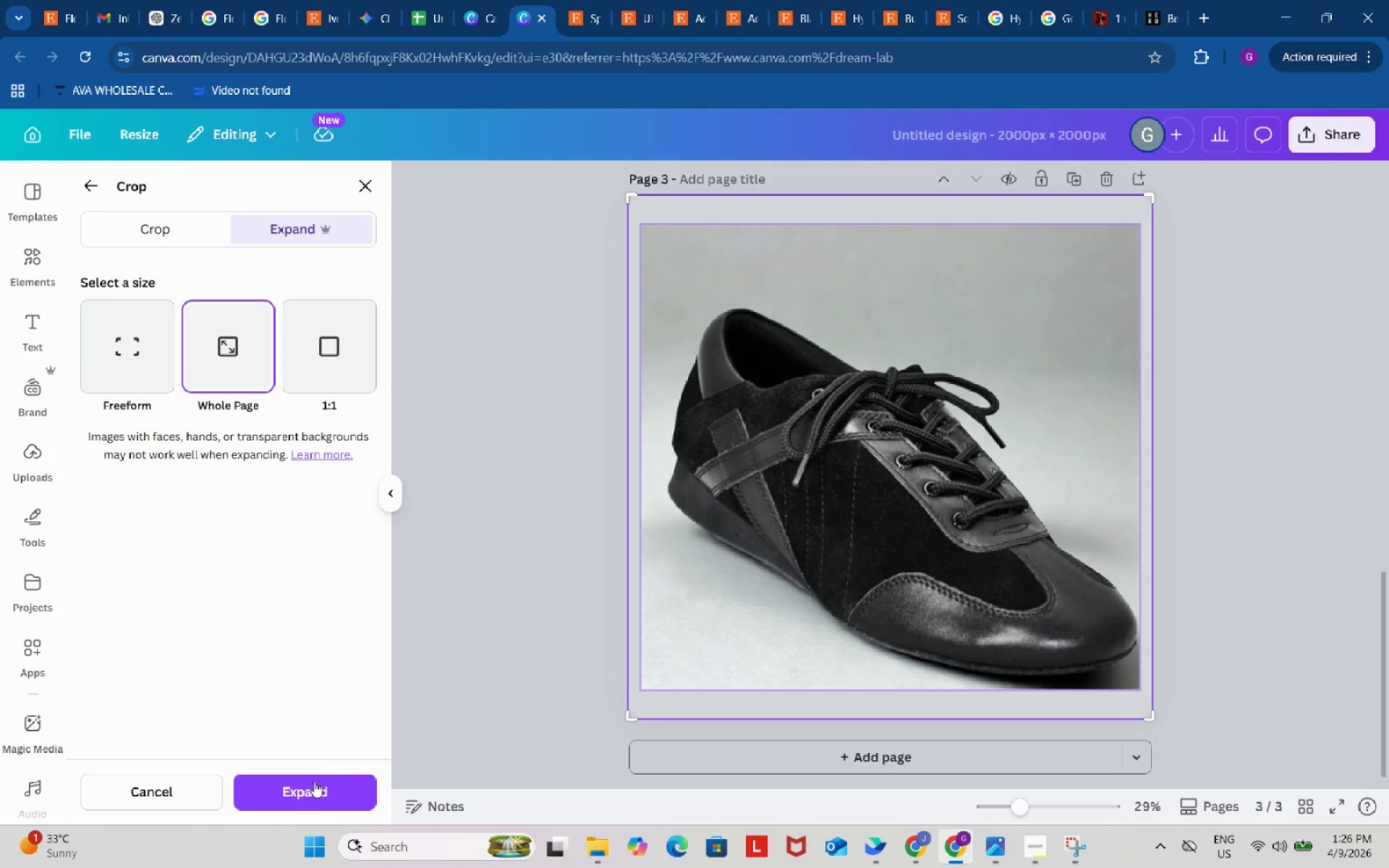 
left_click([316, 793])
 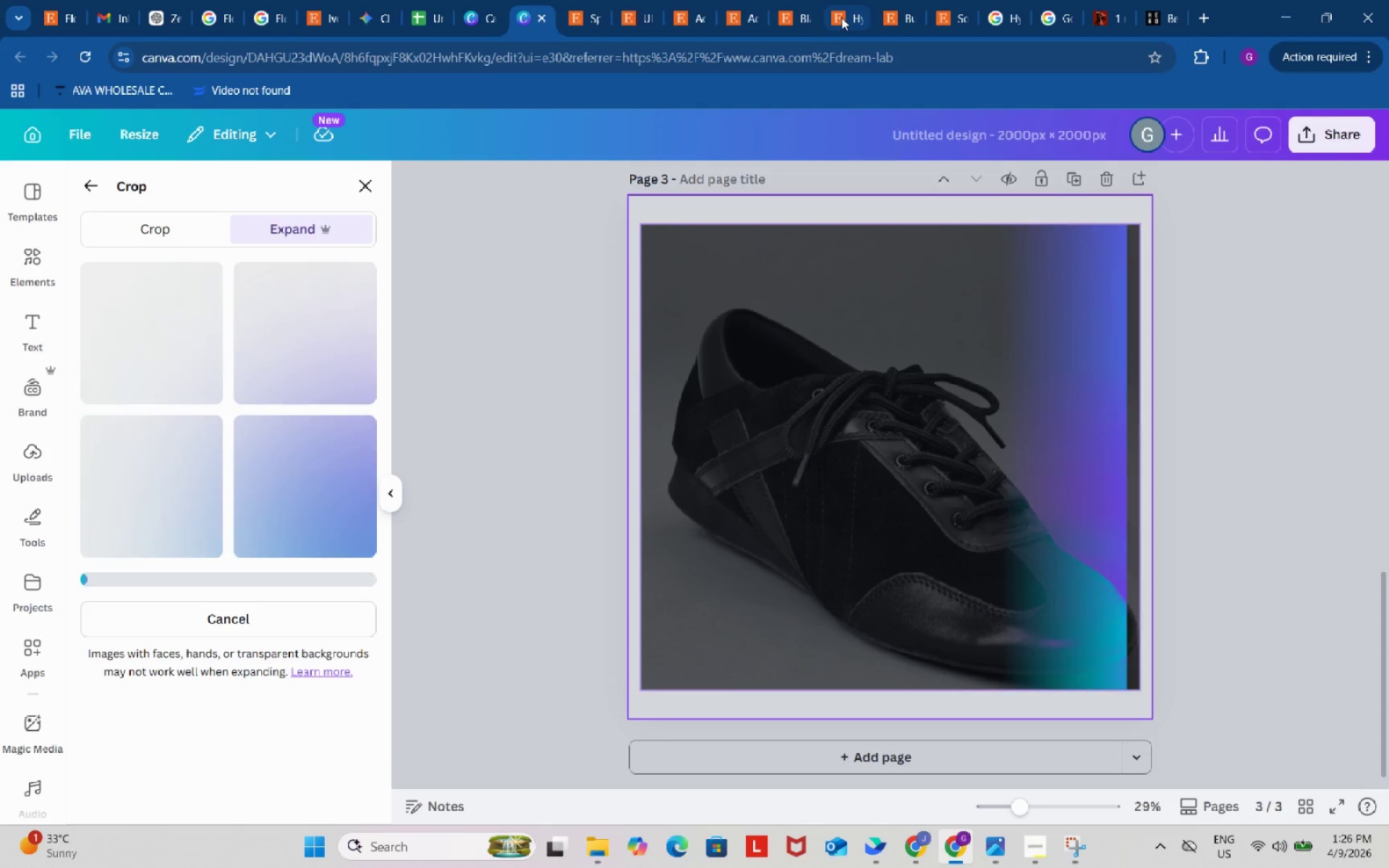 
left_click([795, 0])
 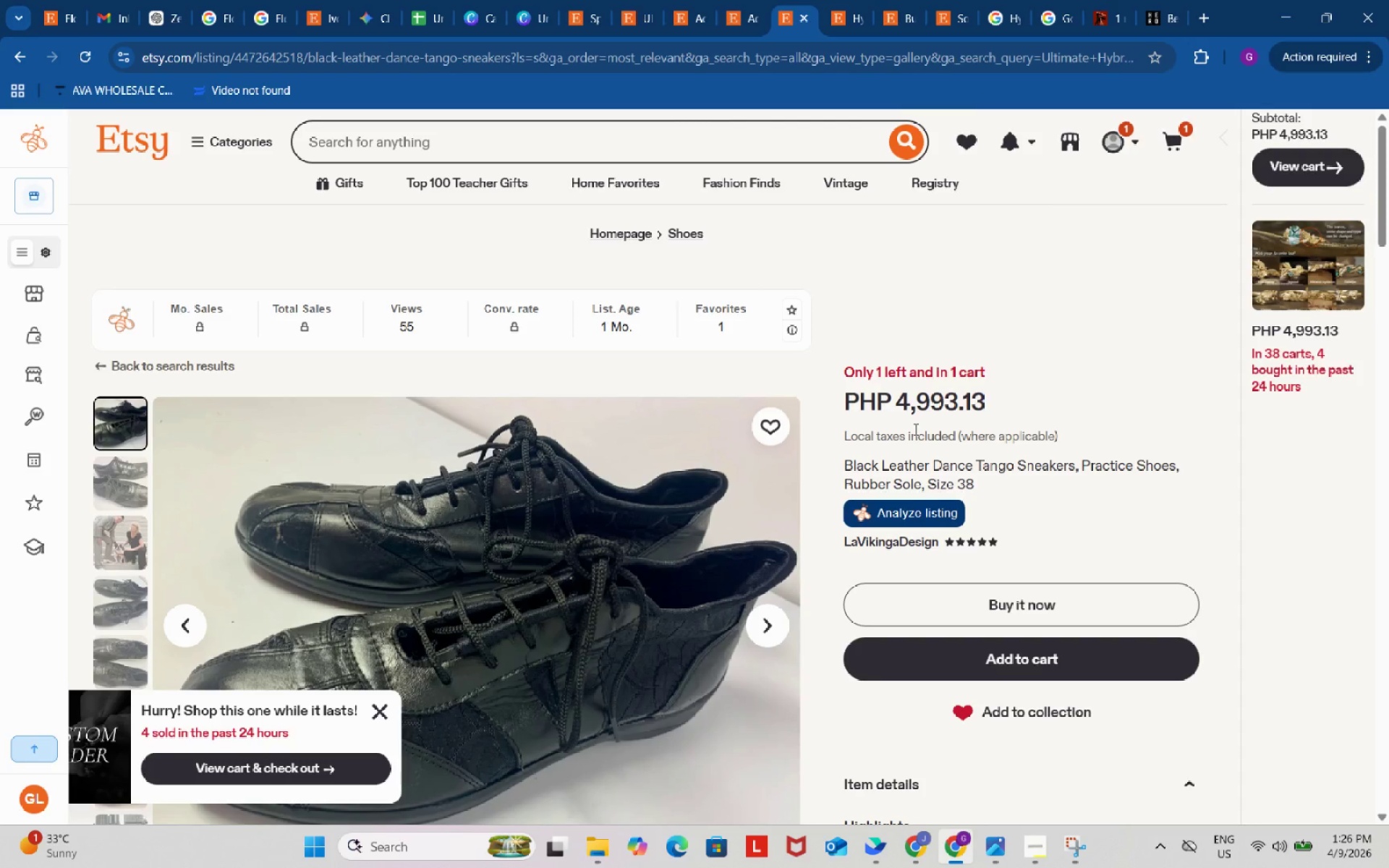 
wait(29.88)
 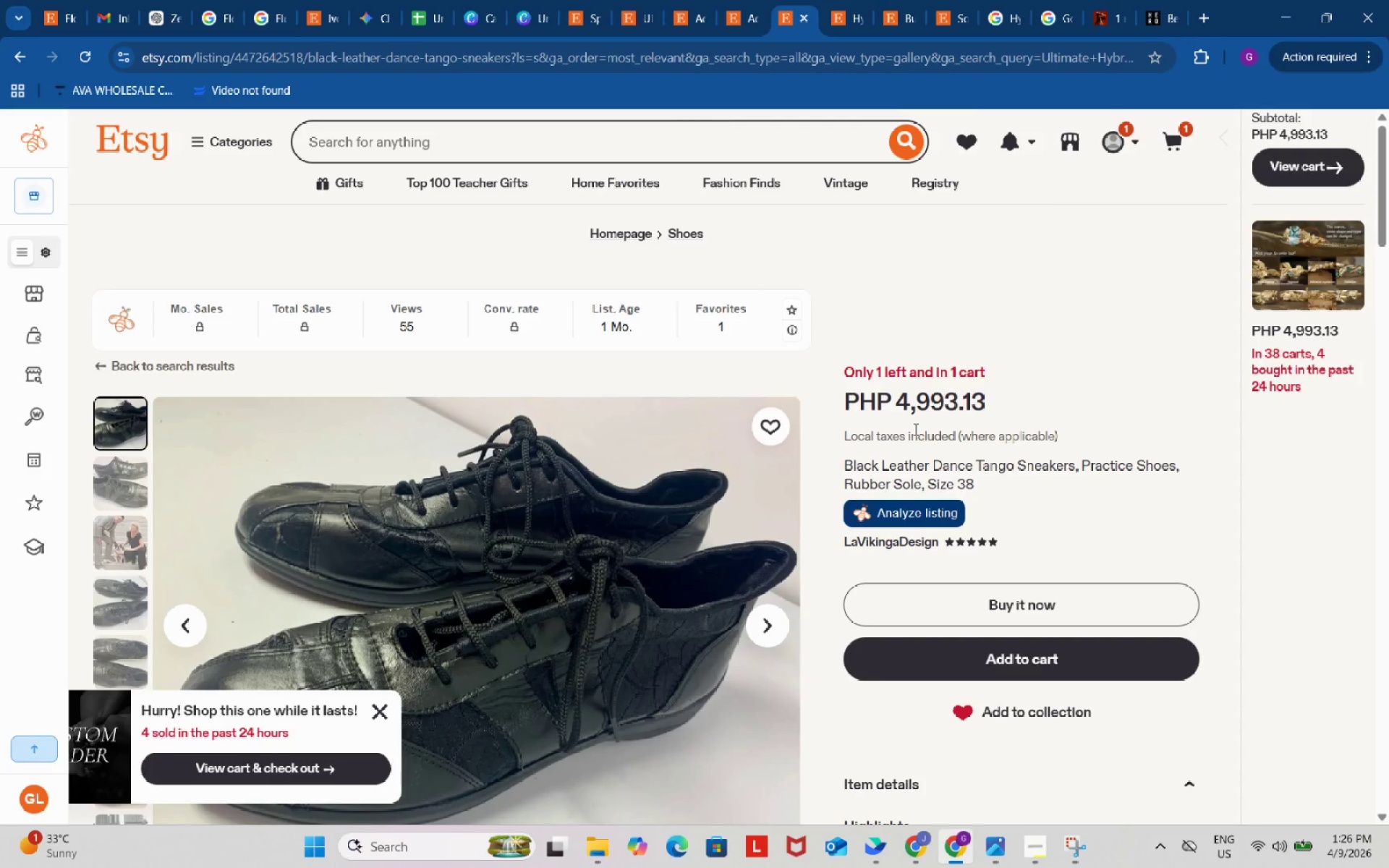 
left_click([739, 0])
 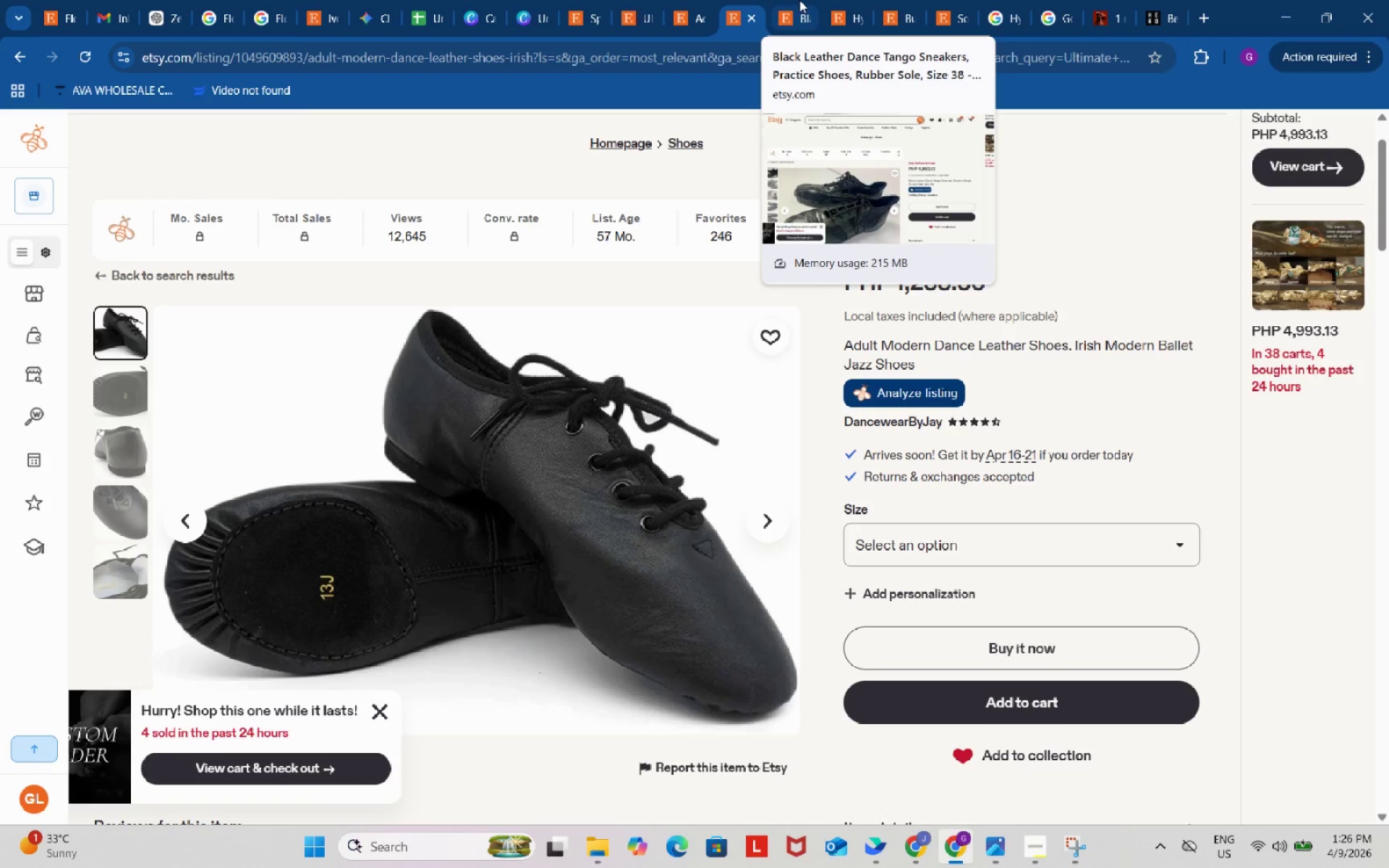 
left_click([799, 0])
 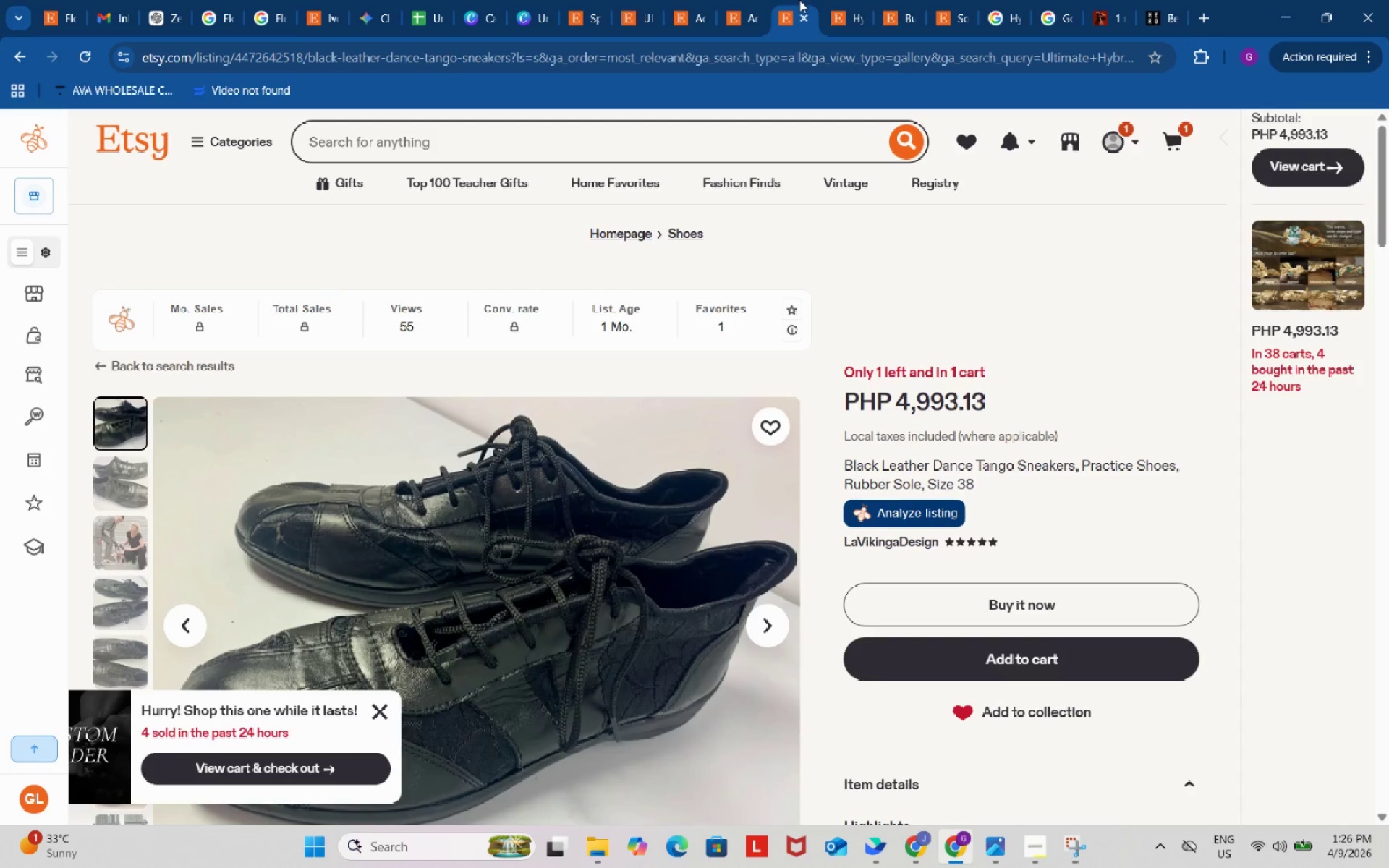 
scroll: coordinate [1012, 547], scroll_direction: down, amount: 5.0
 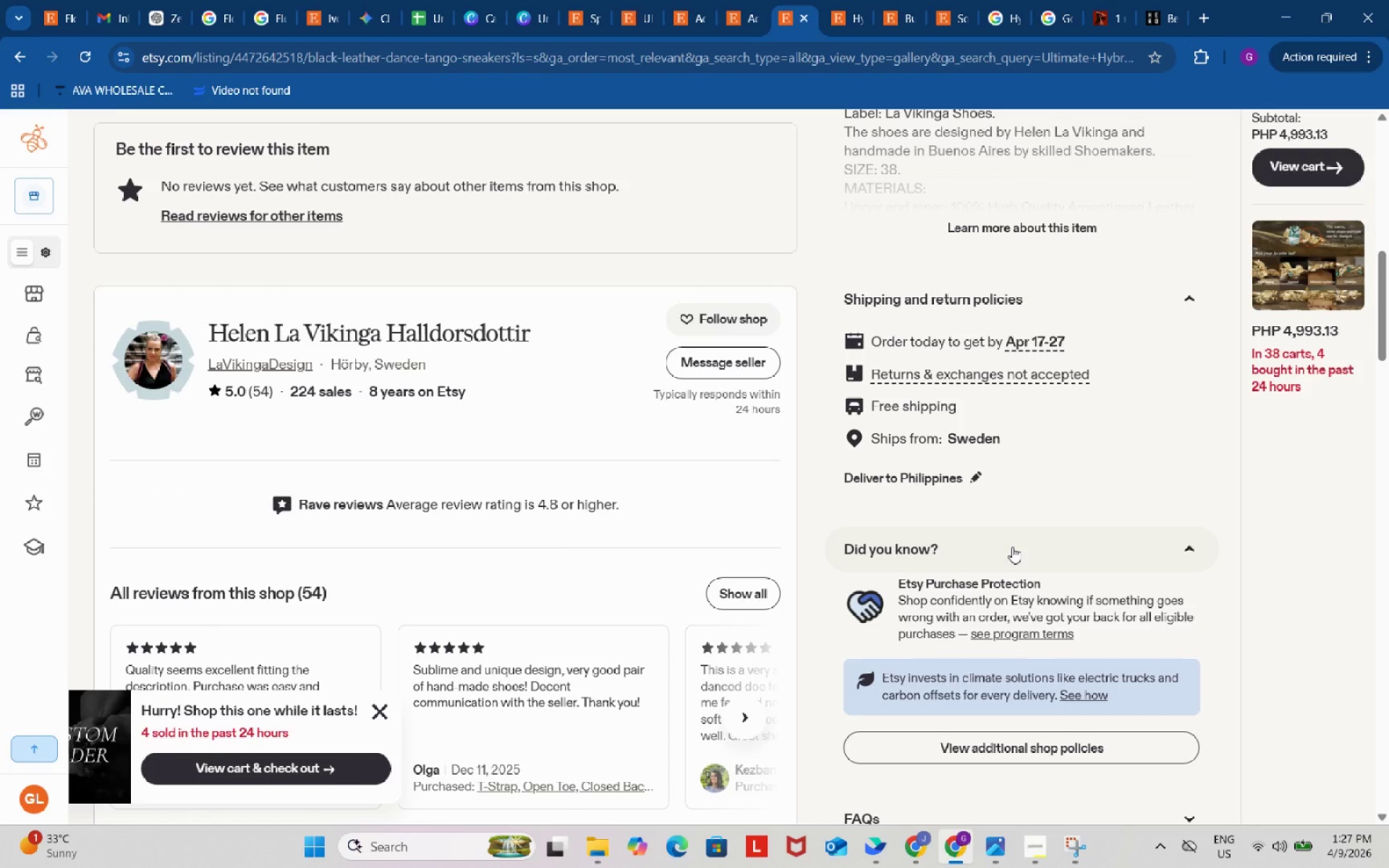 
wait(9.19)
 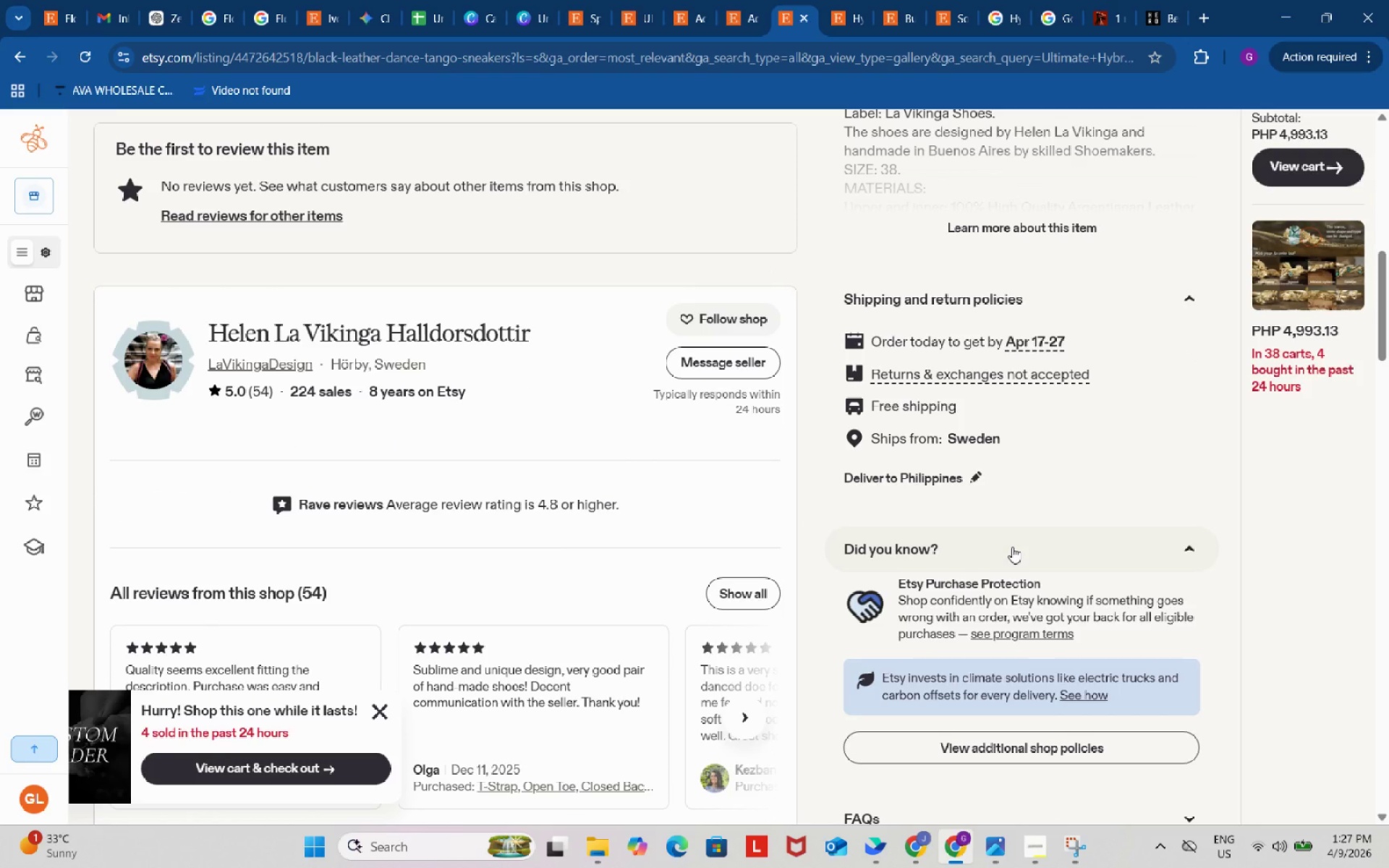 
left_click([1170, 0])
 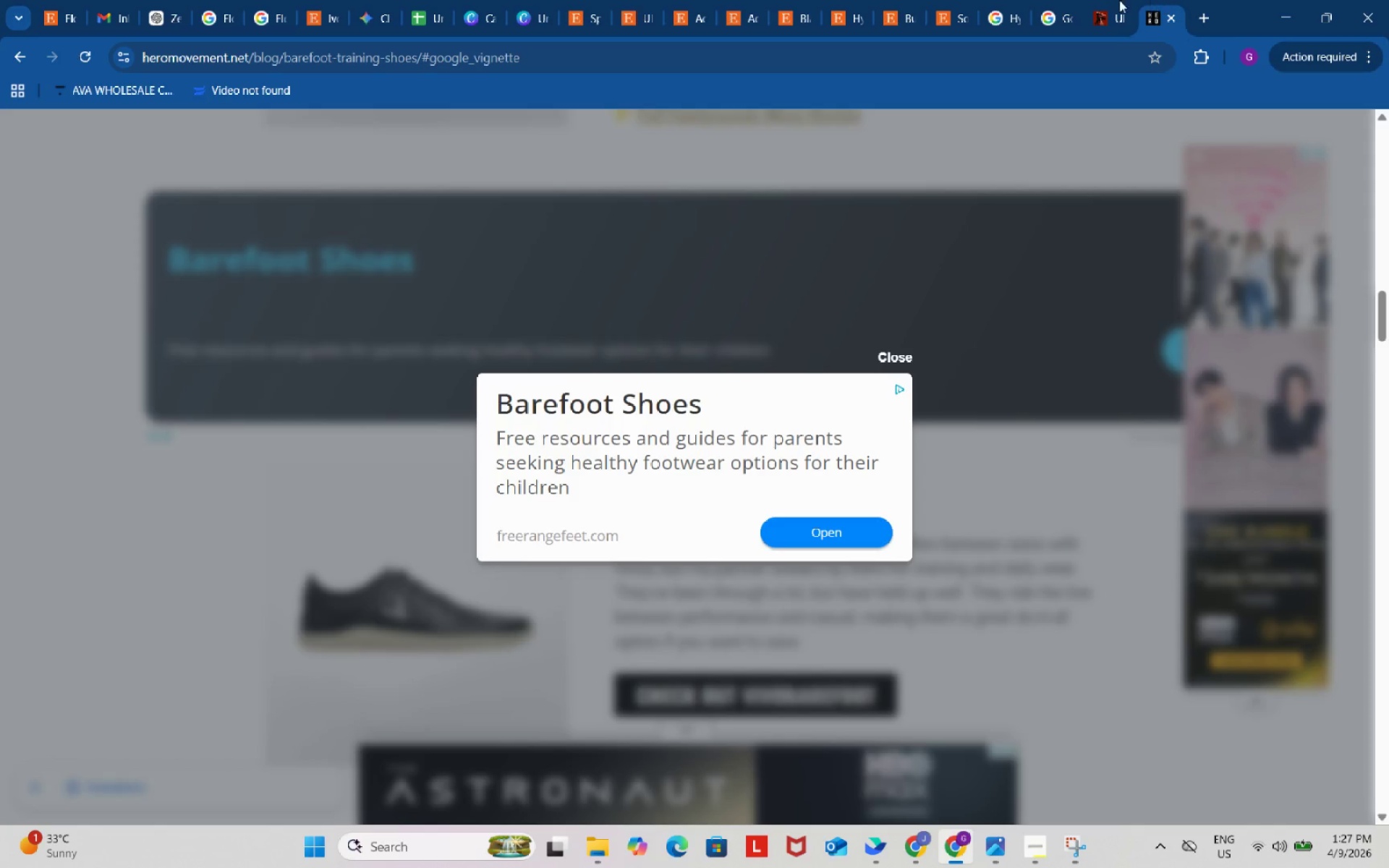 
left_click([1109, 0])
 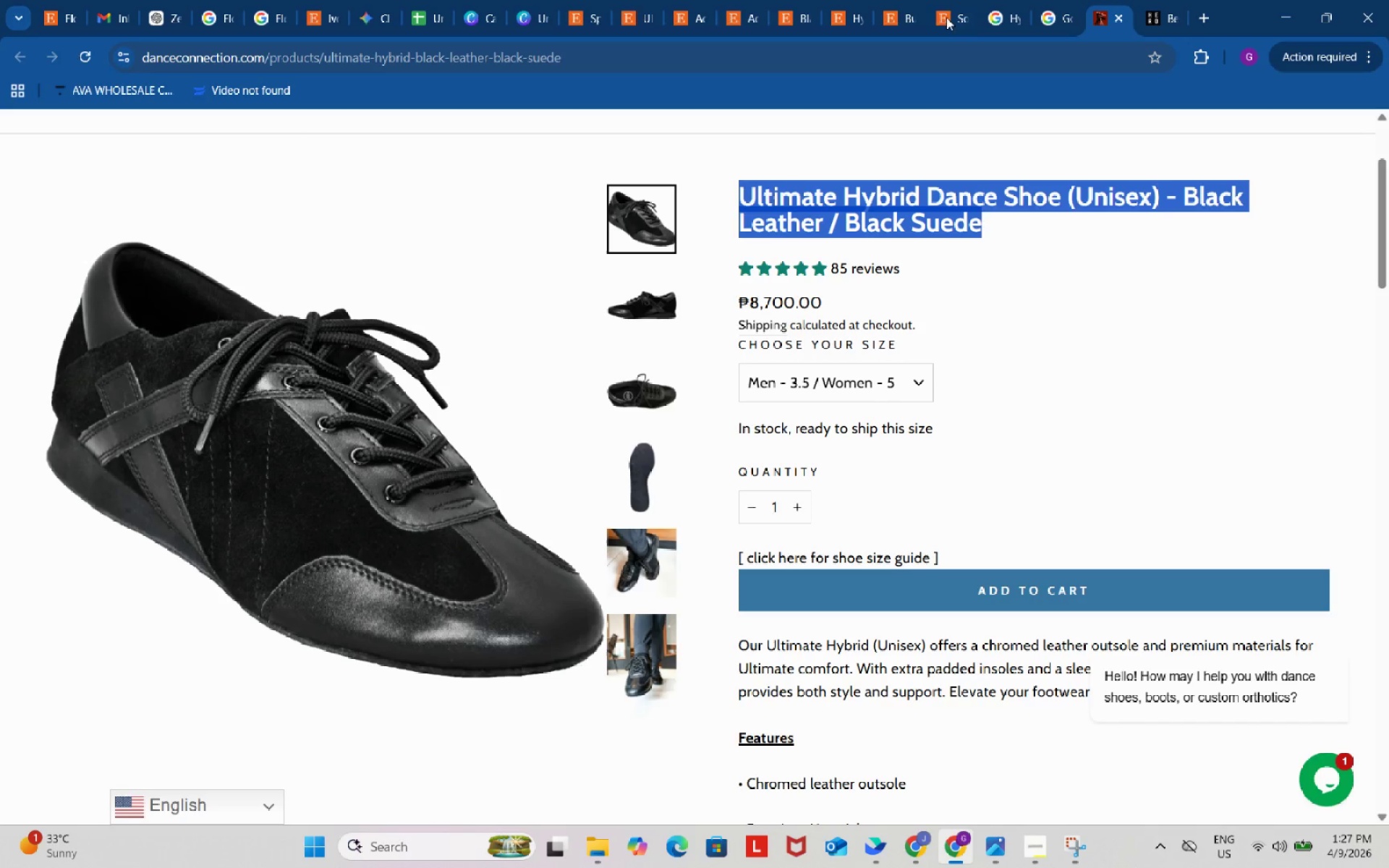 
left_click([909, 0])
 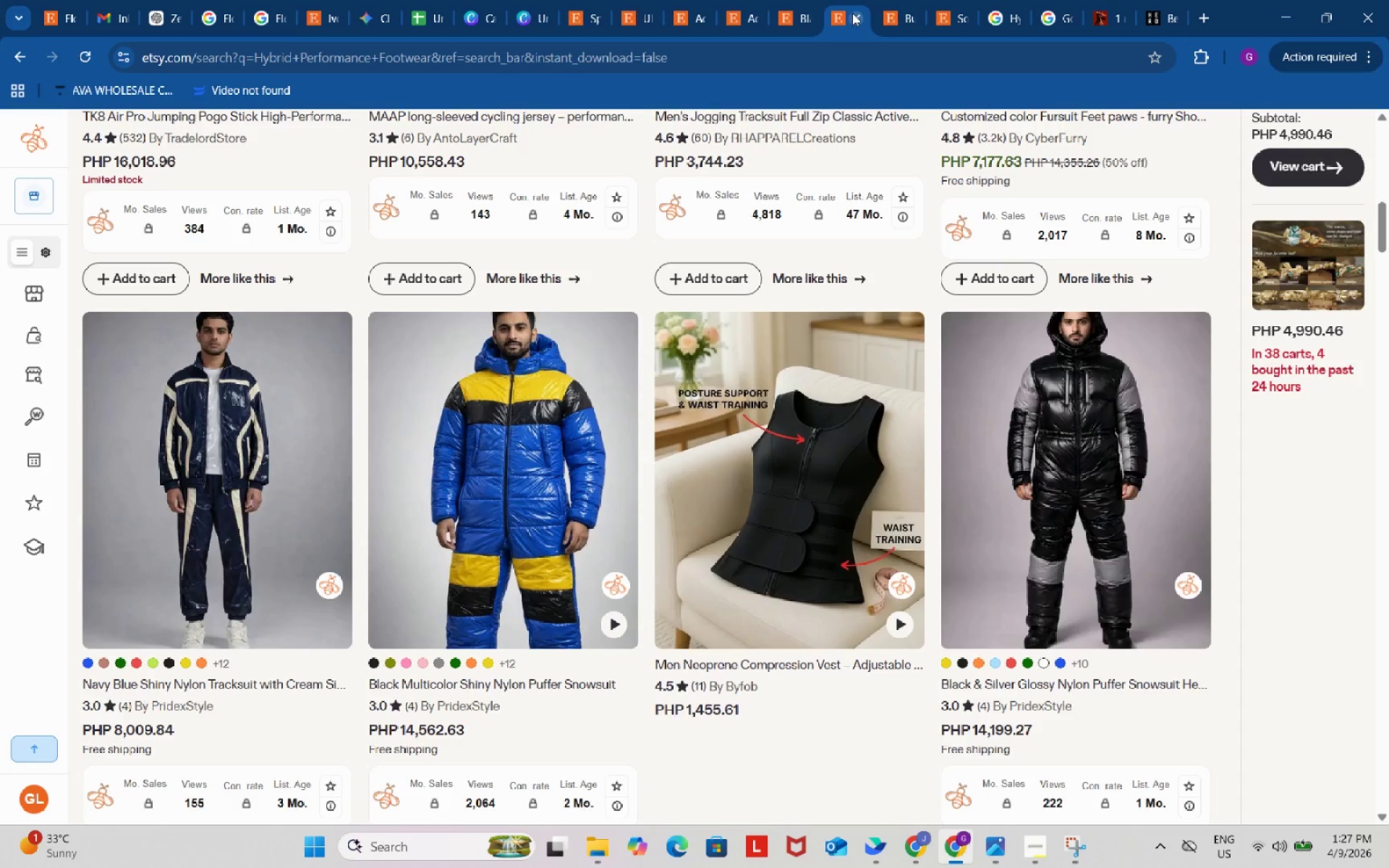 
left_click([807, 0])
 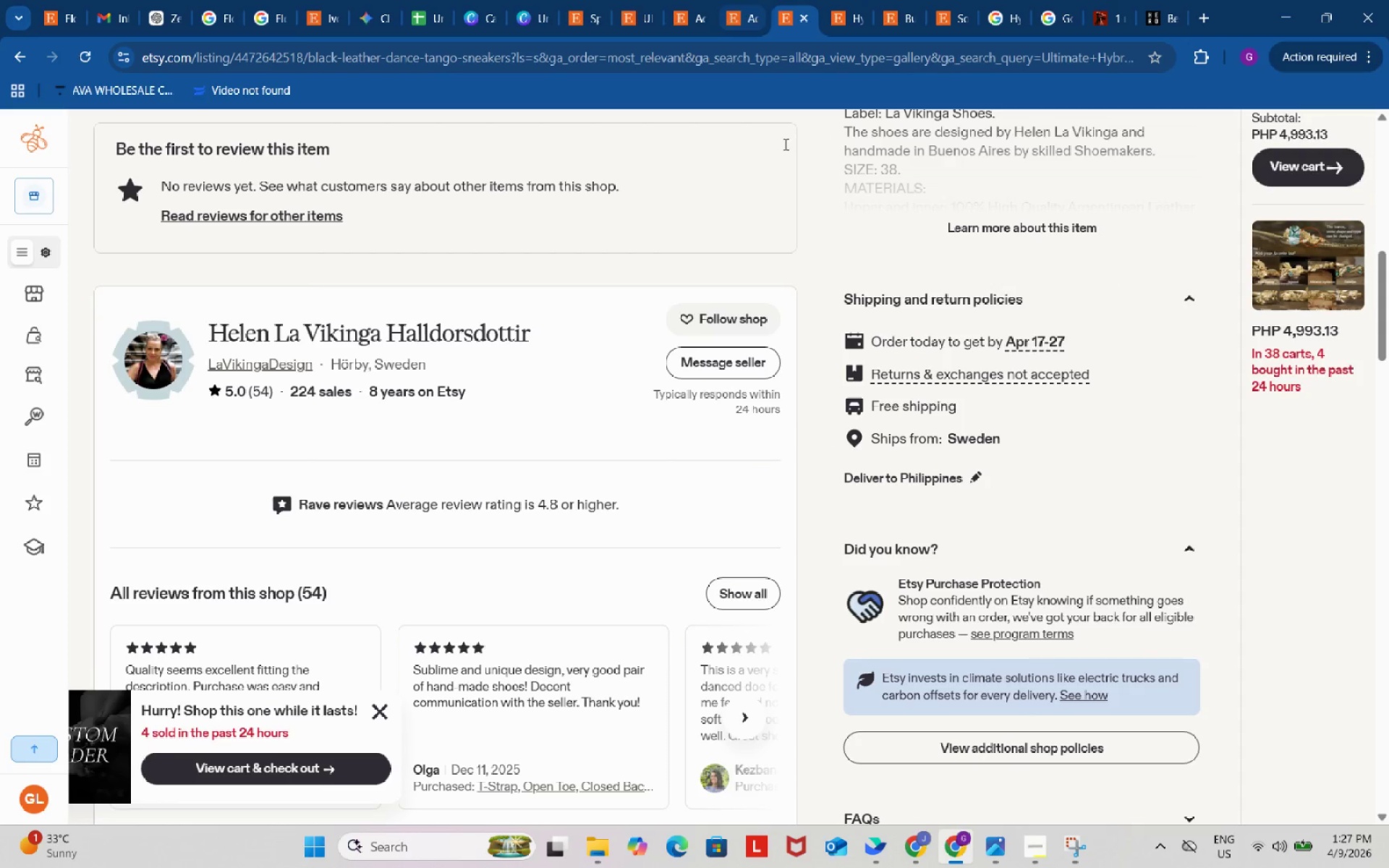 
scroll: coordinate [1015, 614], scroll_direction: up, amount: 6.0
 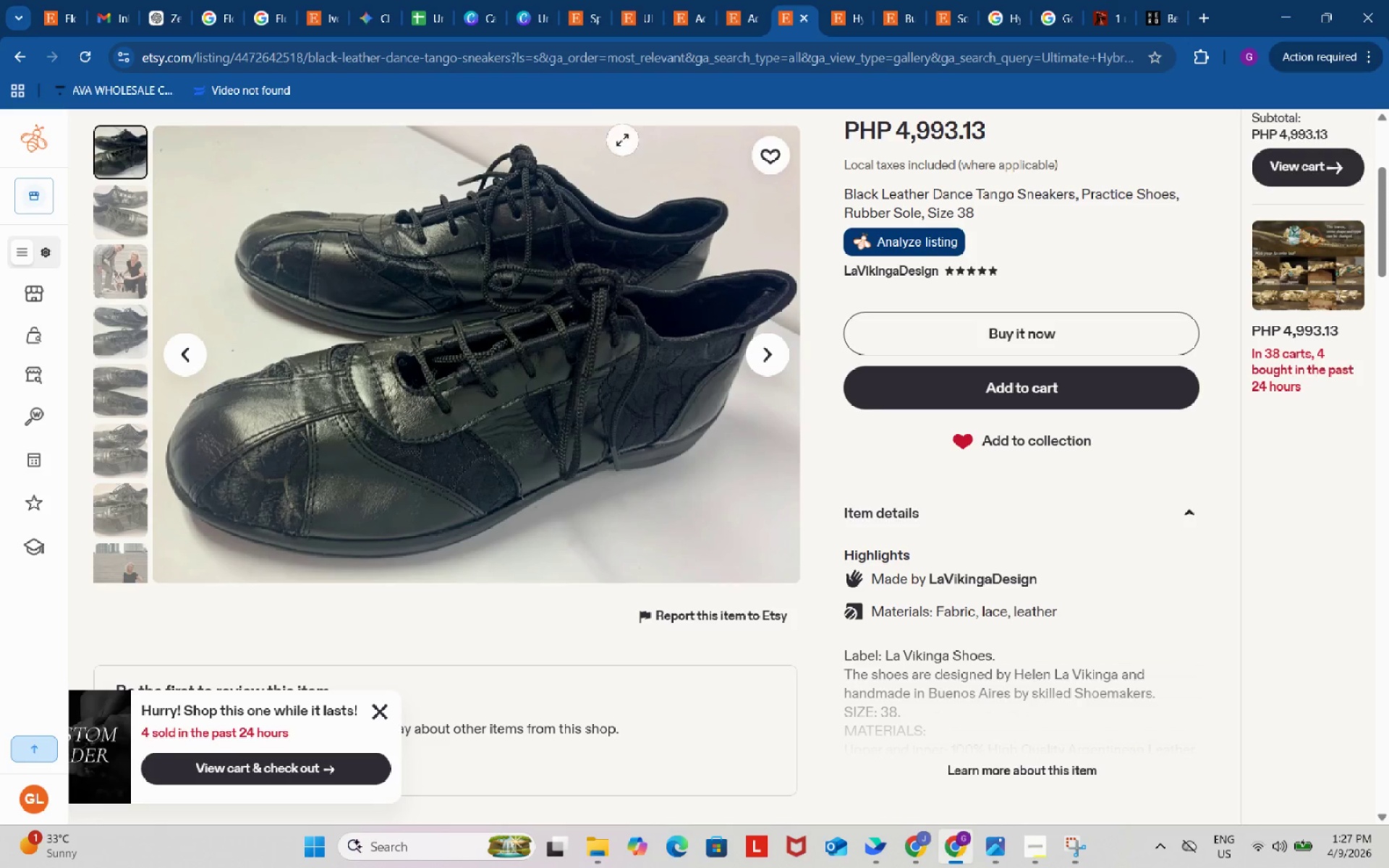 
left_click([535, 0])
 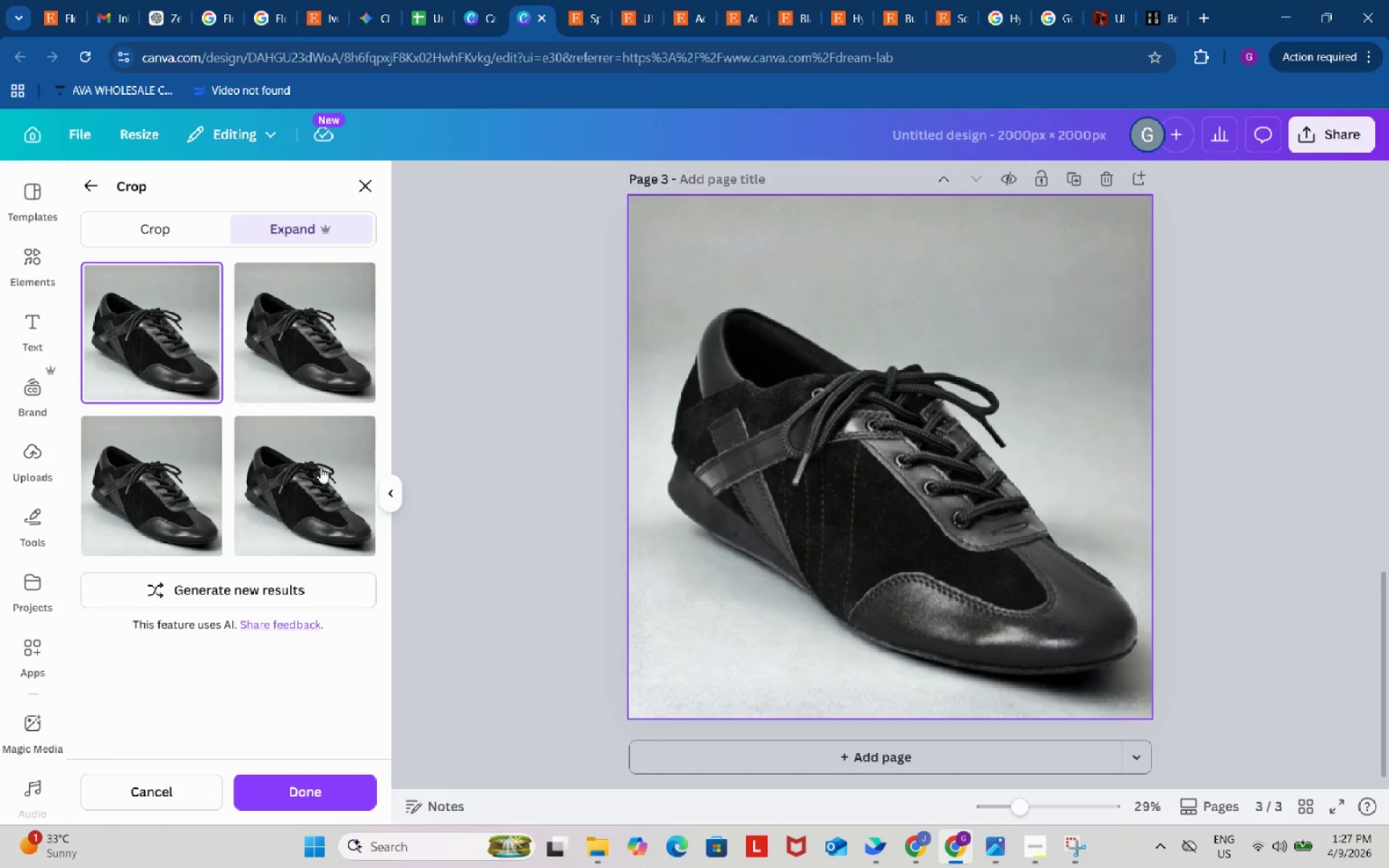 
left_click([310, 451])
 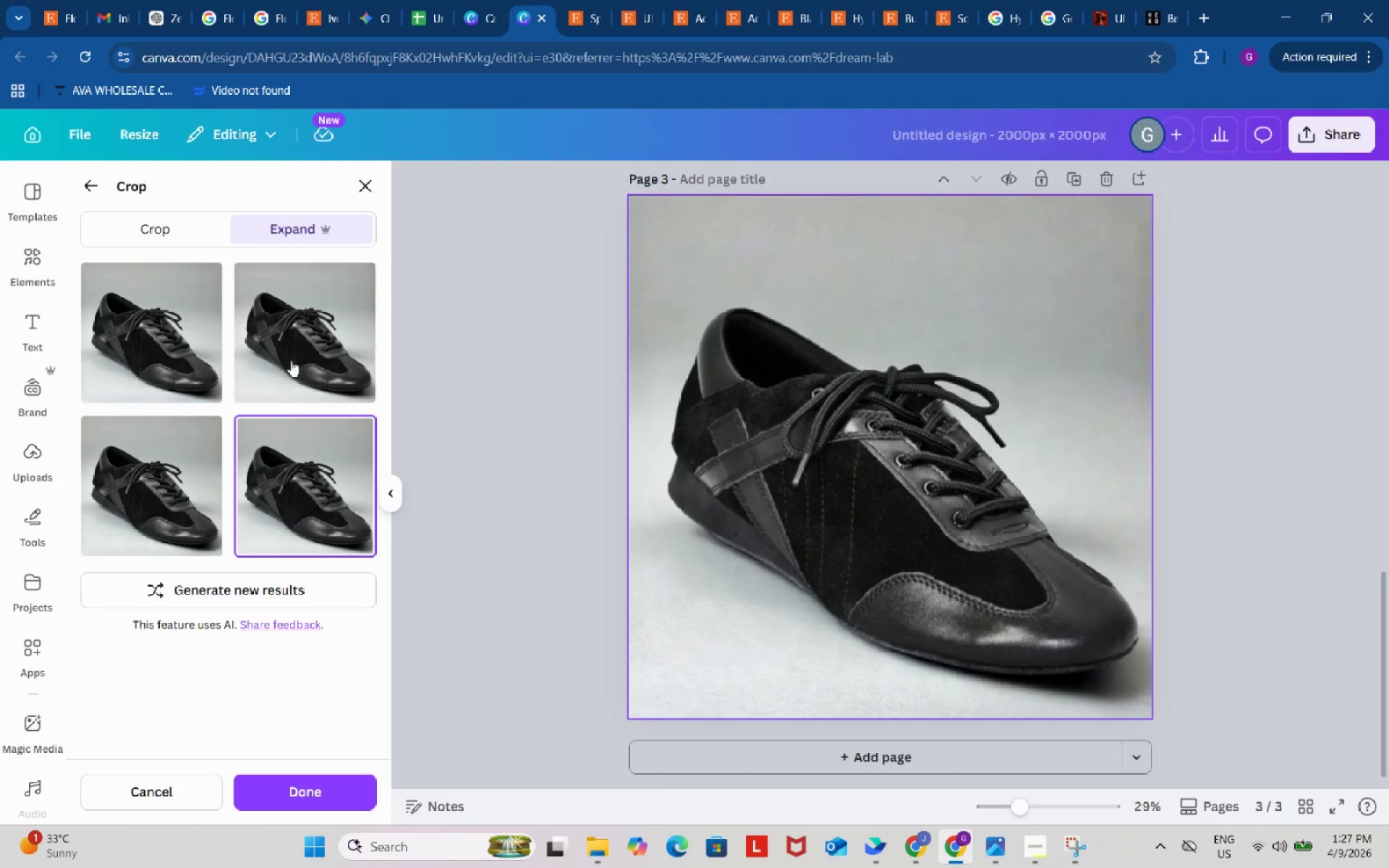 
left_click([293, 328])
 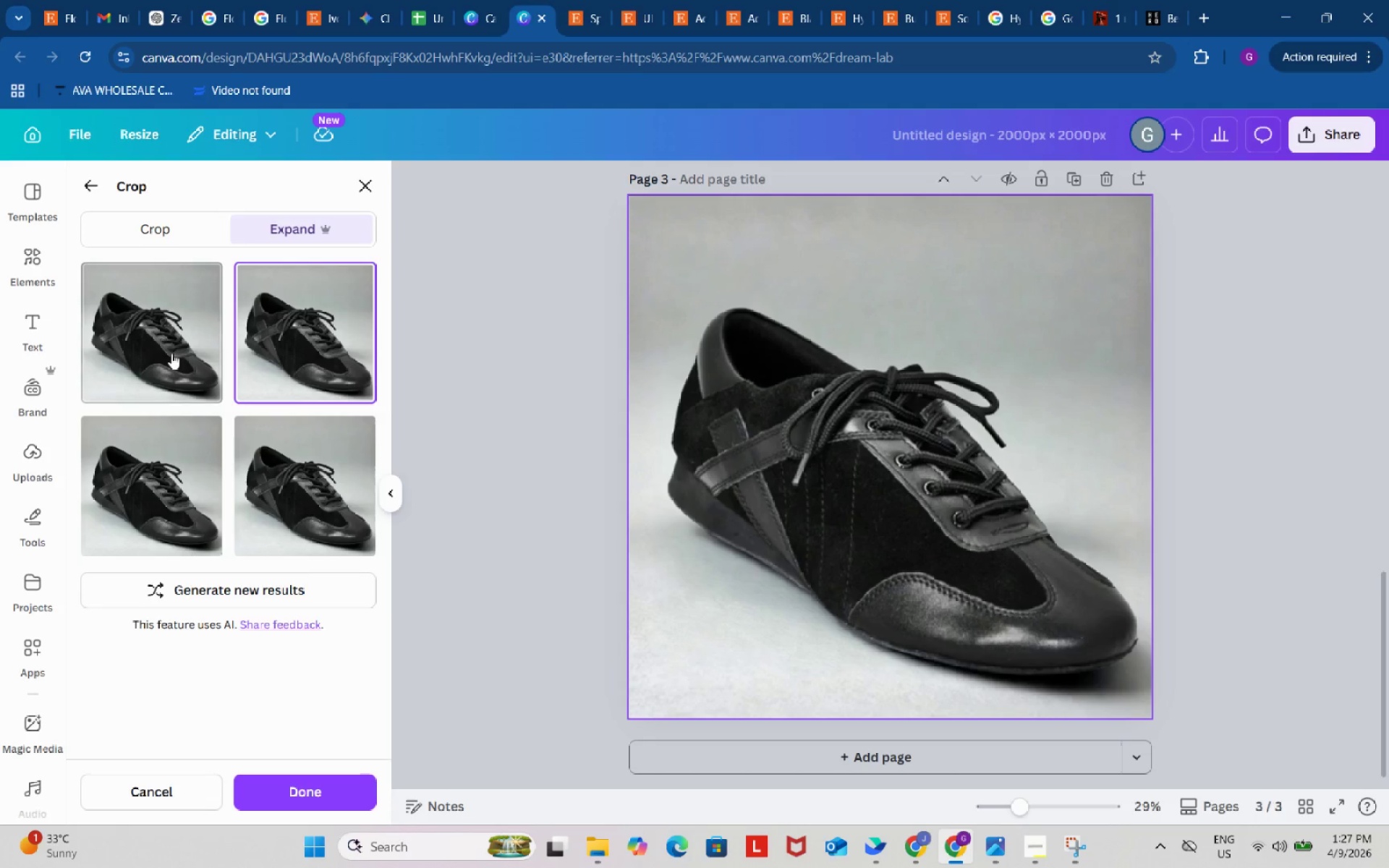 
left_click([156, 347])
 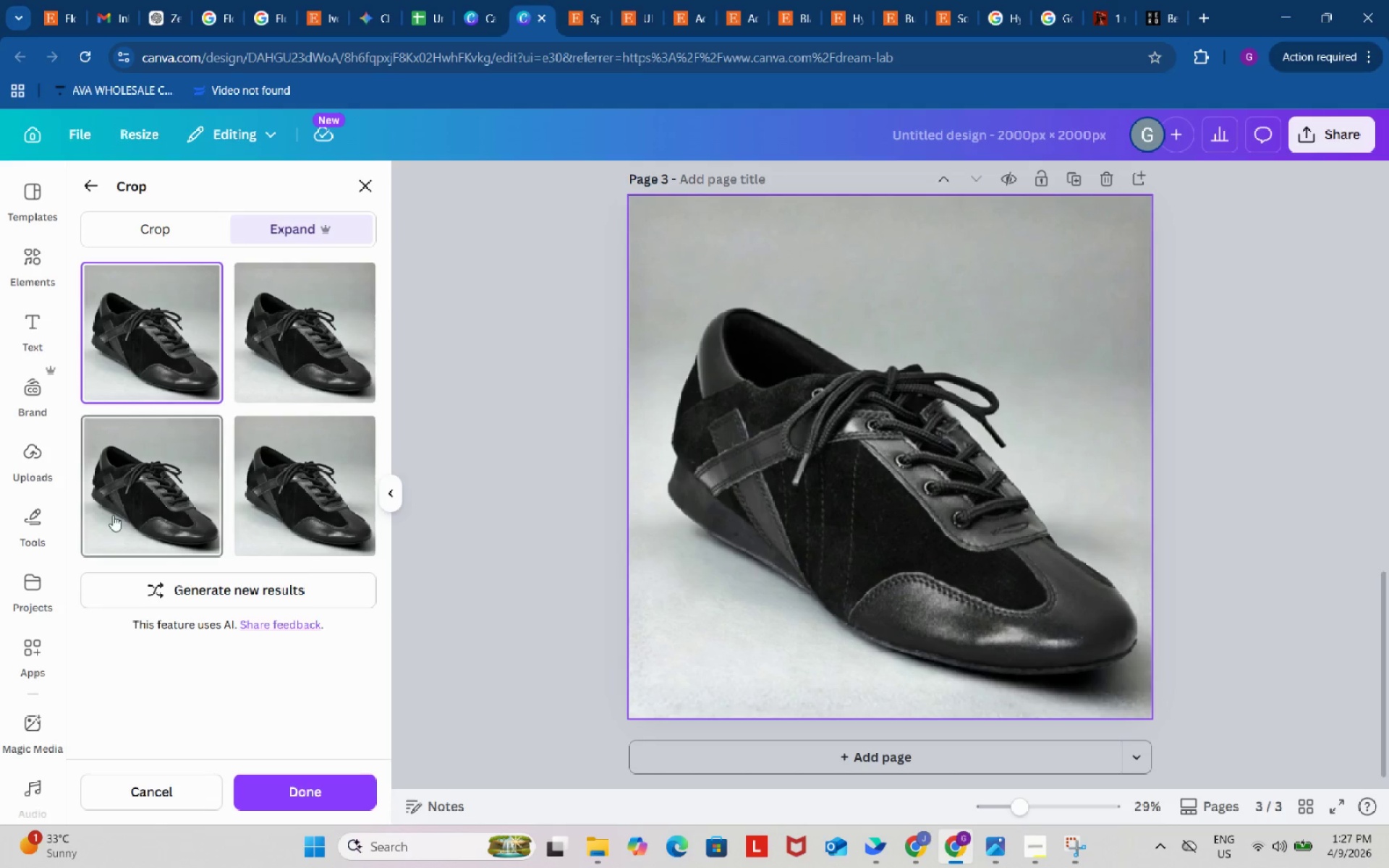 
left_click([125, 493])
 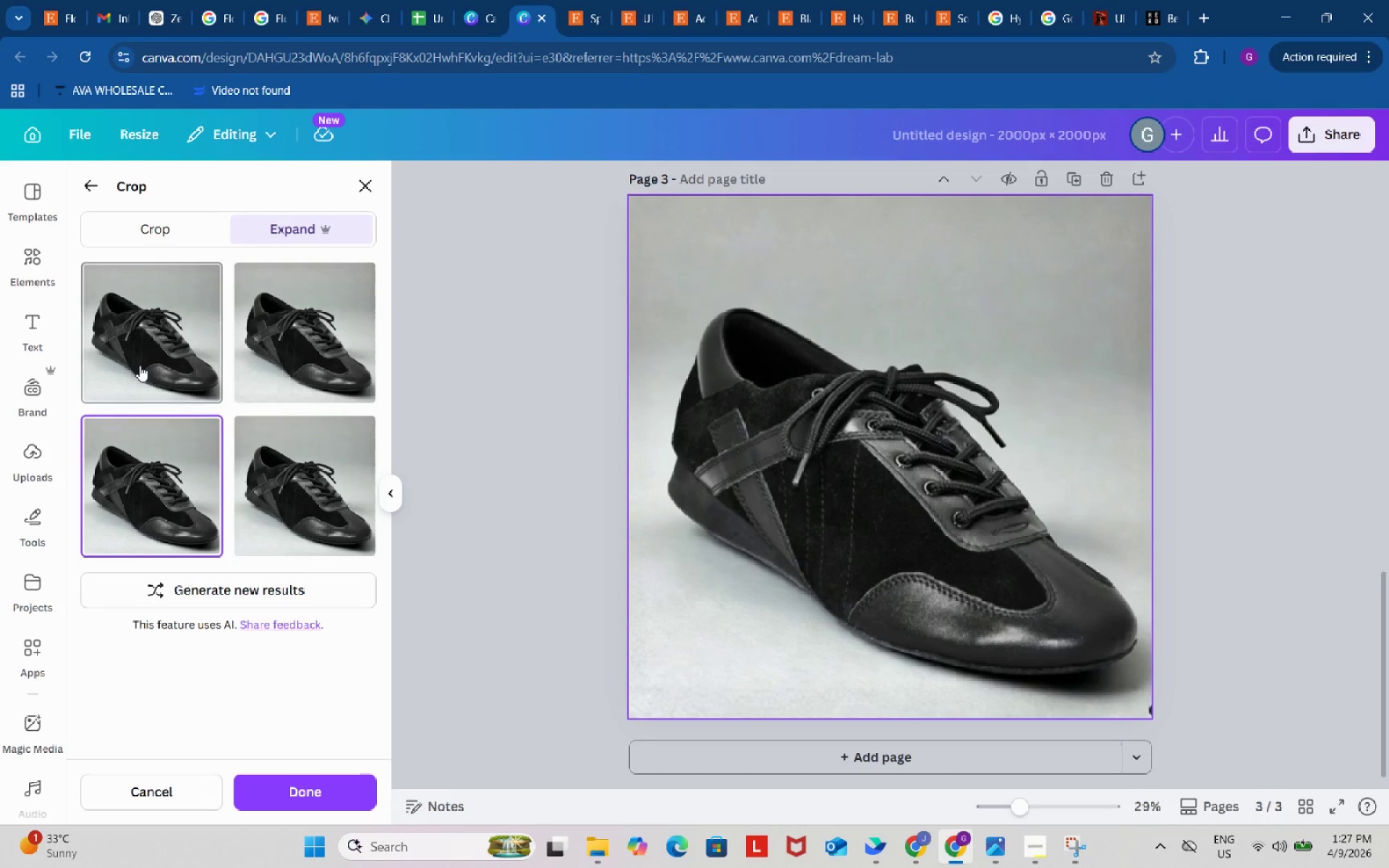 
left_click([143, 358])
 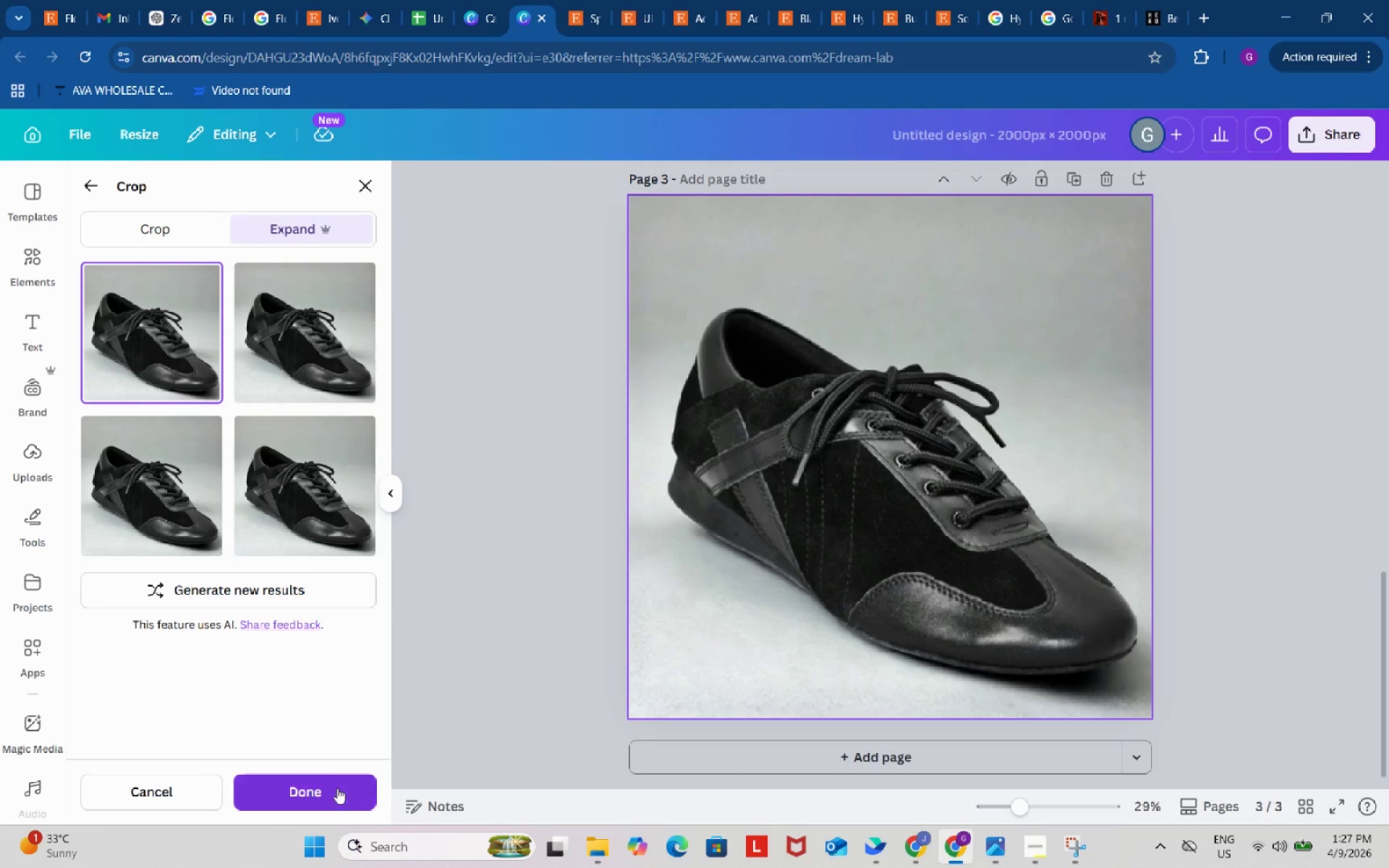 
left_click([328, 774])
 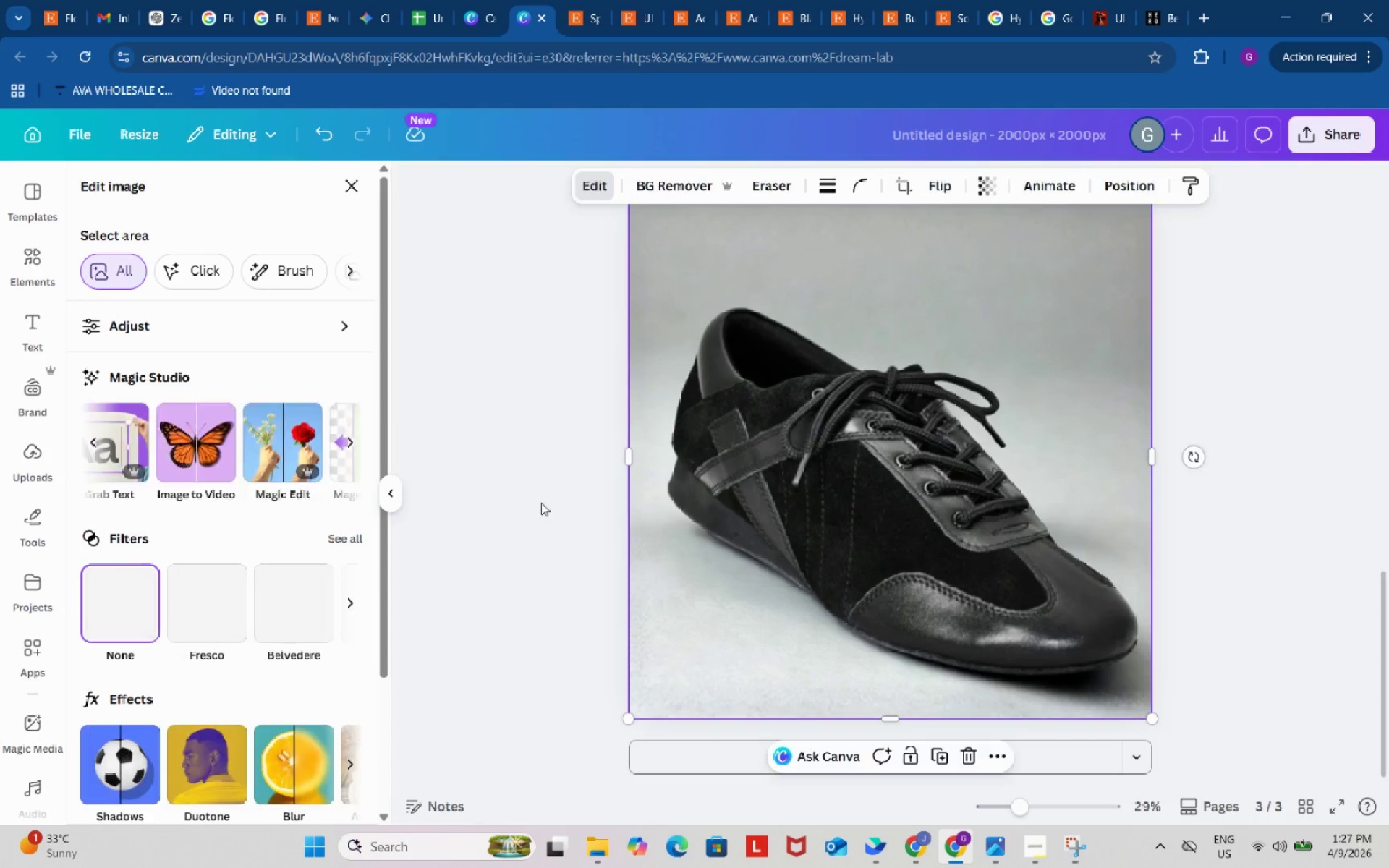 
double_click([541, 503])
 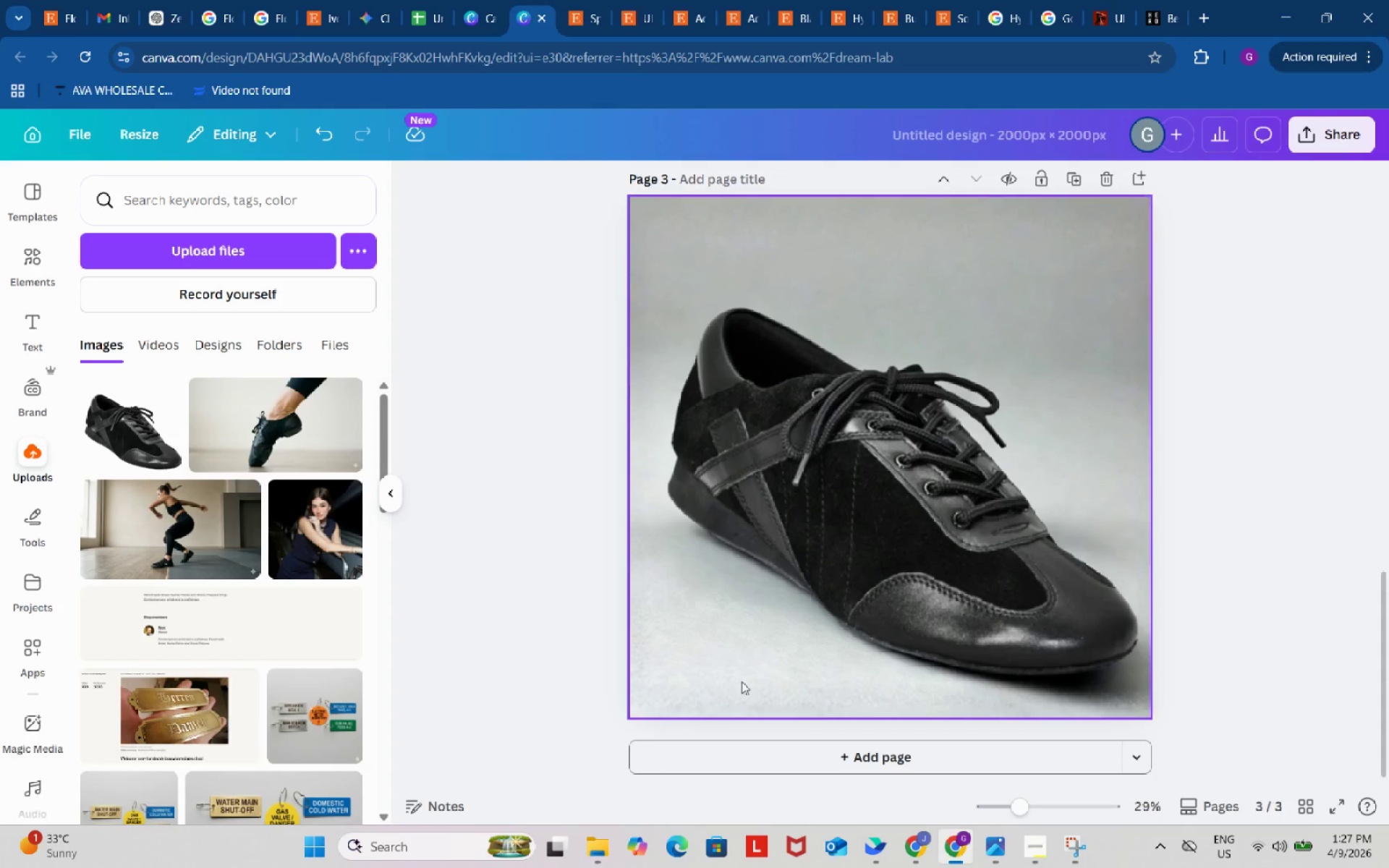 
left_click([1103, 0])
 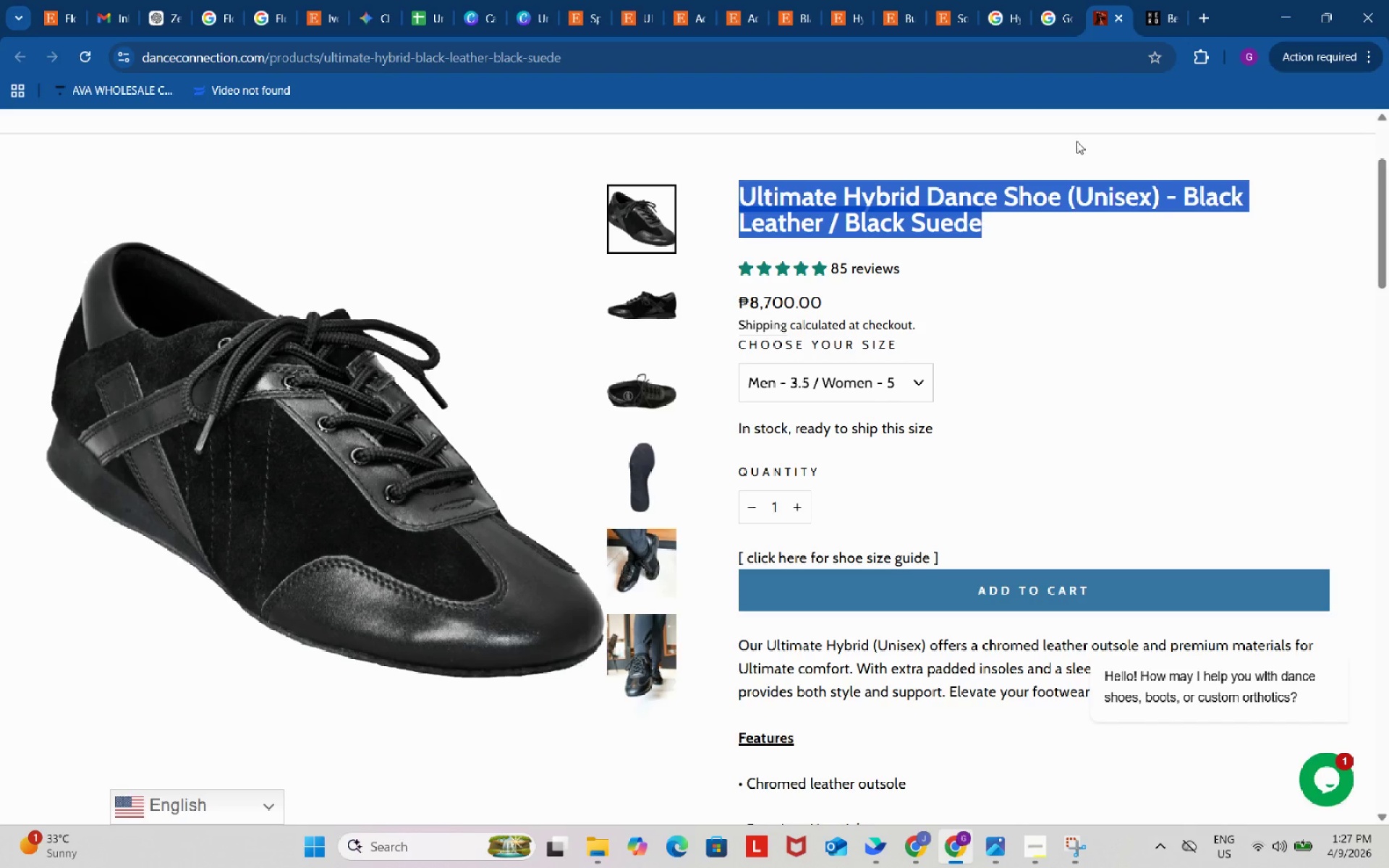 
key(Control+C)
 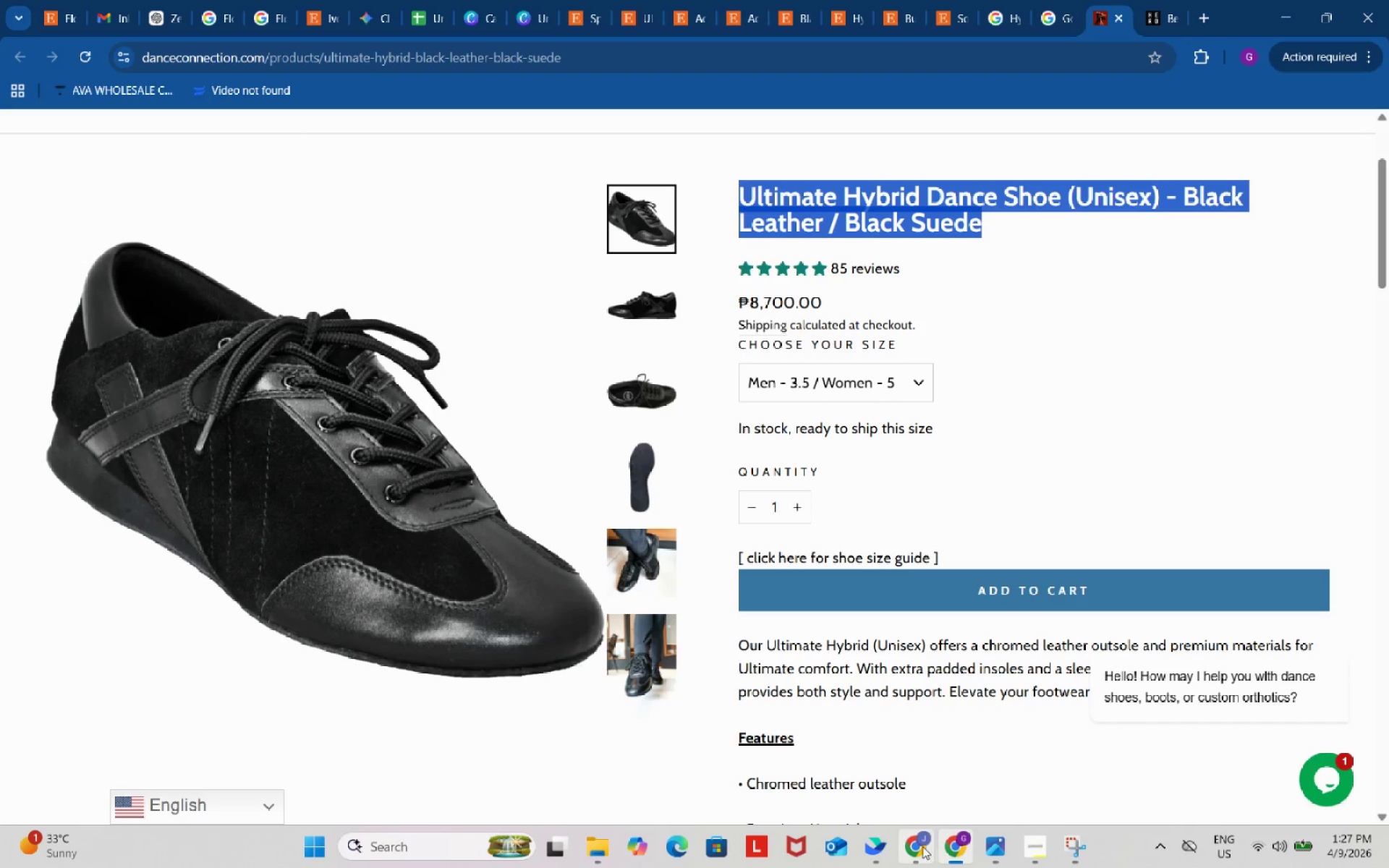 
left_click([914, 842])
 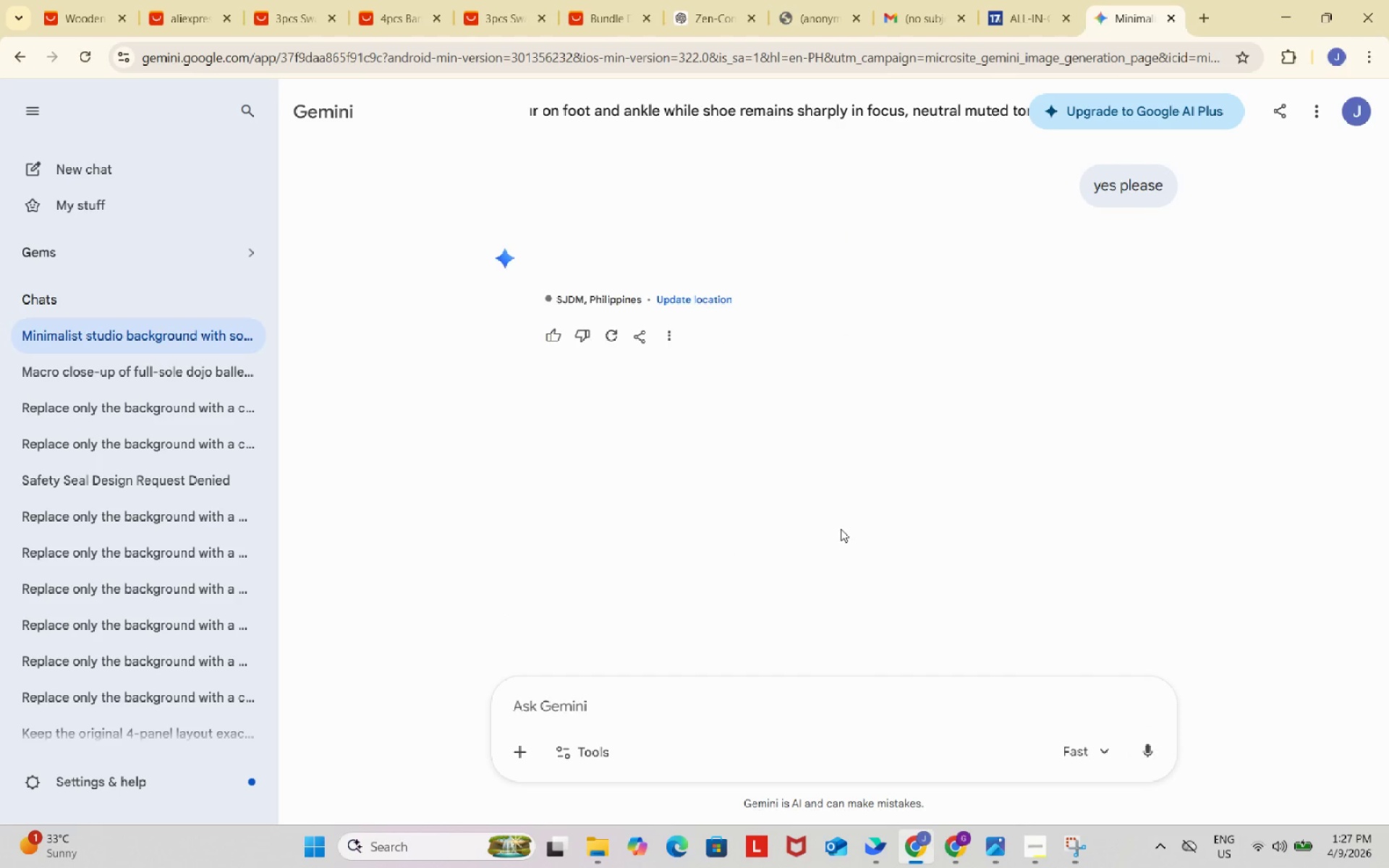 
scroll: coordinate [854, 490], scroll_direction: down, amount: 3.0
 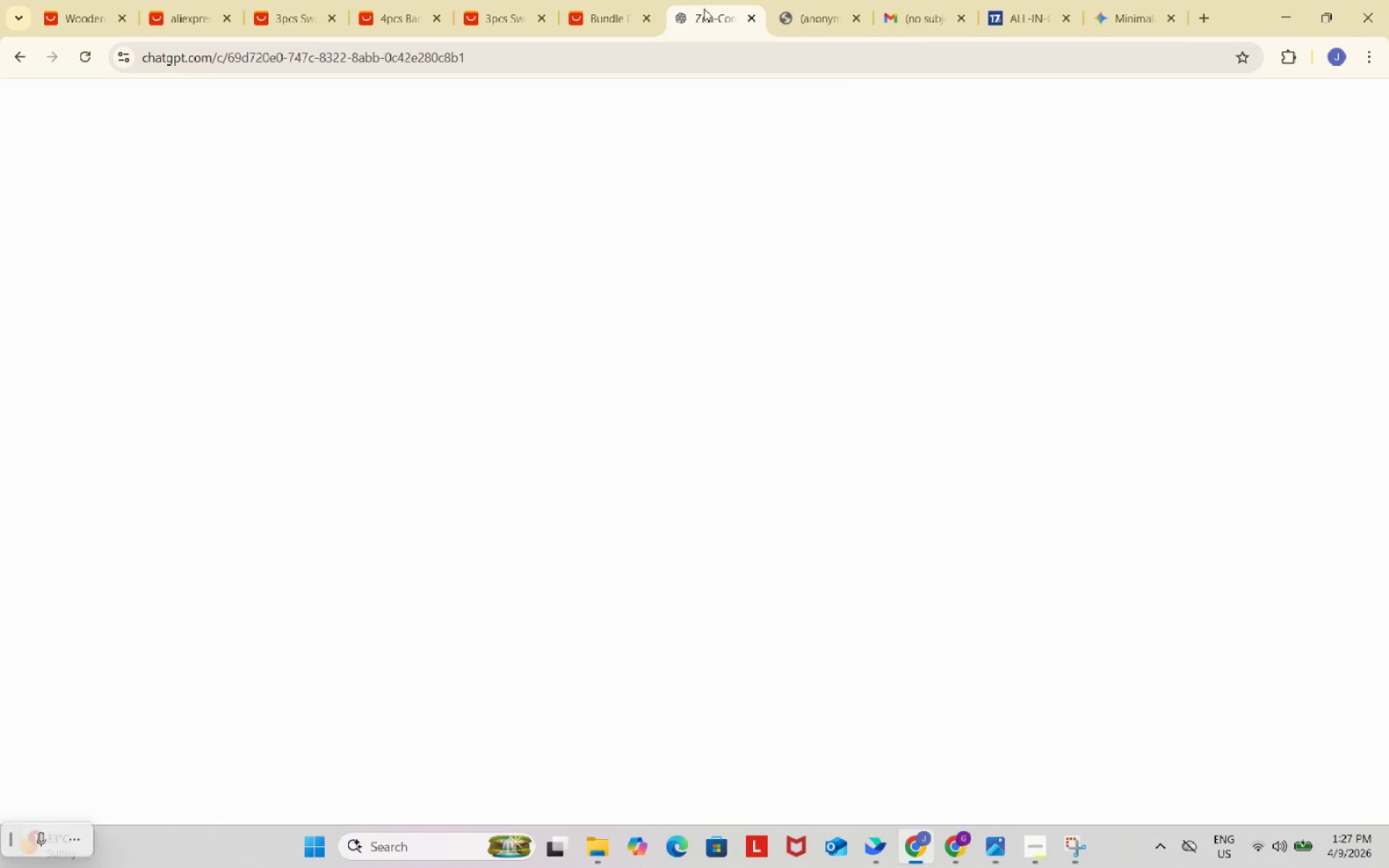 
left_click([770, 760])
 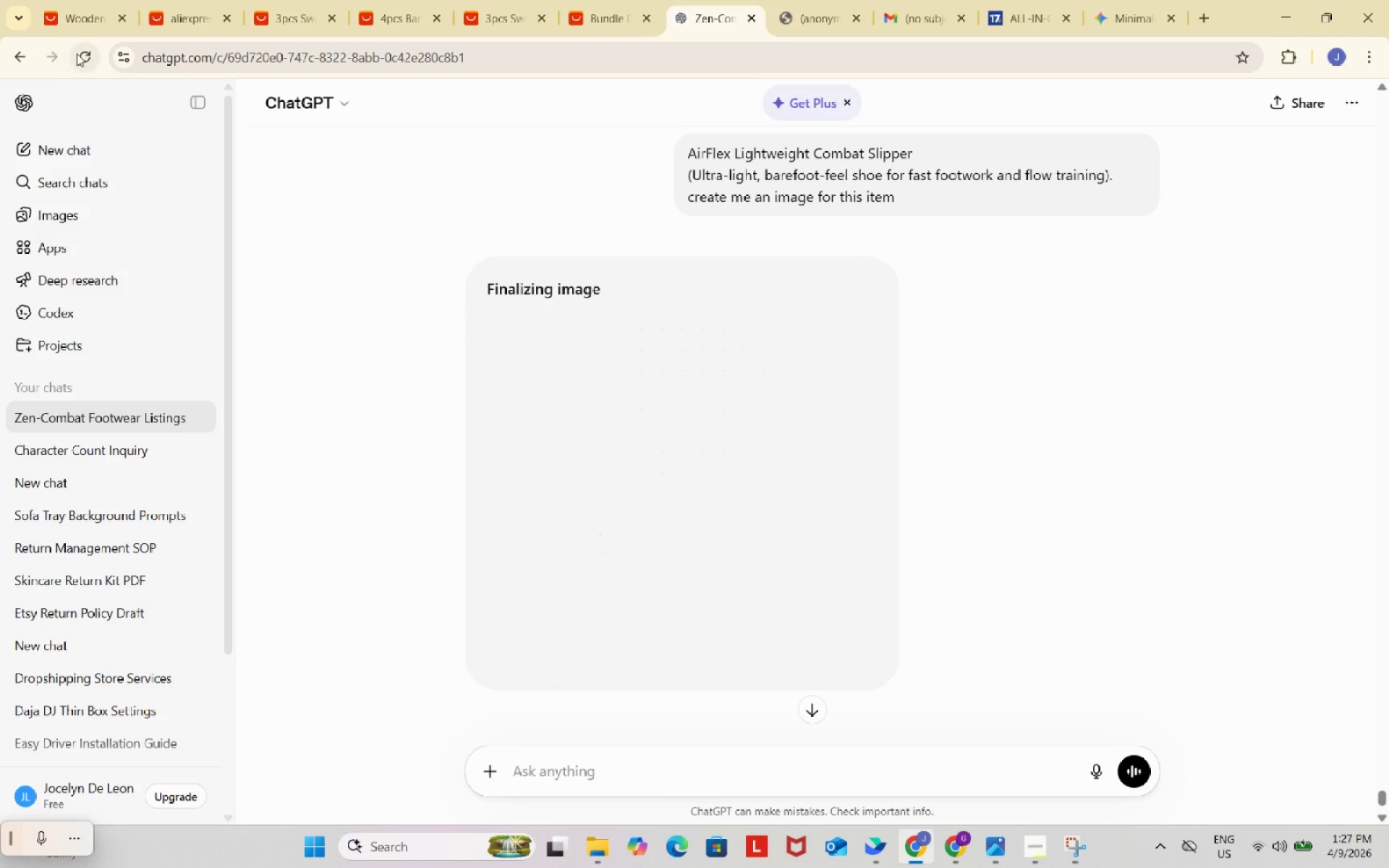 
left_click([78, 54])
 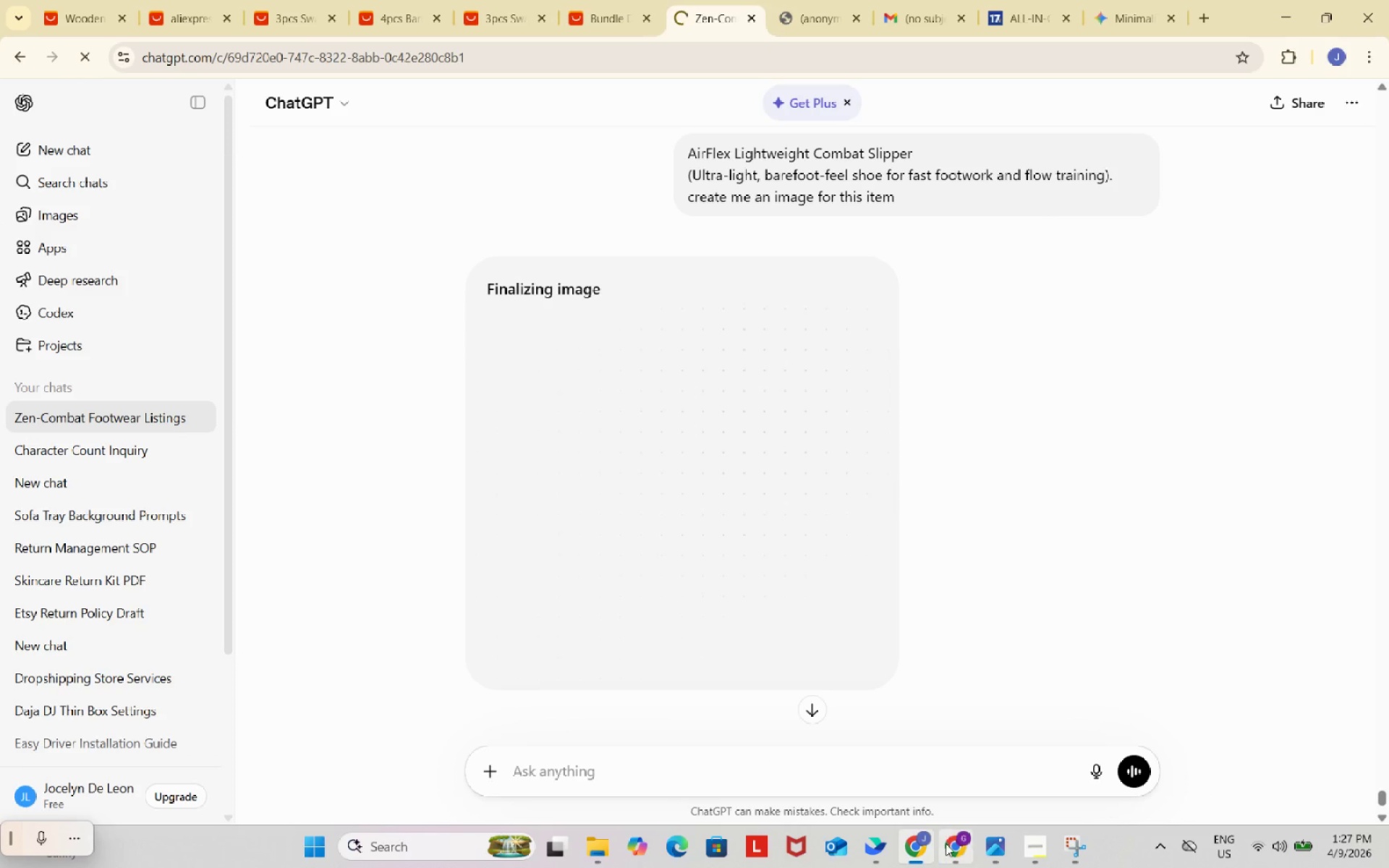 
left_click([955, 859])
 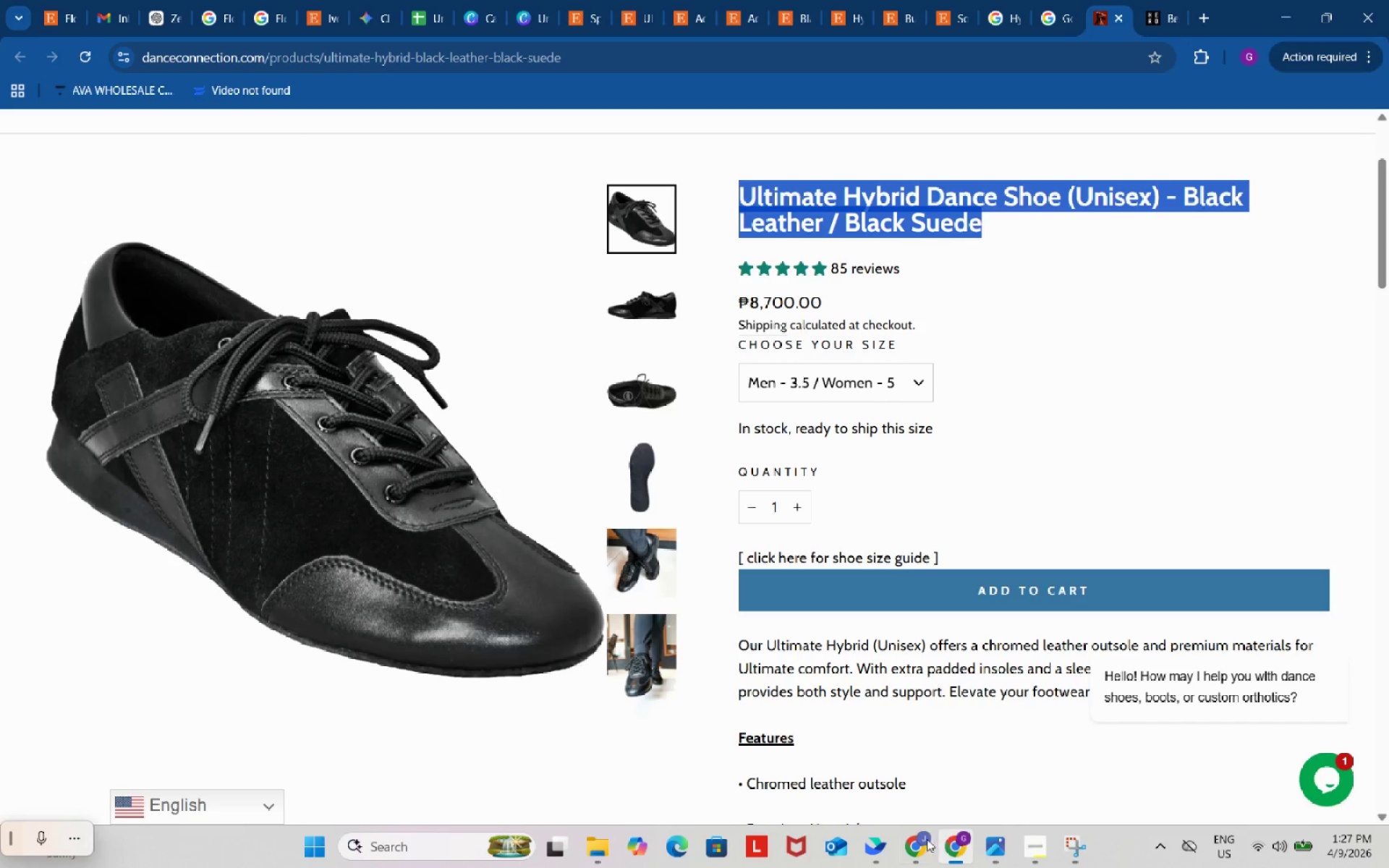 
left_click([920, 837])
 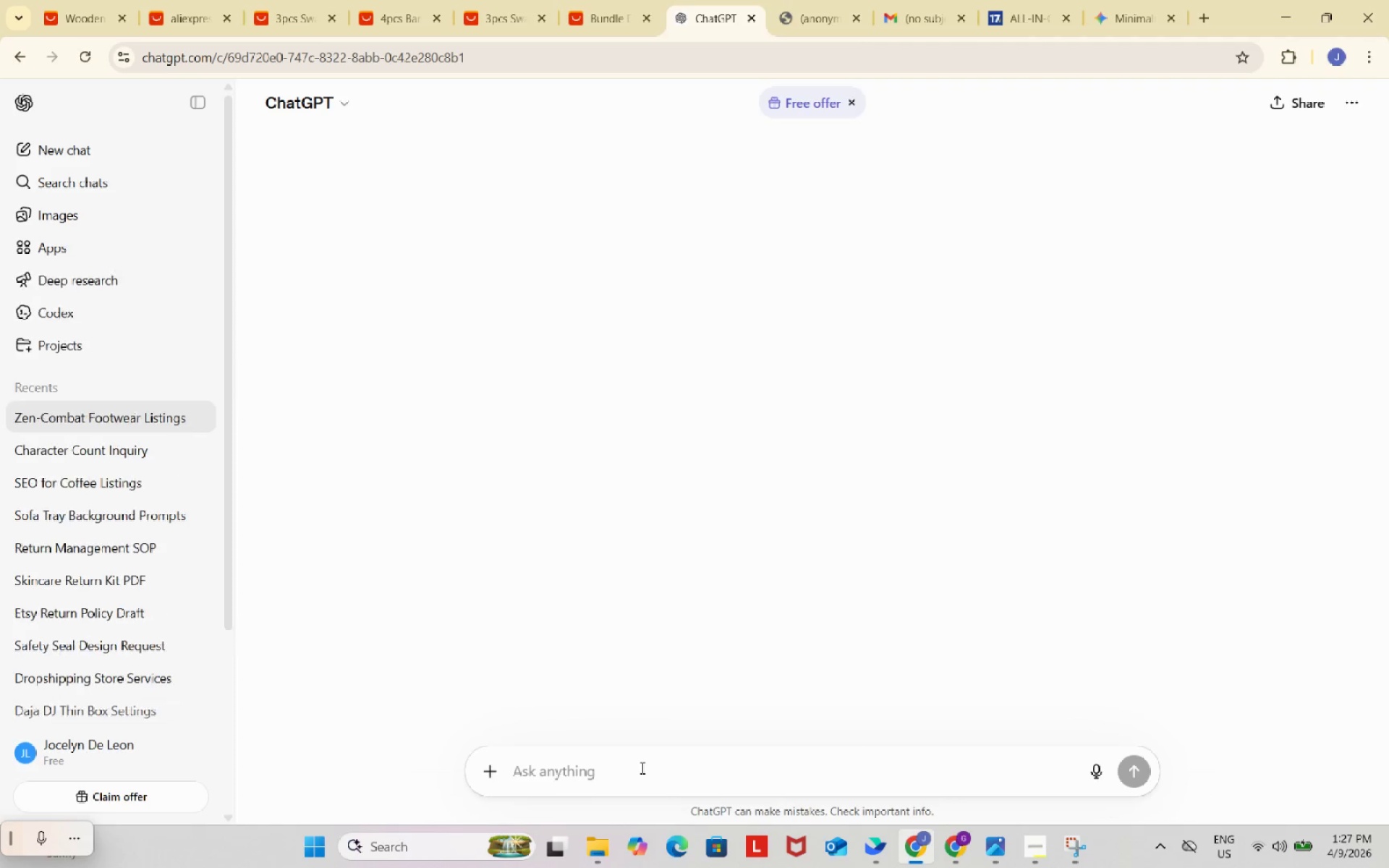 
left_click([641, 764])
 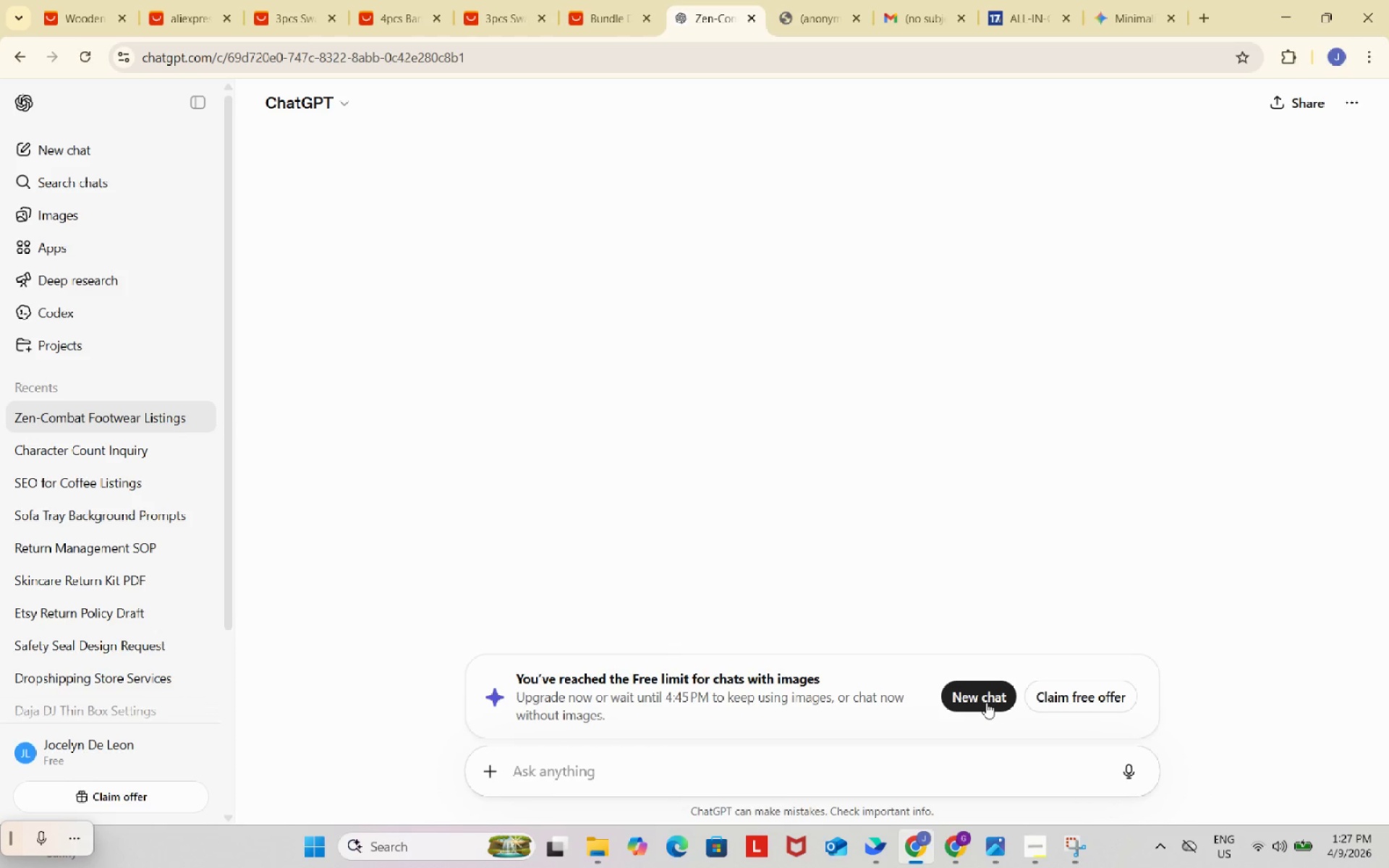 
left_click([985, 701])
 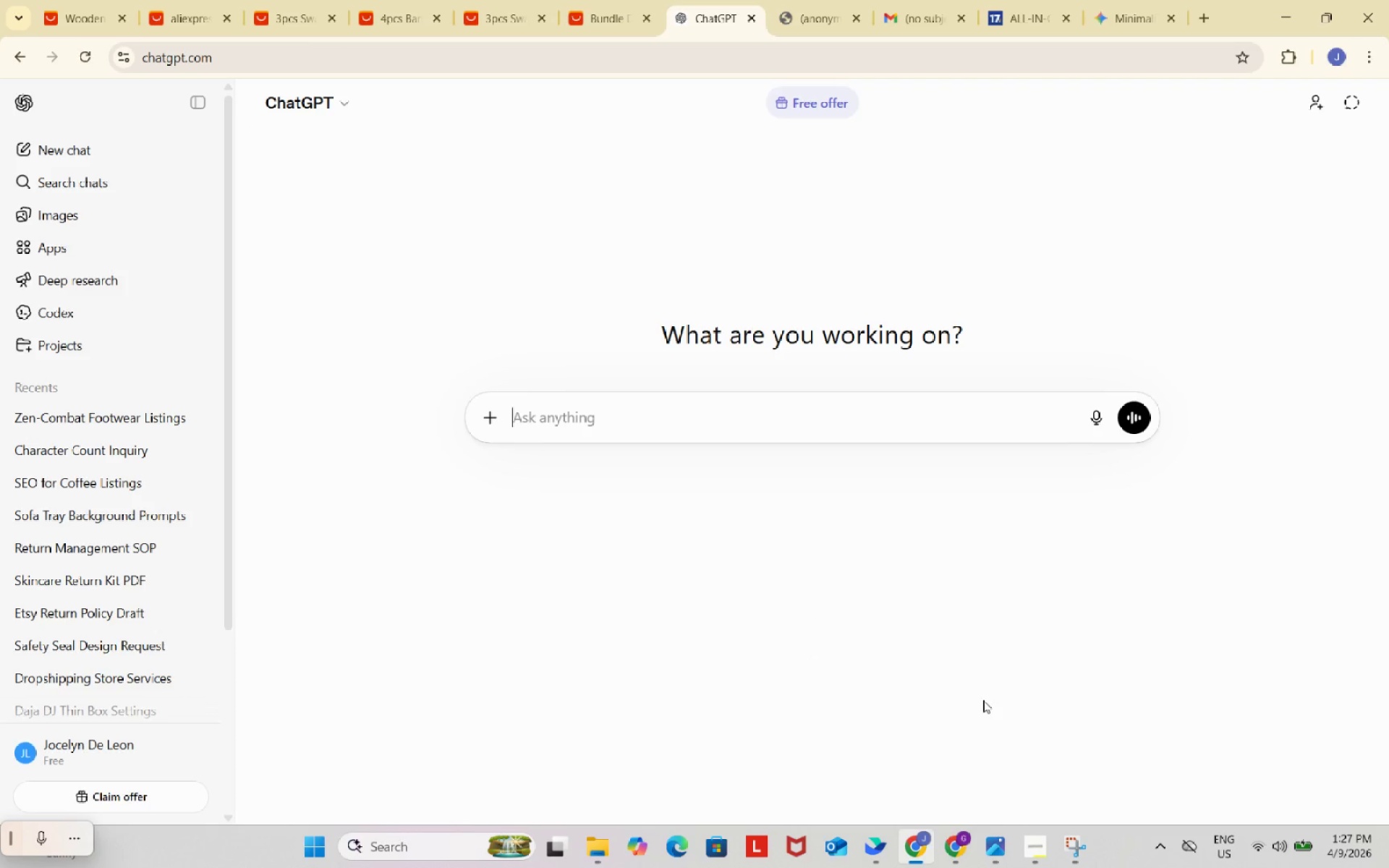 
left_click([831, 407])
 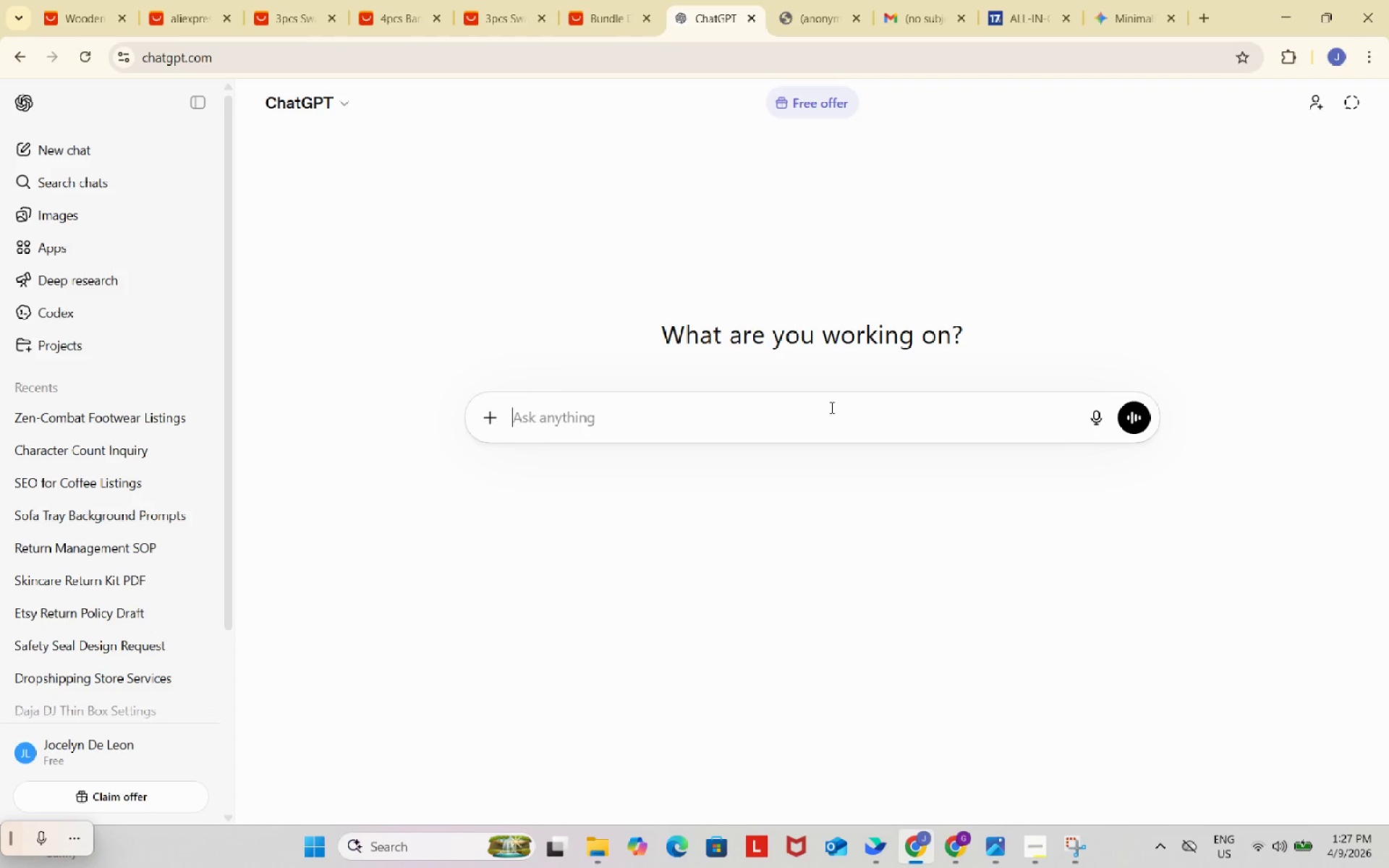 
key(Control+ControlLeft)
 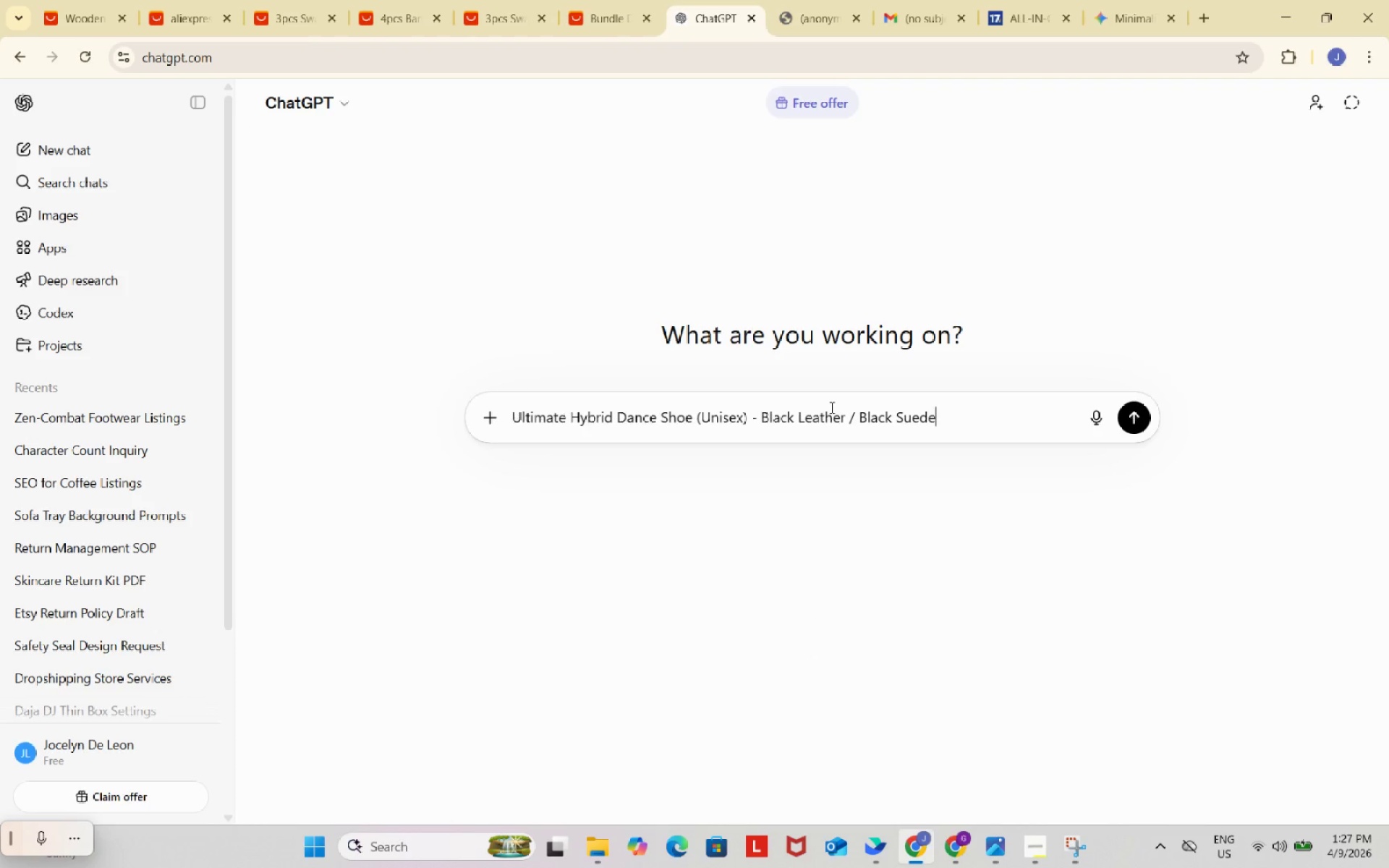 
key(Control+V)
 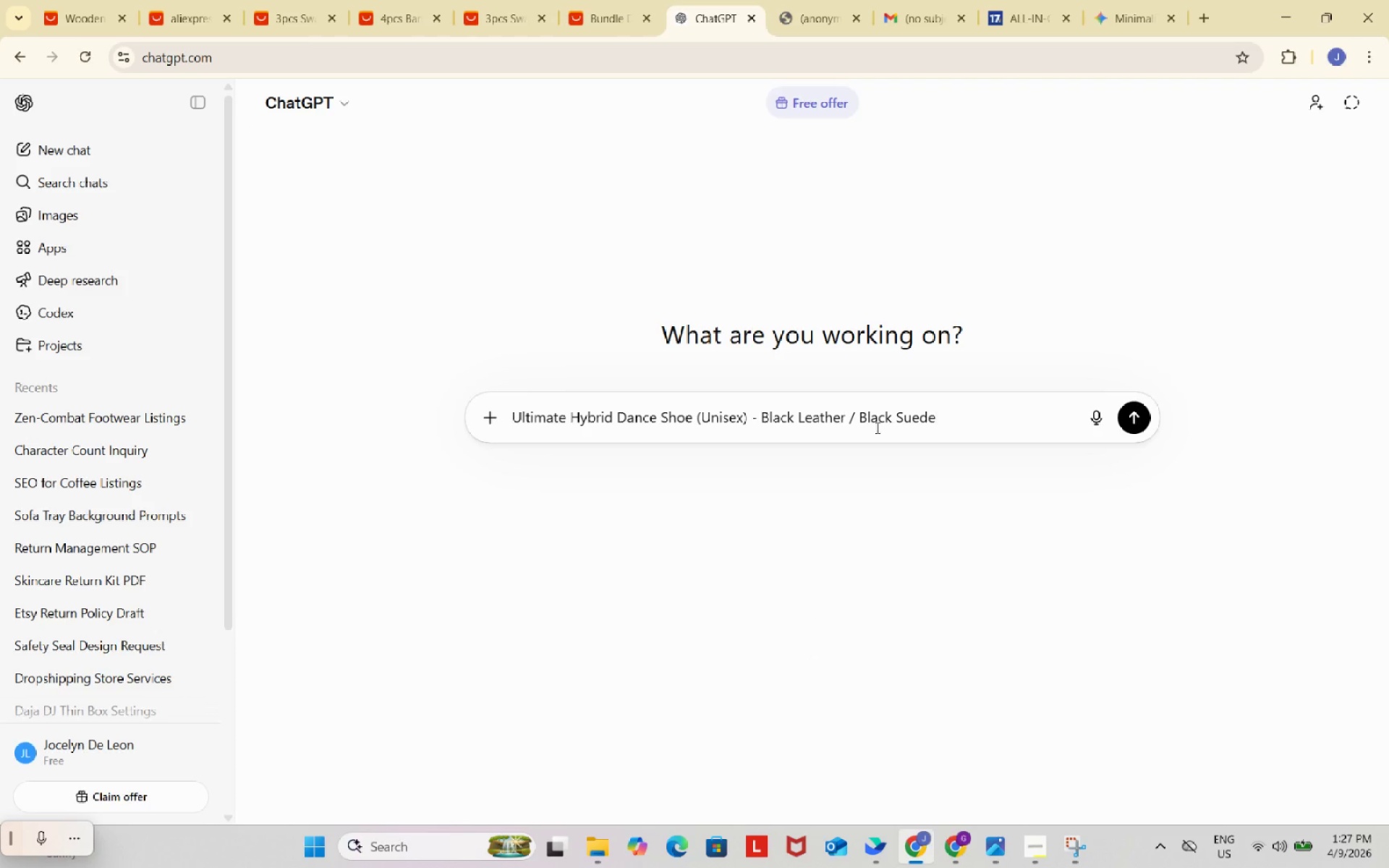 
left_click_drag(start_coordinate=[877, 428], to_coordinate=[907, 445])
 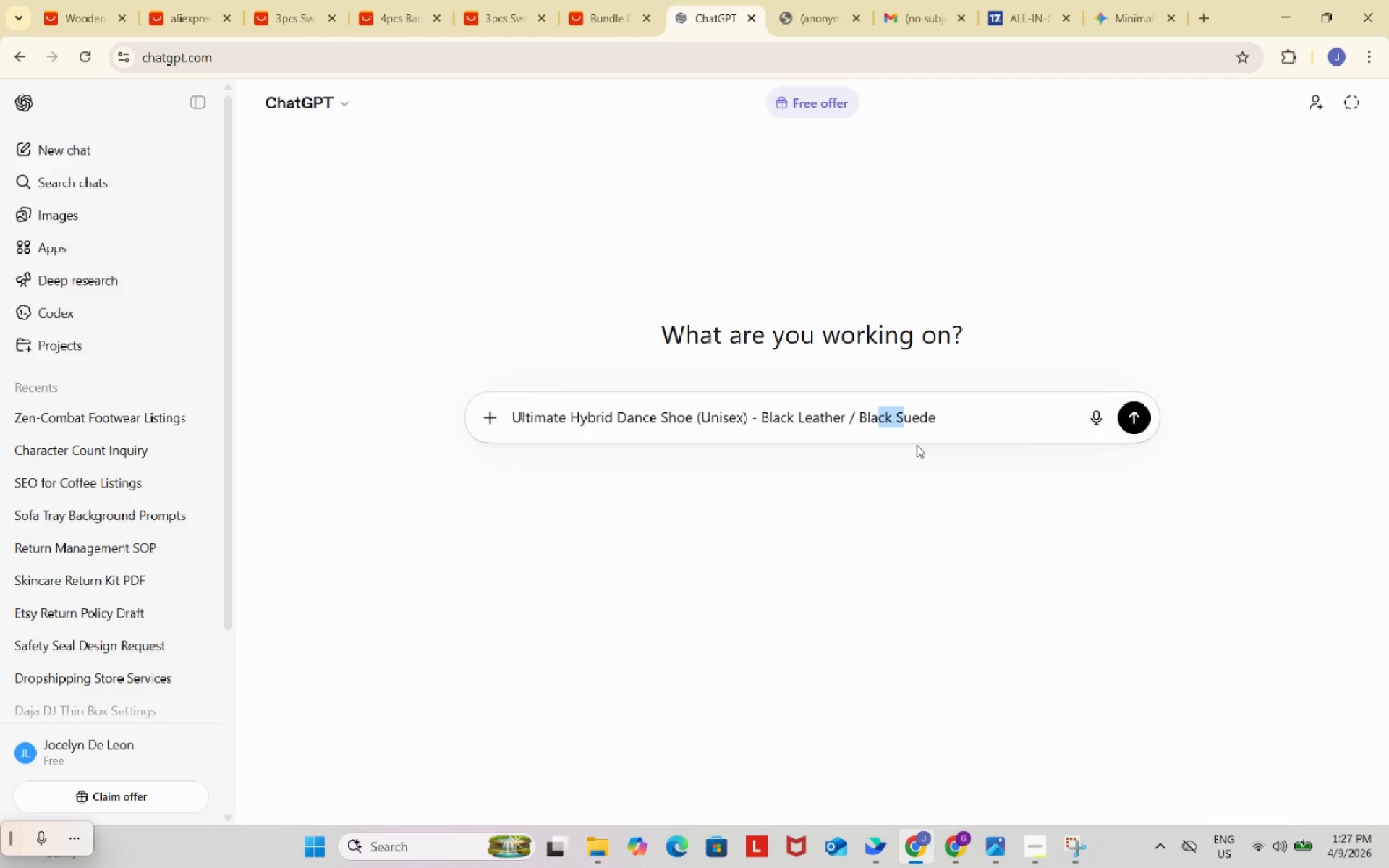 
left_click([917, 445])
 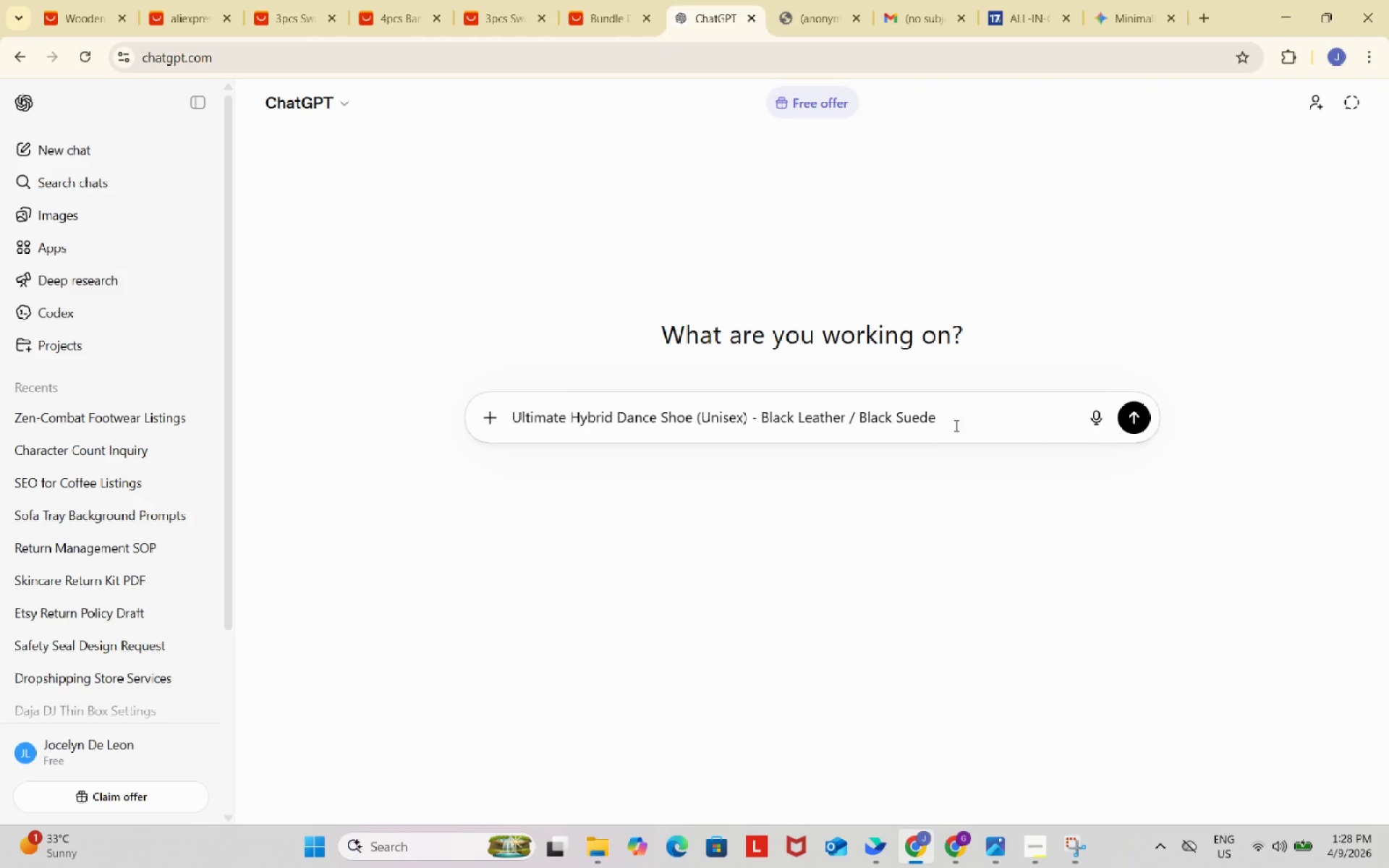 
left_click([965, 414])
 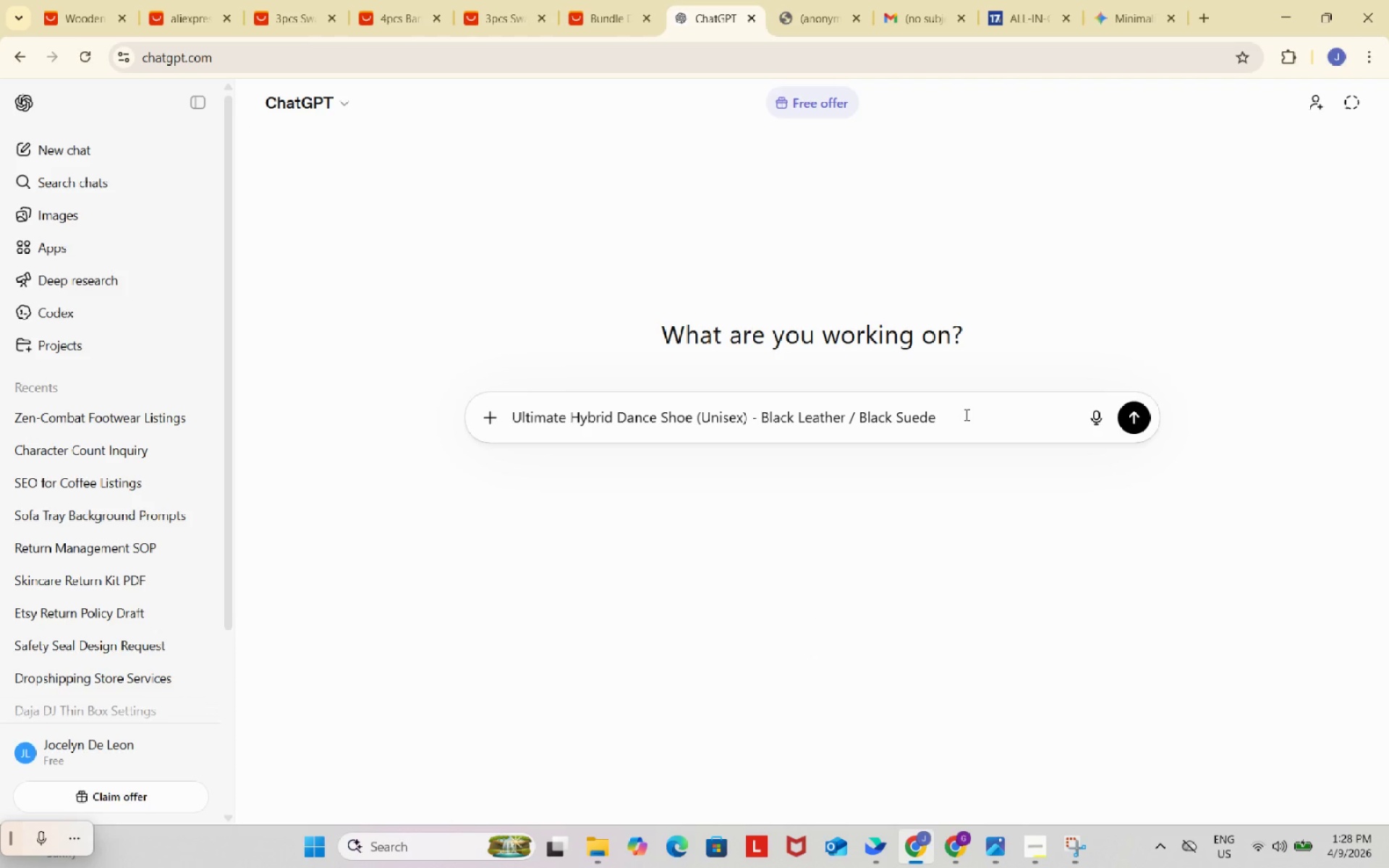 
type(. write e)
key(Backspace)
type(me a n etsy title bas)
key(Backspace)
key(Backspace)
key(Backspace)
type(based on this deatils. maks)
key(Backspace)
type(e sure the requirements is strictky)
key(Backspace)
key(Backspace)
type(ly folloed)
key(Backspace)
key(Backspace)
type(wed. )
 